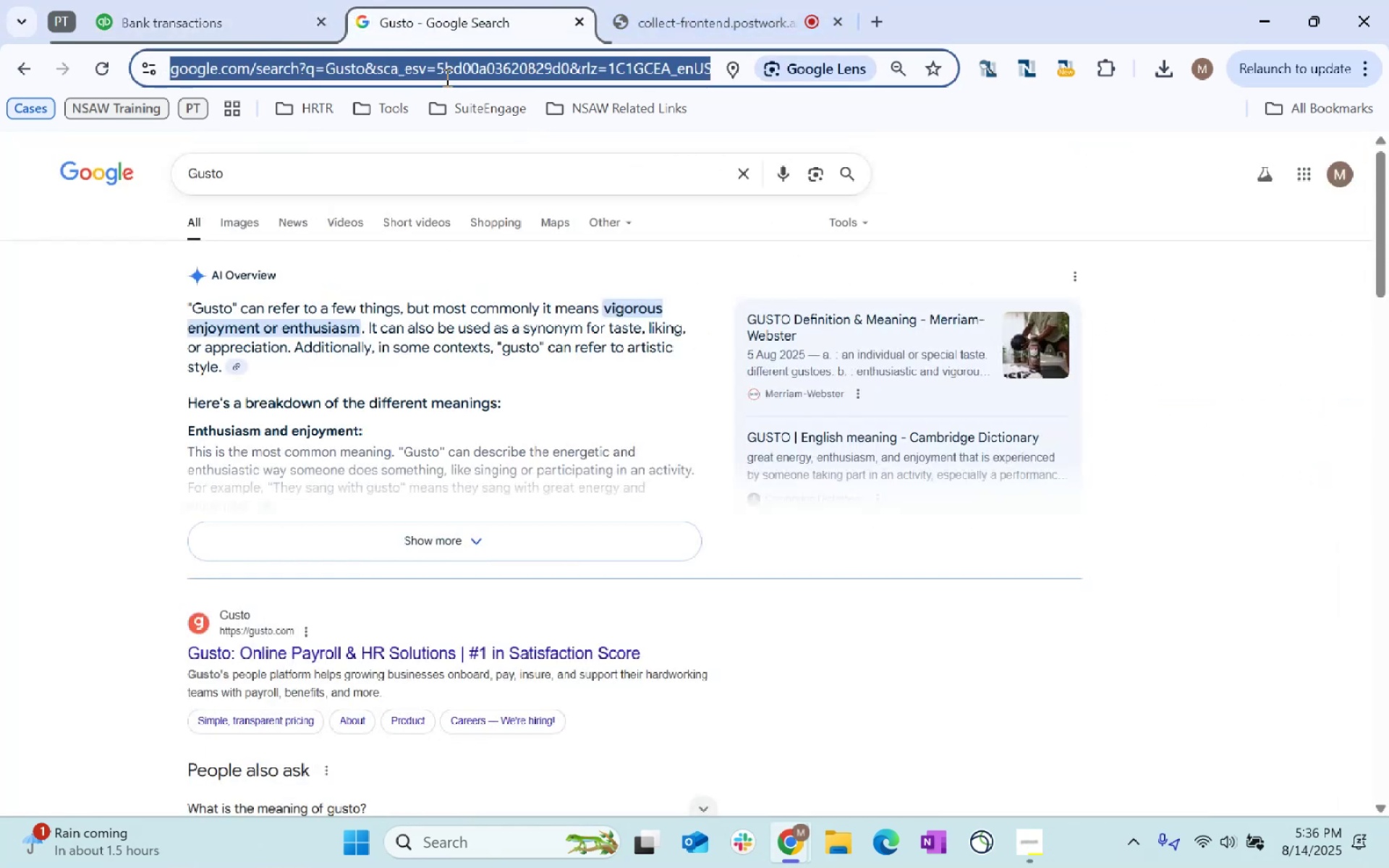 
key(Control+V)
 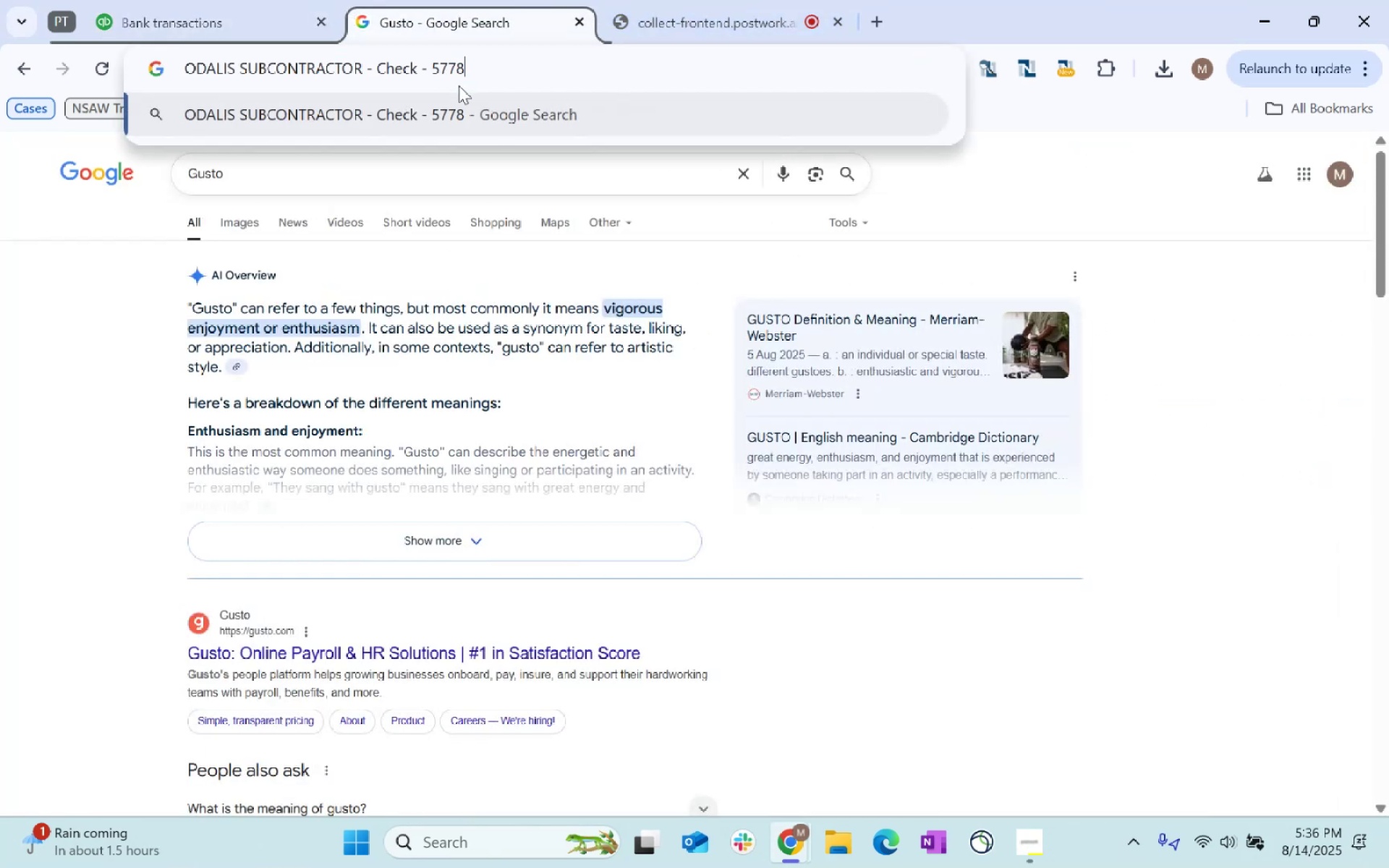 
key(Enter)
 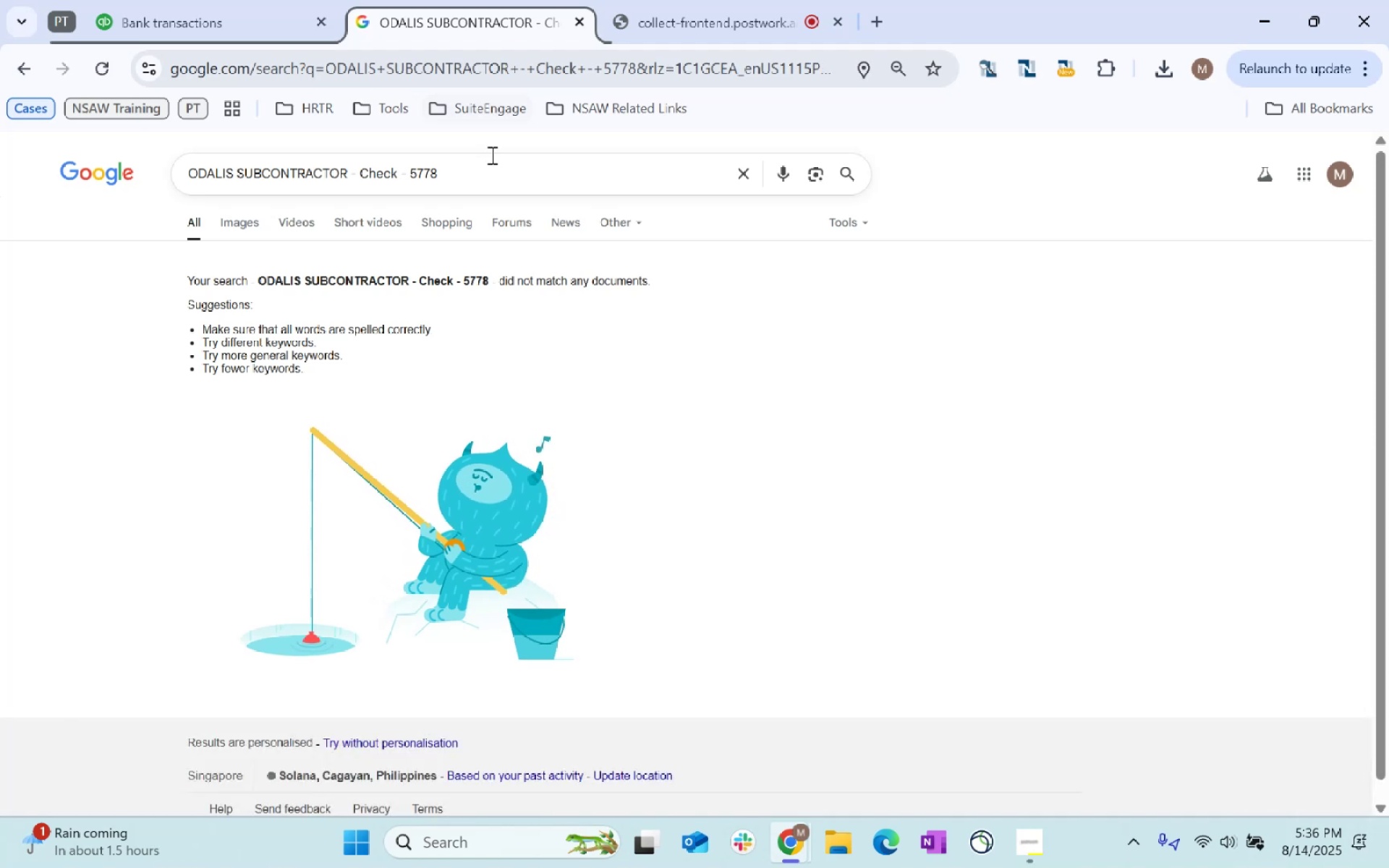 
key(Control+ControlLeft)
 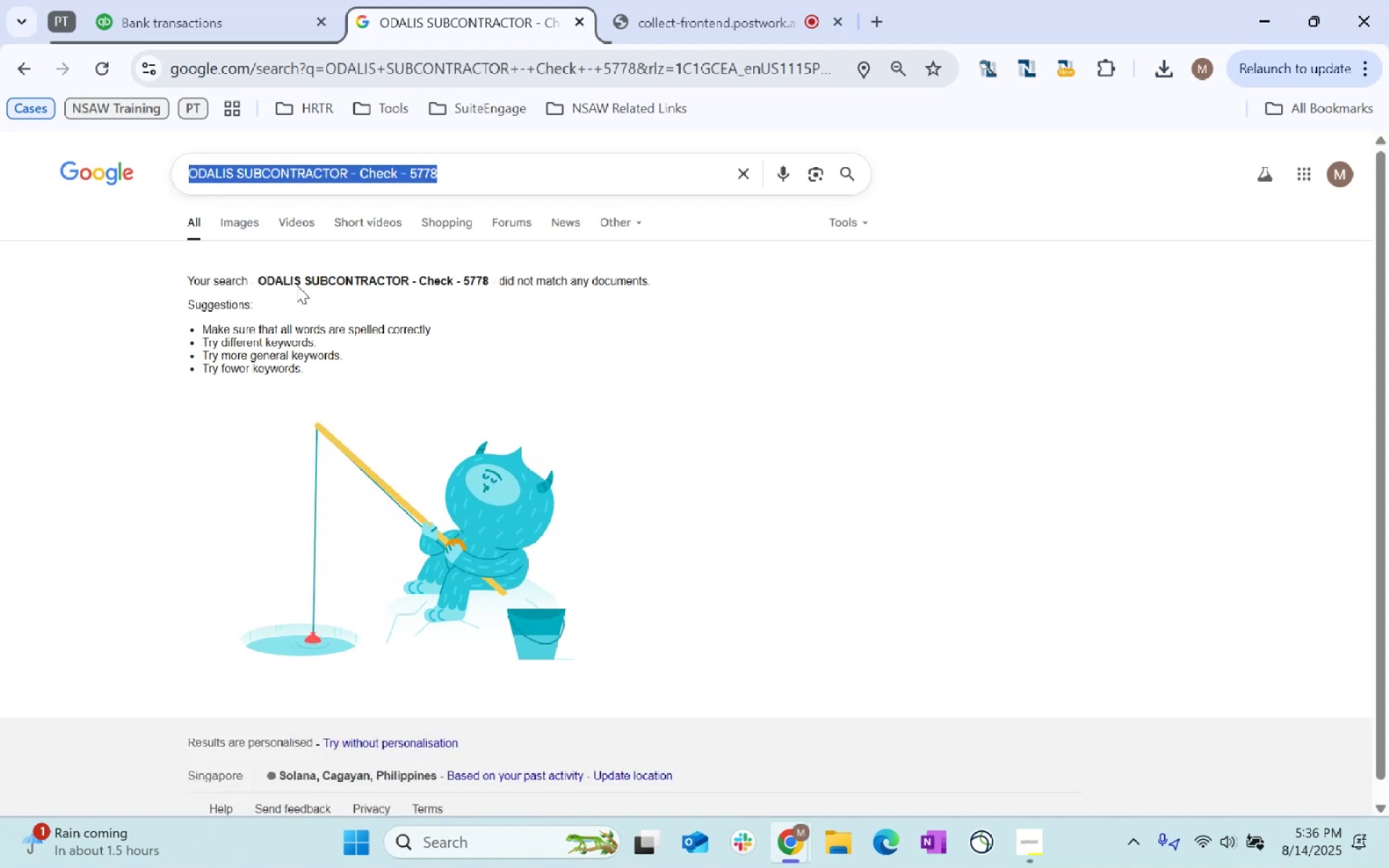 
key(Control+V)
 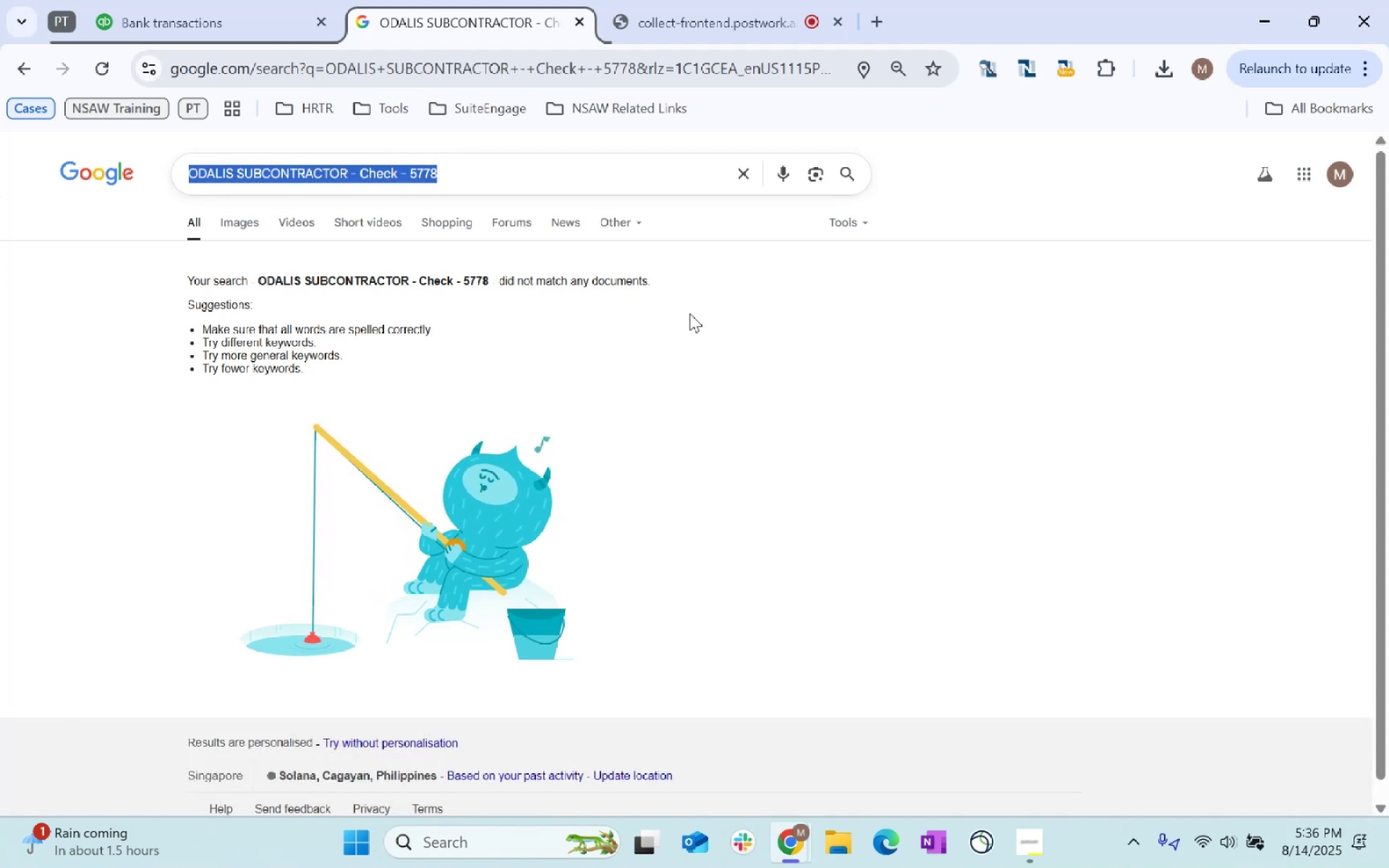 
key(Enter)
 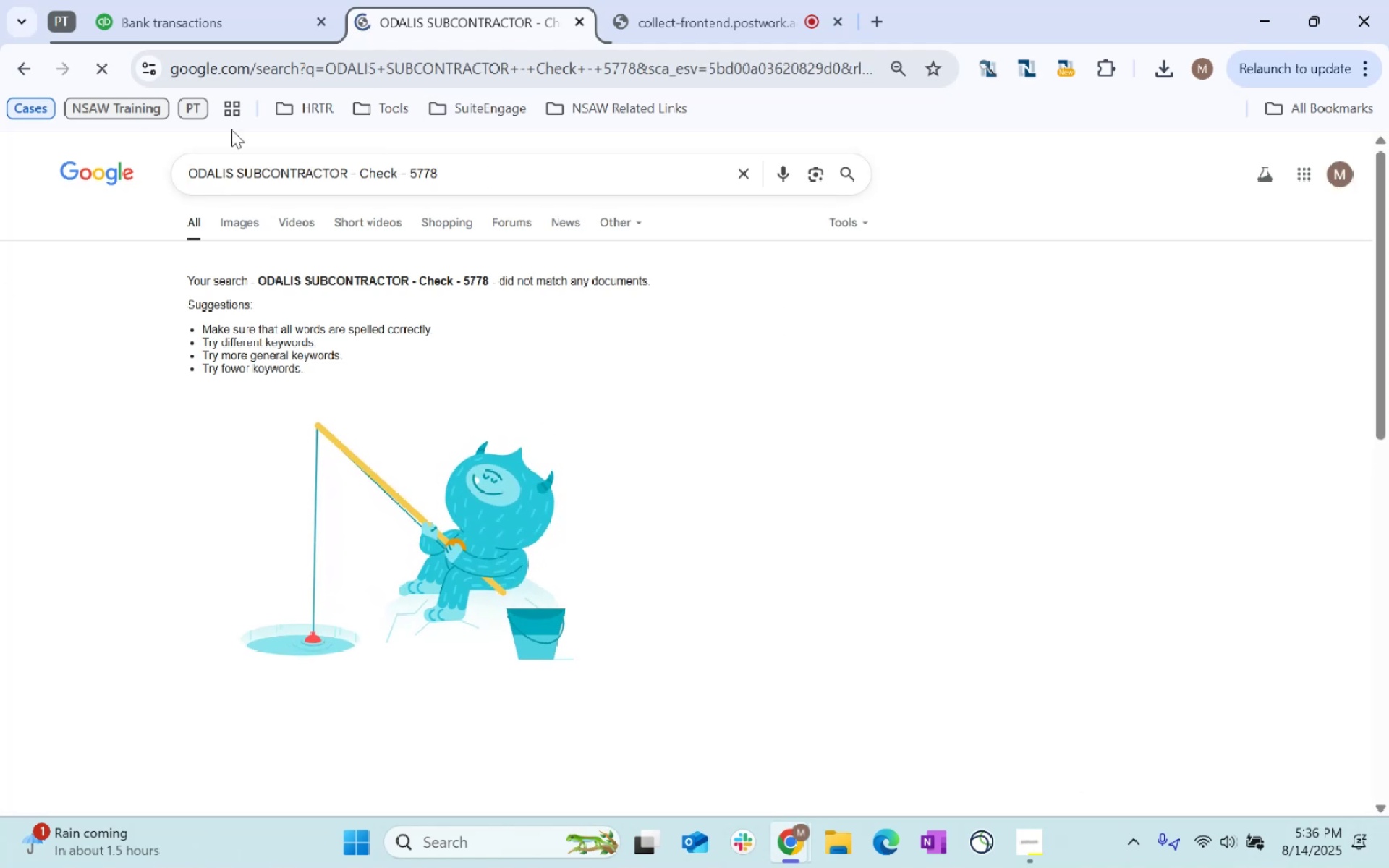 
left_click([169, 0])
 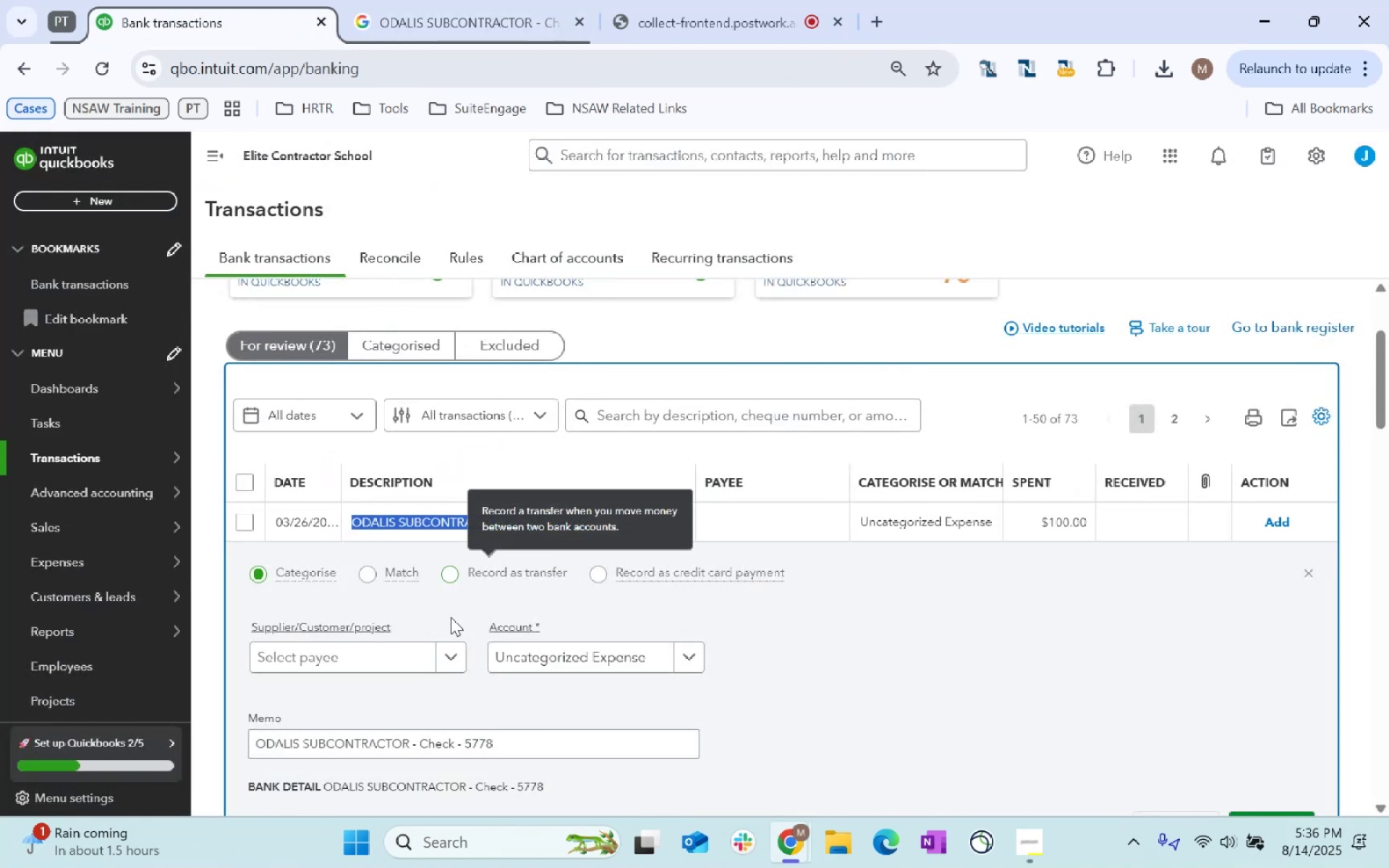 
left_click([350, 664])
 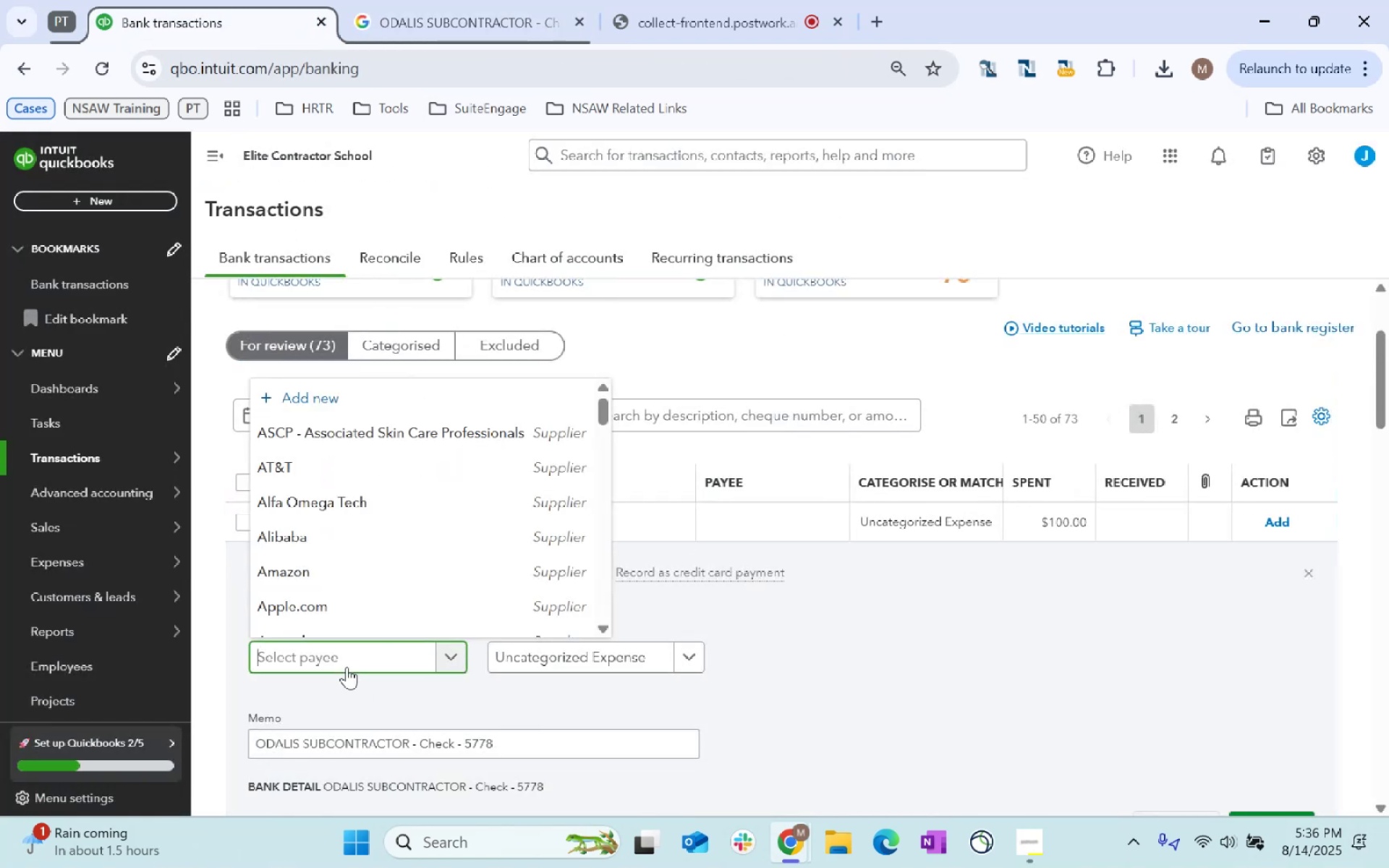 
type(Odalis Subcontractor)
key(Tab)
 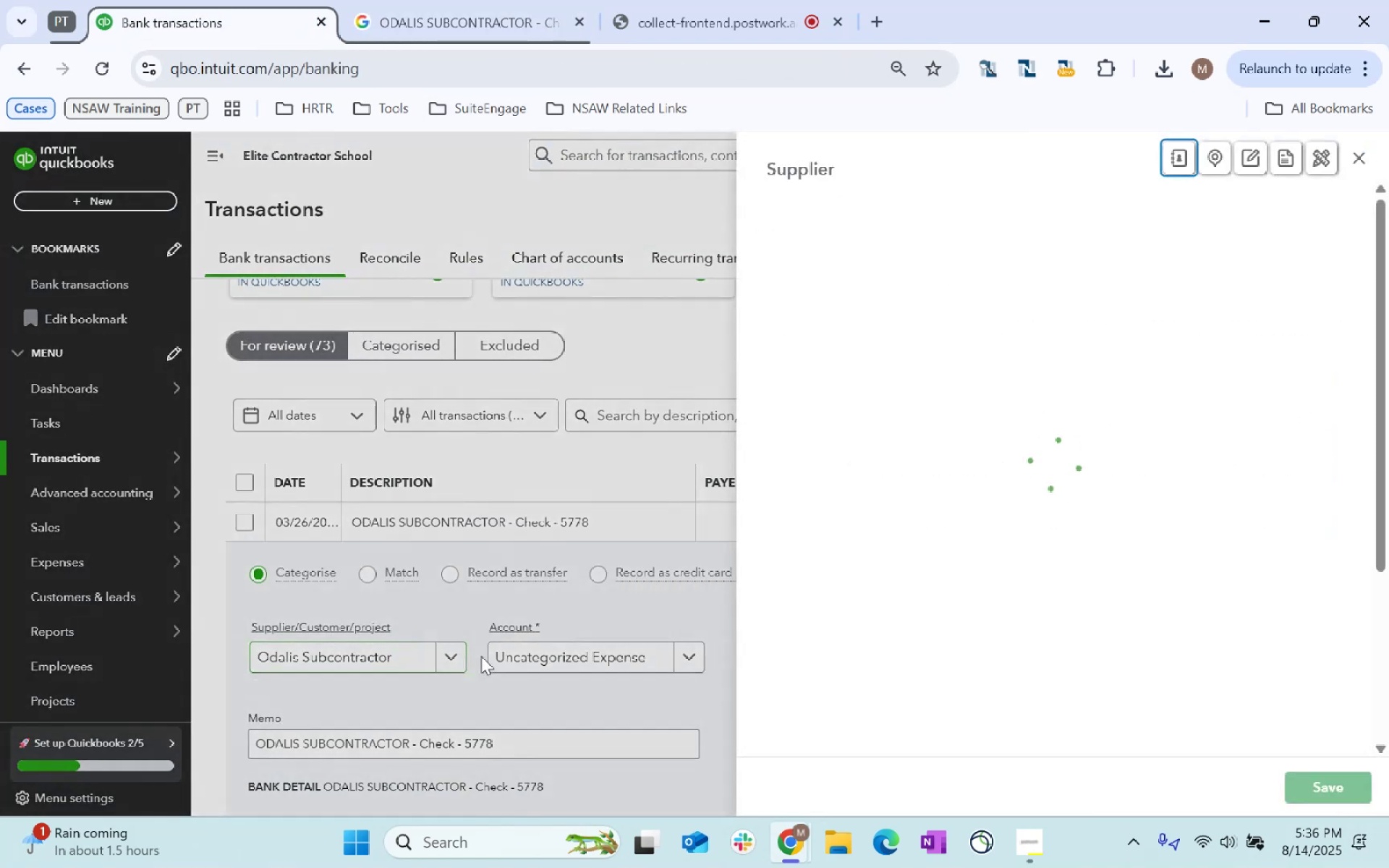 
scroll: coordinate [987, 357], scroll_direction: down, amount: 109.0
 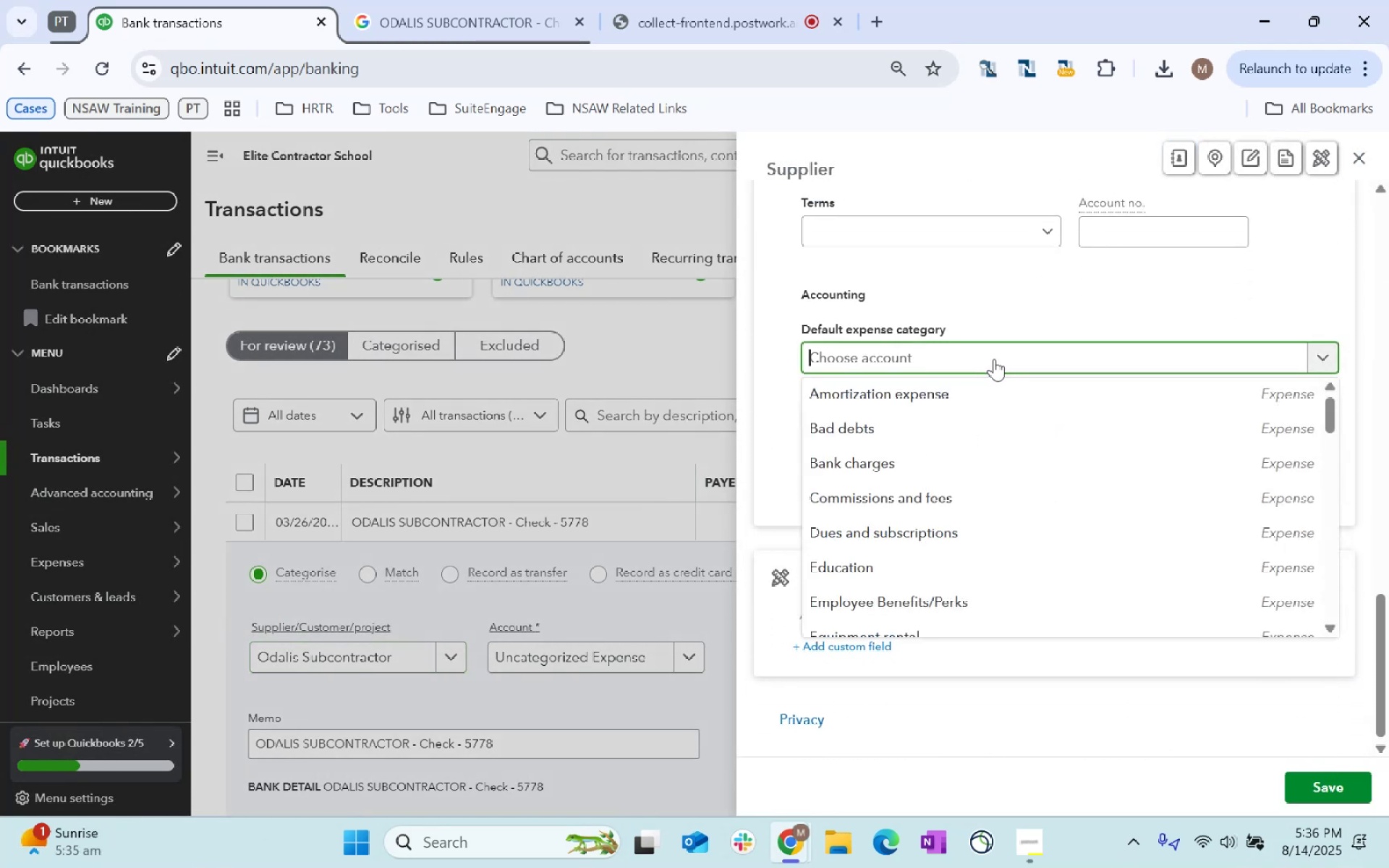 
type(COS)
key(Backspace)
key(Backspace)
key(Backspace)
key(Backspace)
key(Backspace)
key(Backspace)
key(Backspace)
type(Profess)
key(Backspace)
key(Backspace)
key(Backspace)
key(Backspace)
key(Backspace)
key(Backspace)
key(Backspace)
key(Backspace)
key(Backspace)
type(Managemen)
 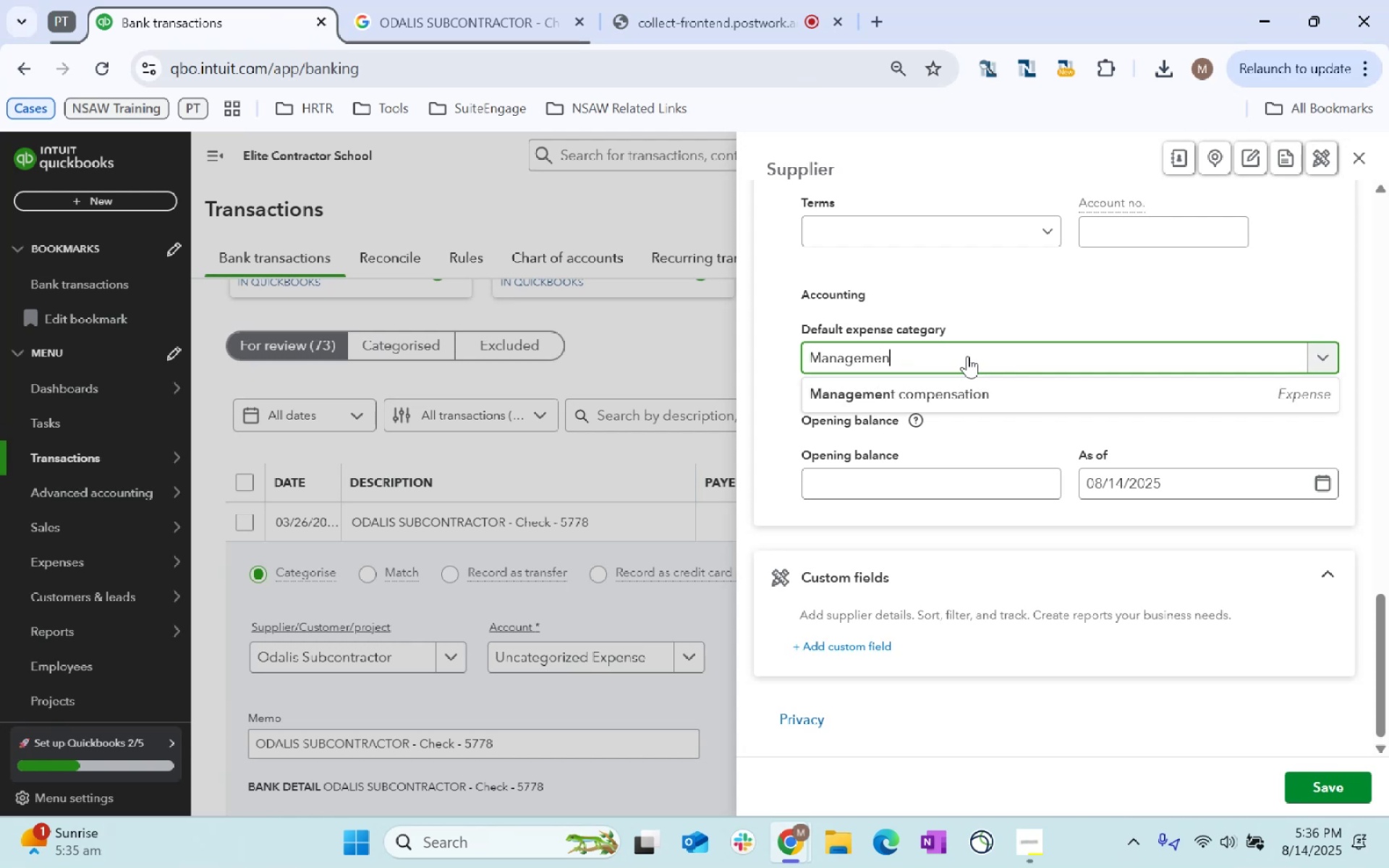 
hold_key(key=Backspace, duration=0.94)
 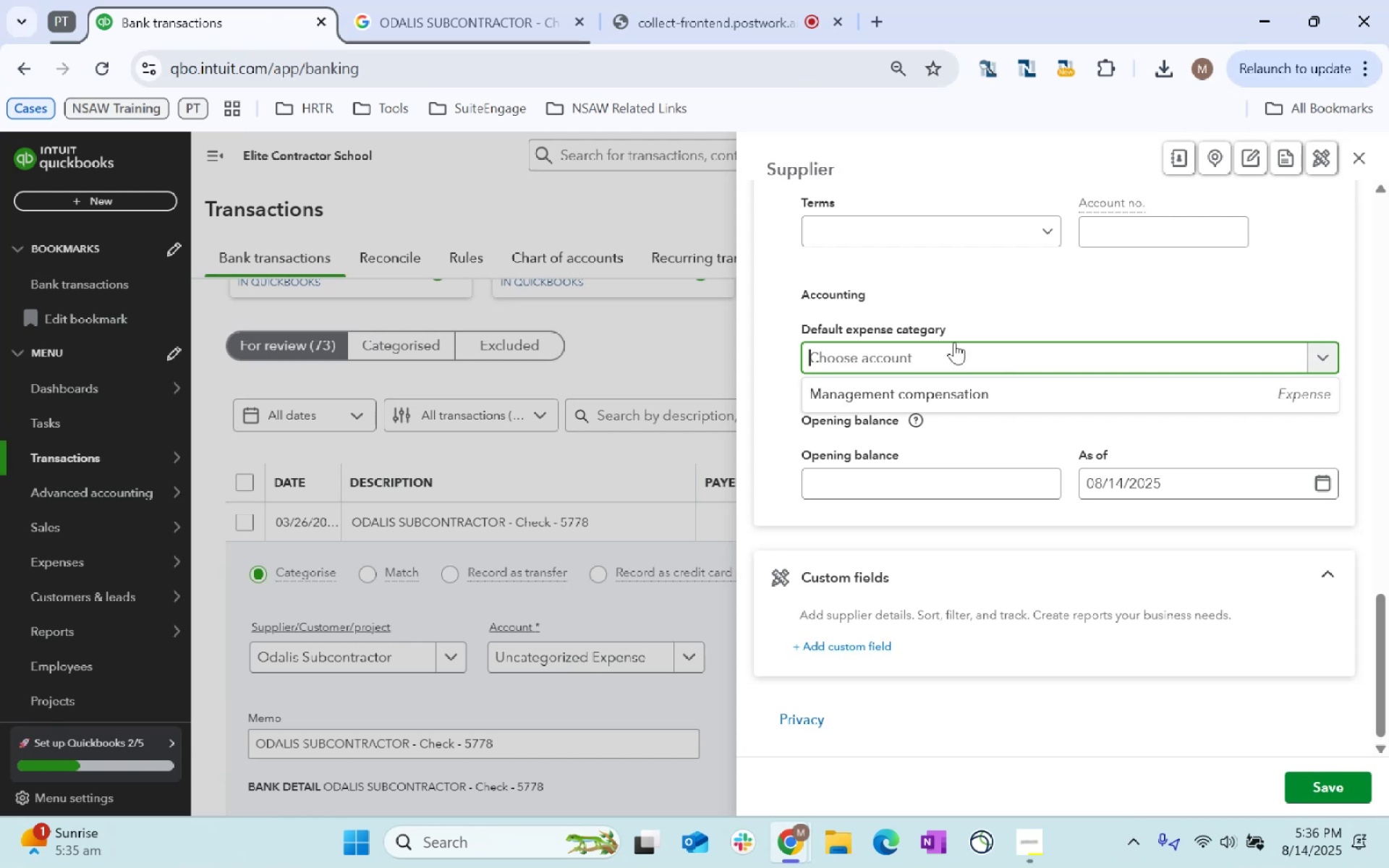 
key(Backspace)
key(Backspace)
key(Backspace)
type(other)
 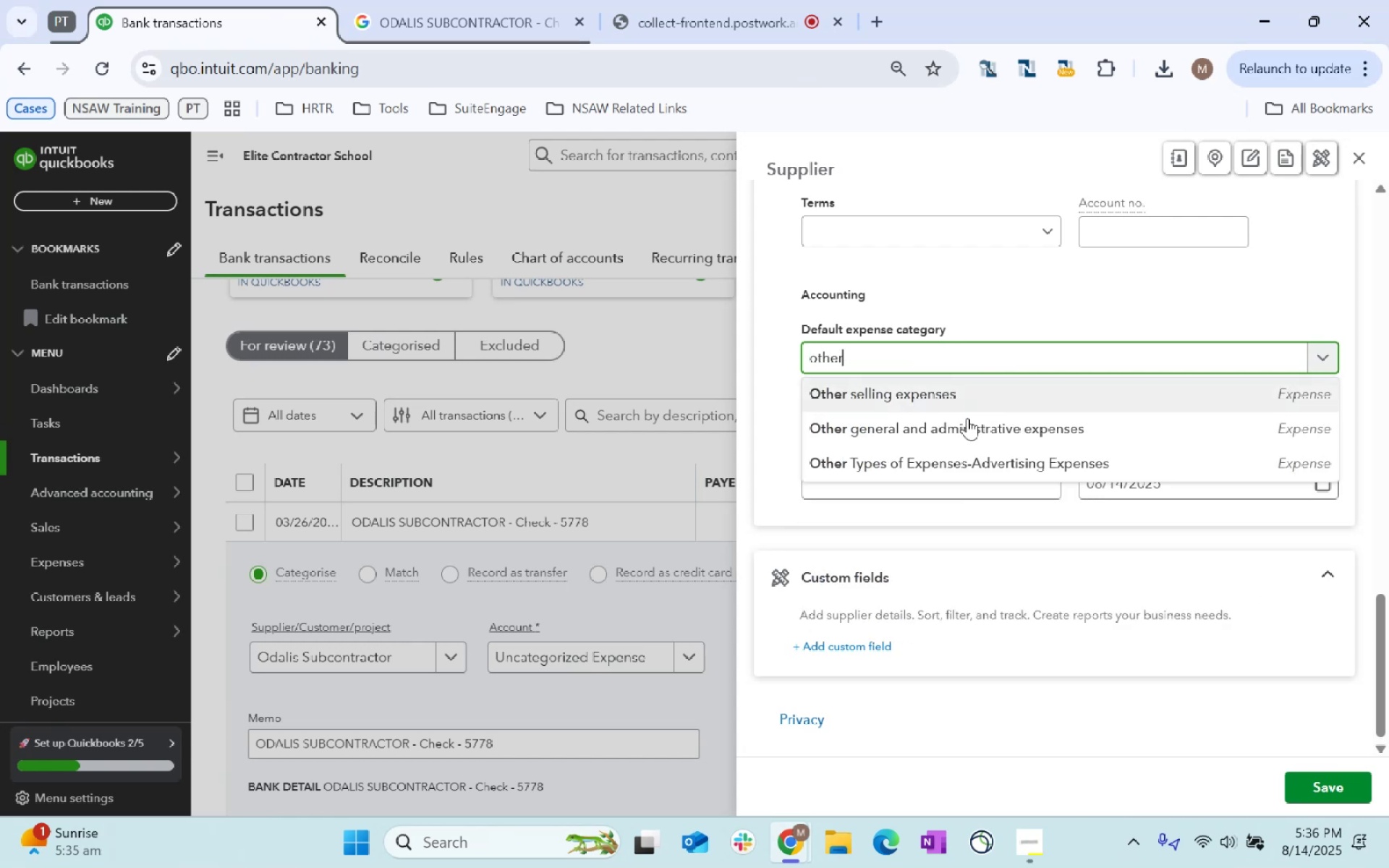 
left_click([980, 436])
 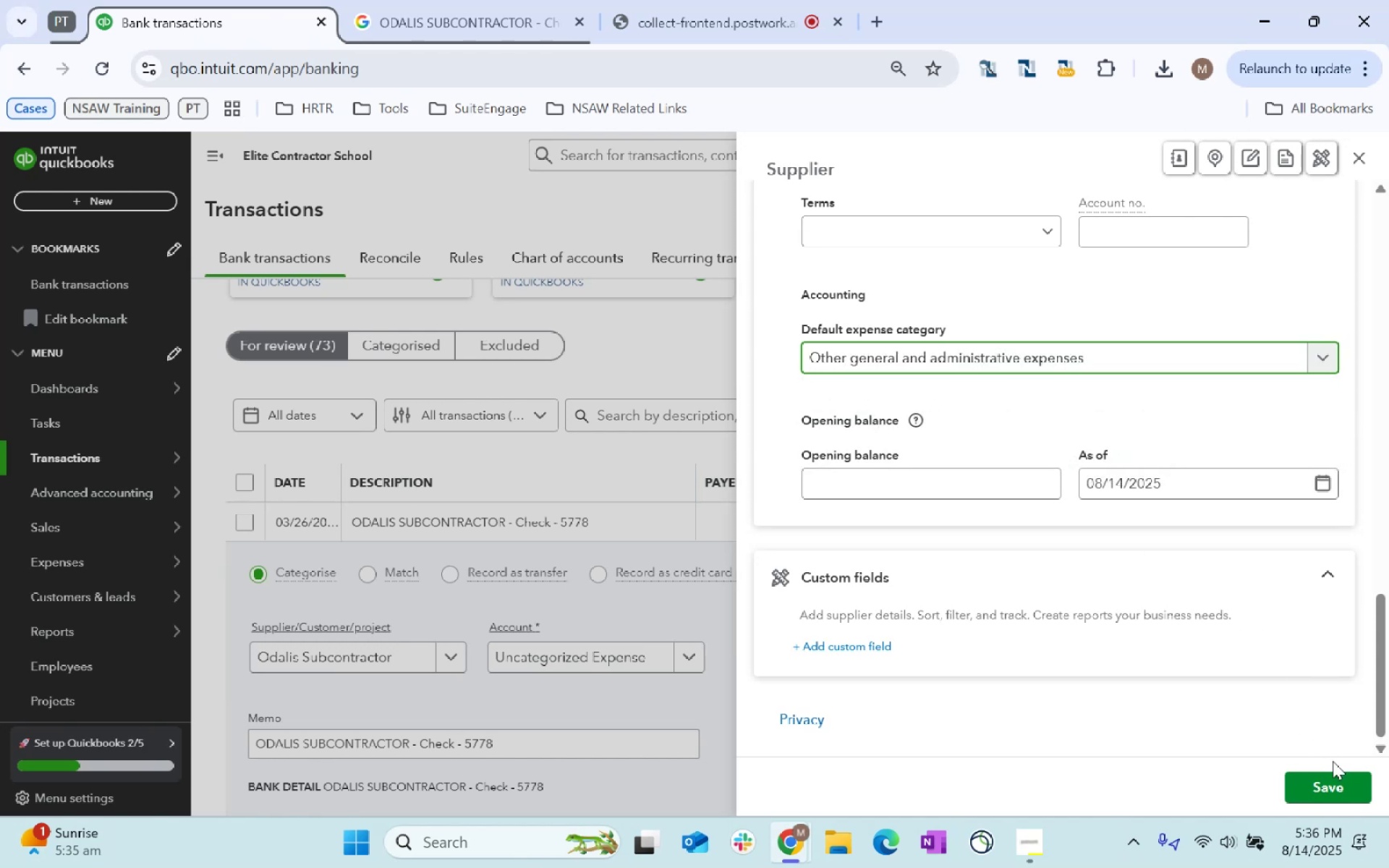 
left_click([1341, 781])
 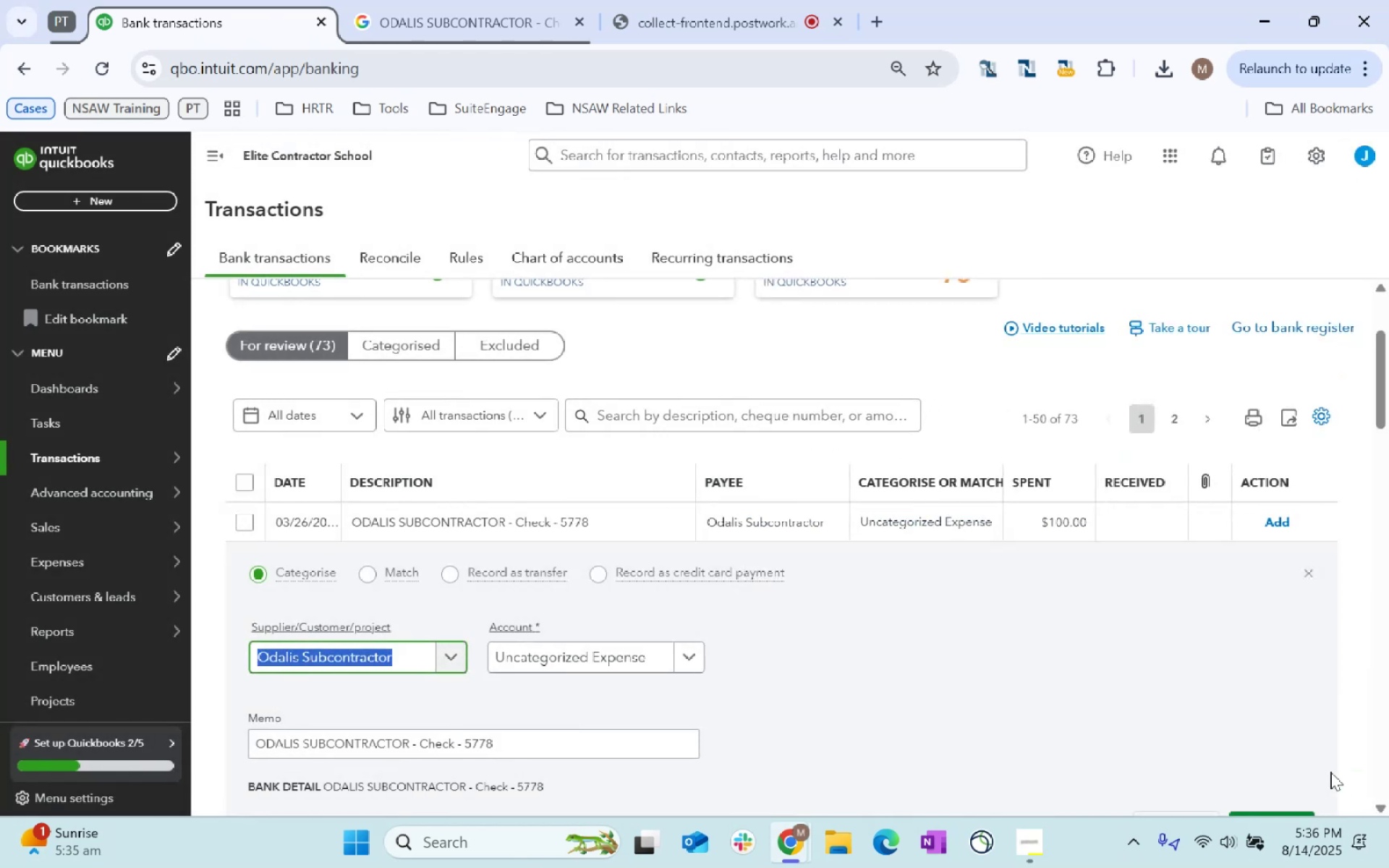 
scroll: coordinate [1287, 780], scroll_direction: down, amount: 4.0
 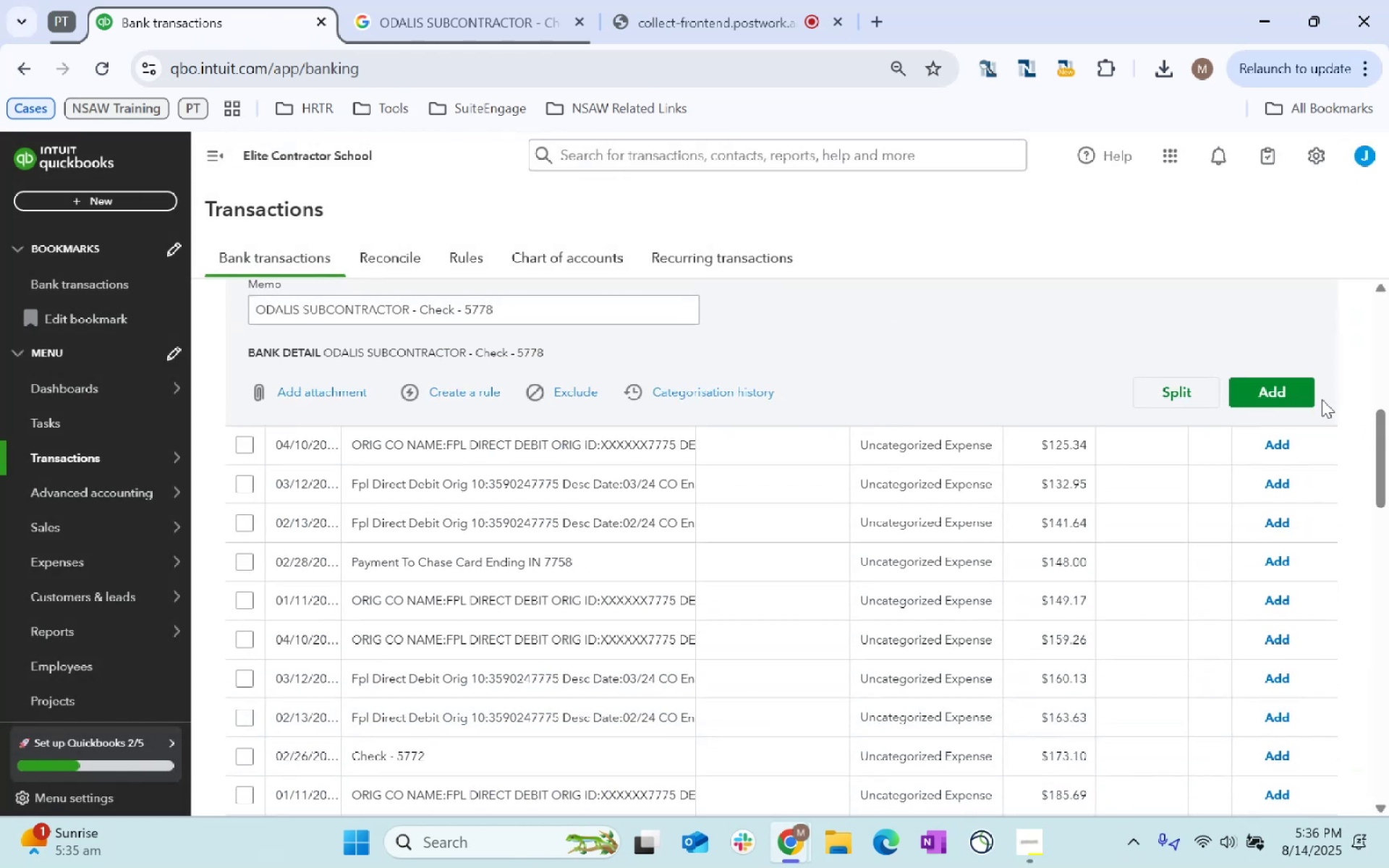 
left_click([1291, 398])
 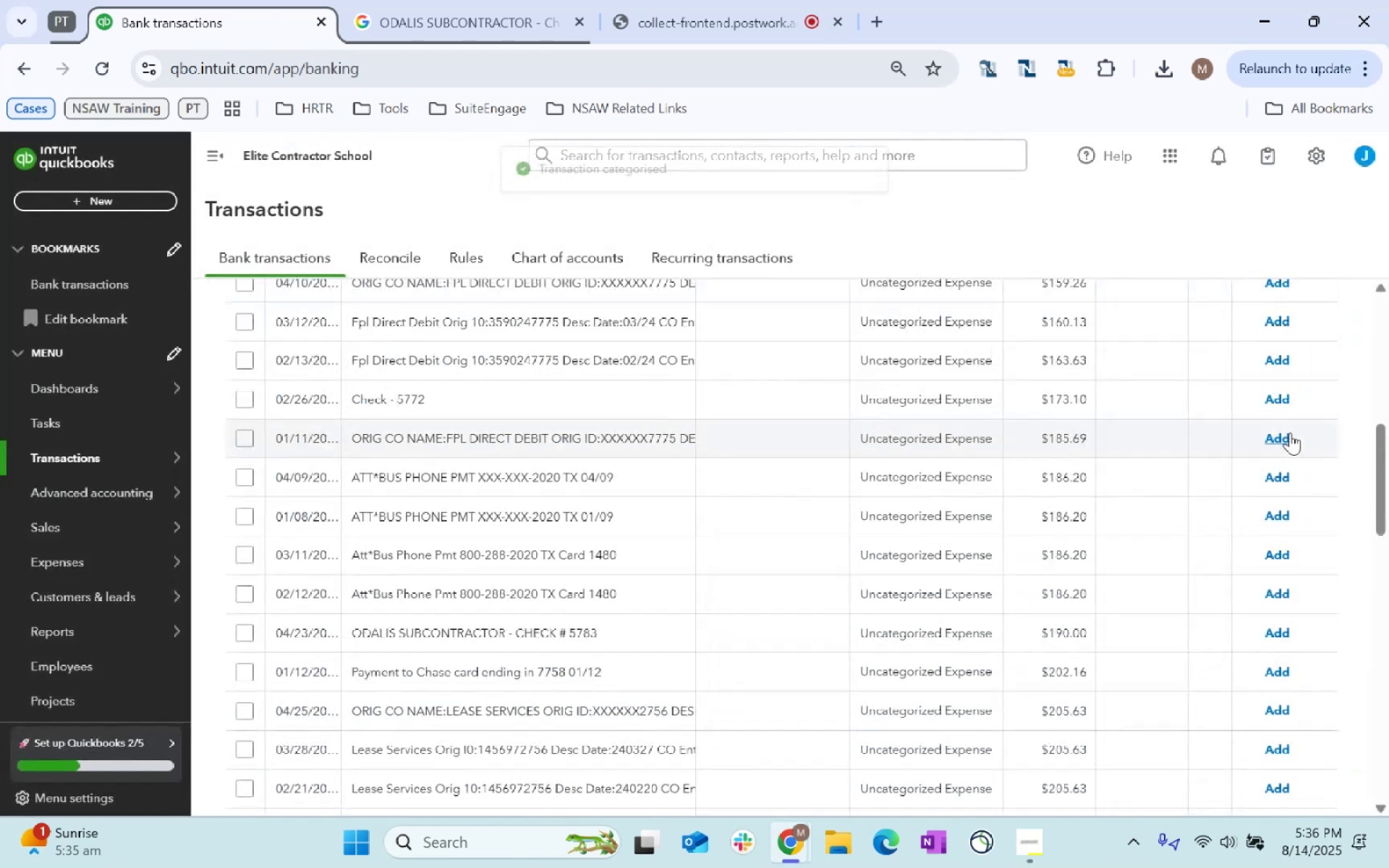 
scroll: coordinate [599, 524], scroll_direction: up, amount: 3.0
 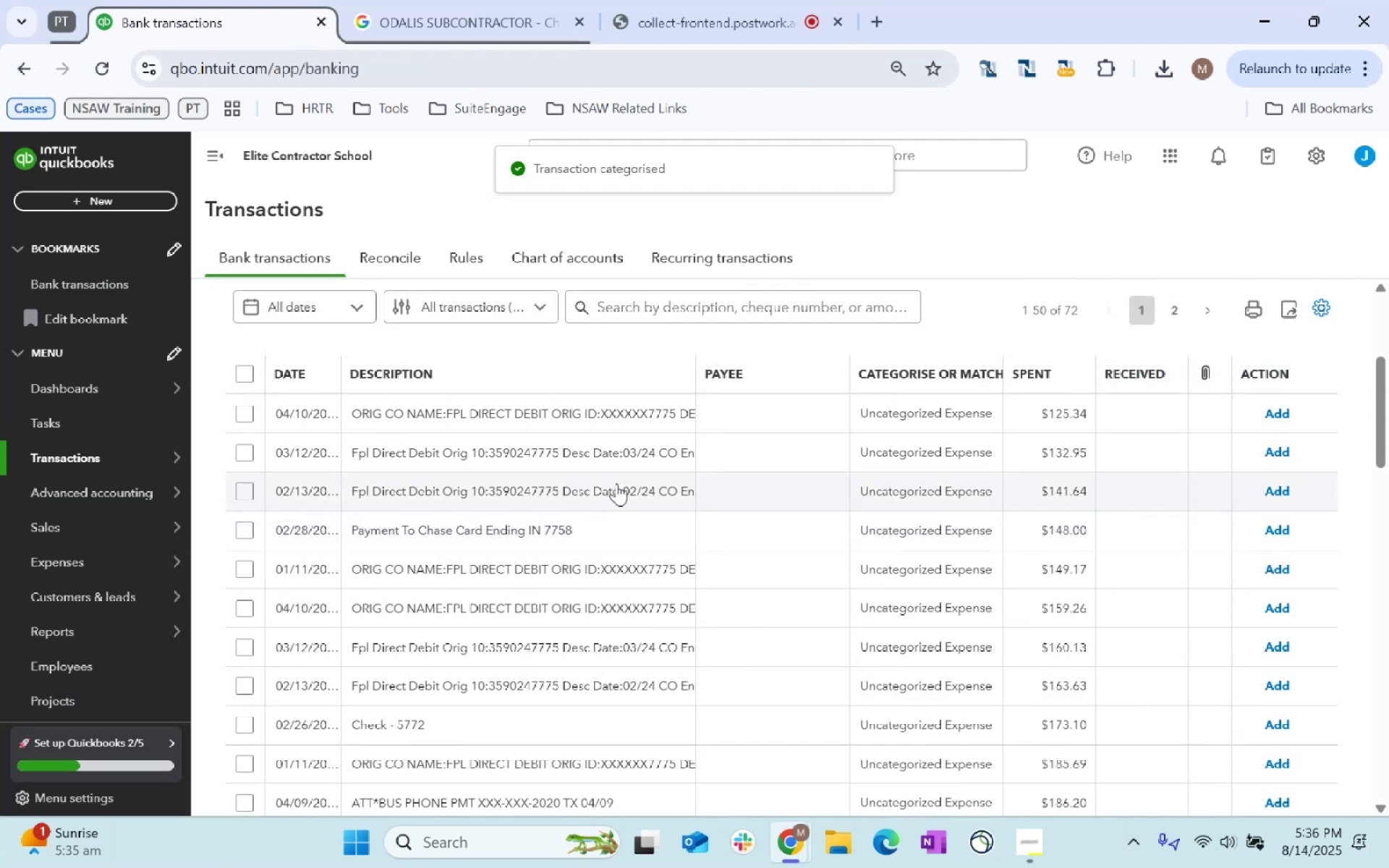 
left_click([610, 423])
 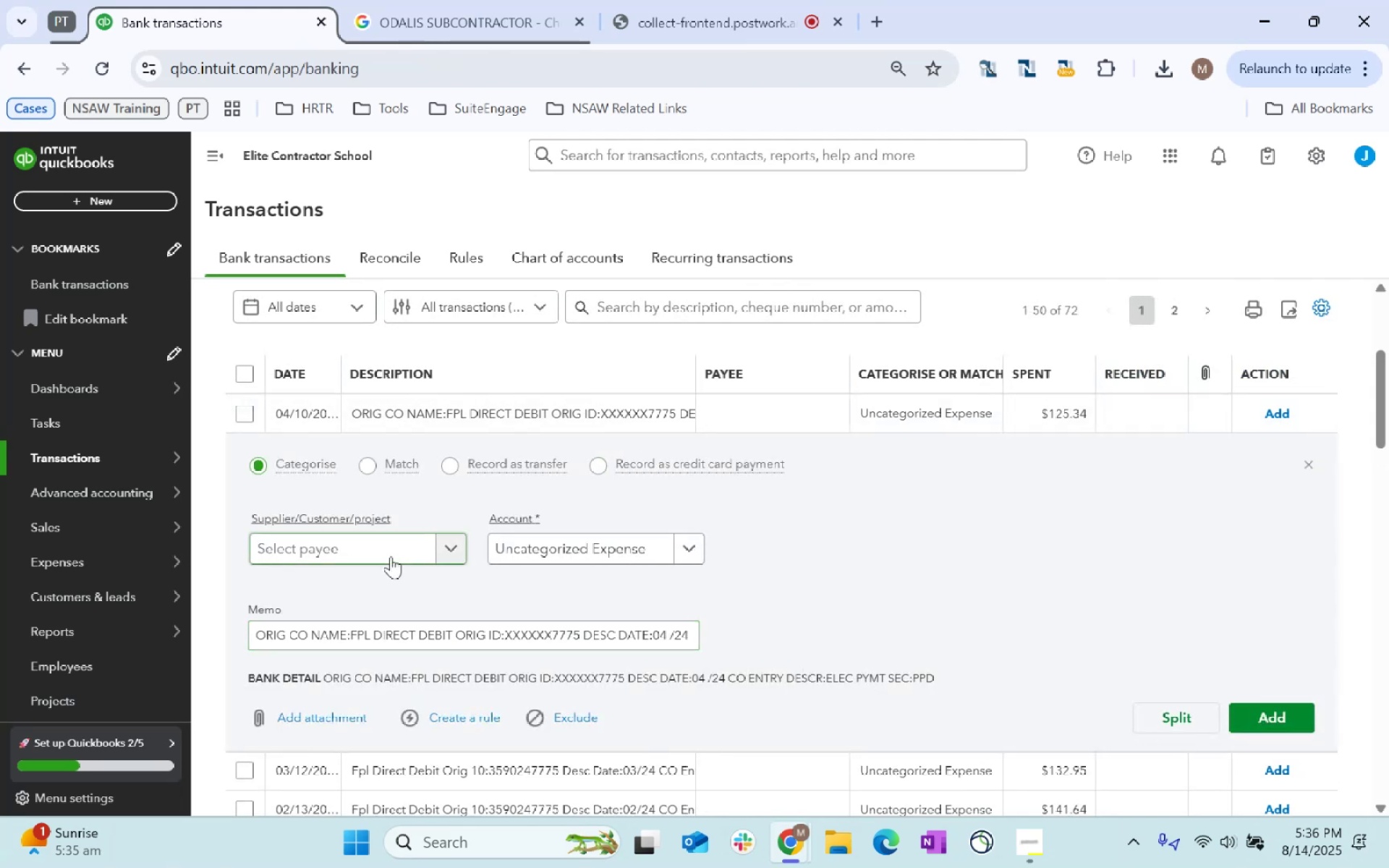 
left_click([391, 556])
 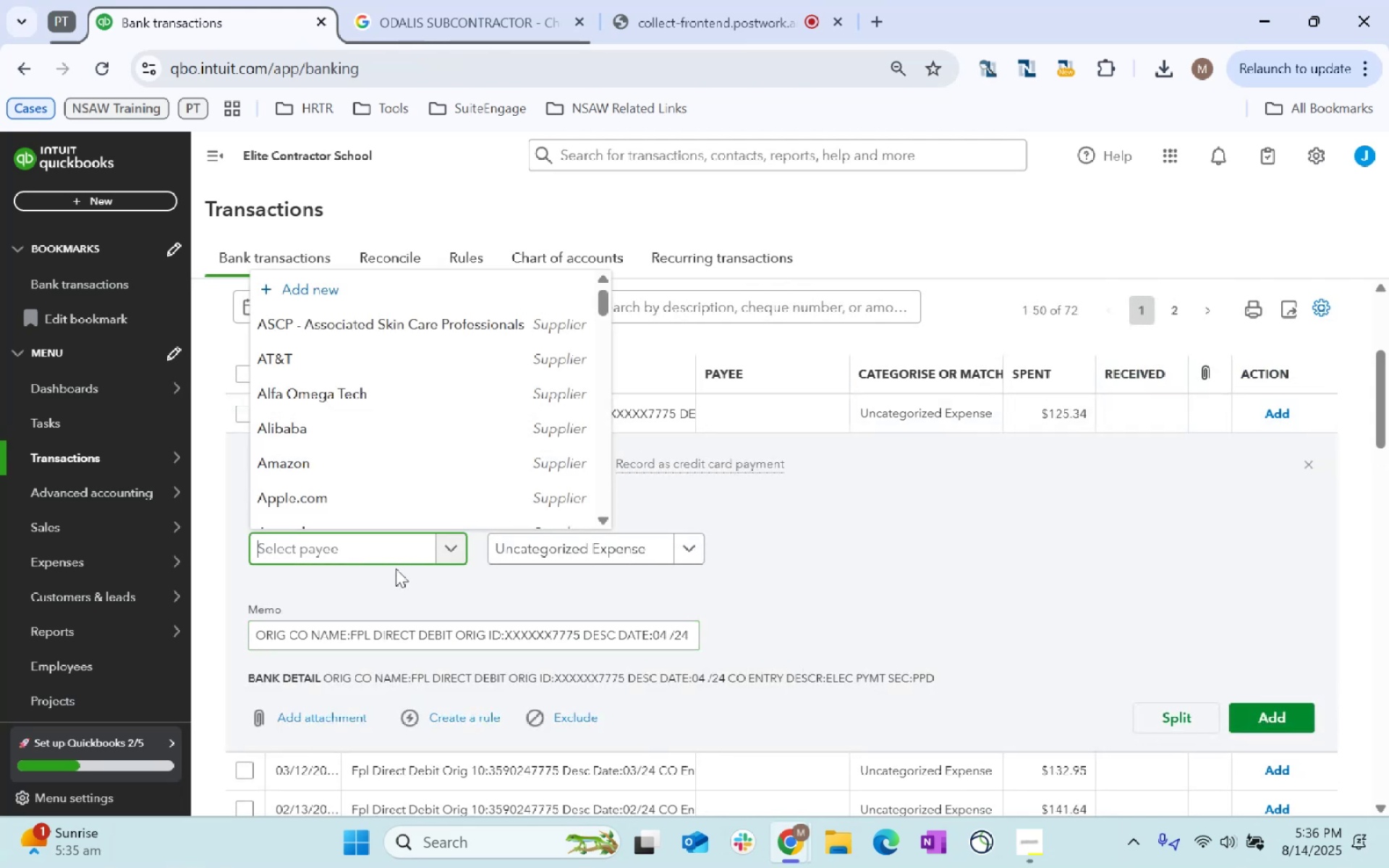 
type(supplier)
key(Tab)
type(Supplies)
key(Tab)
 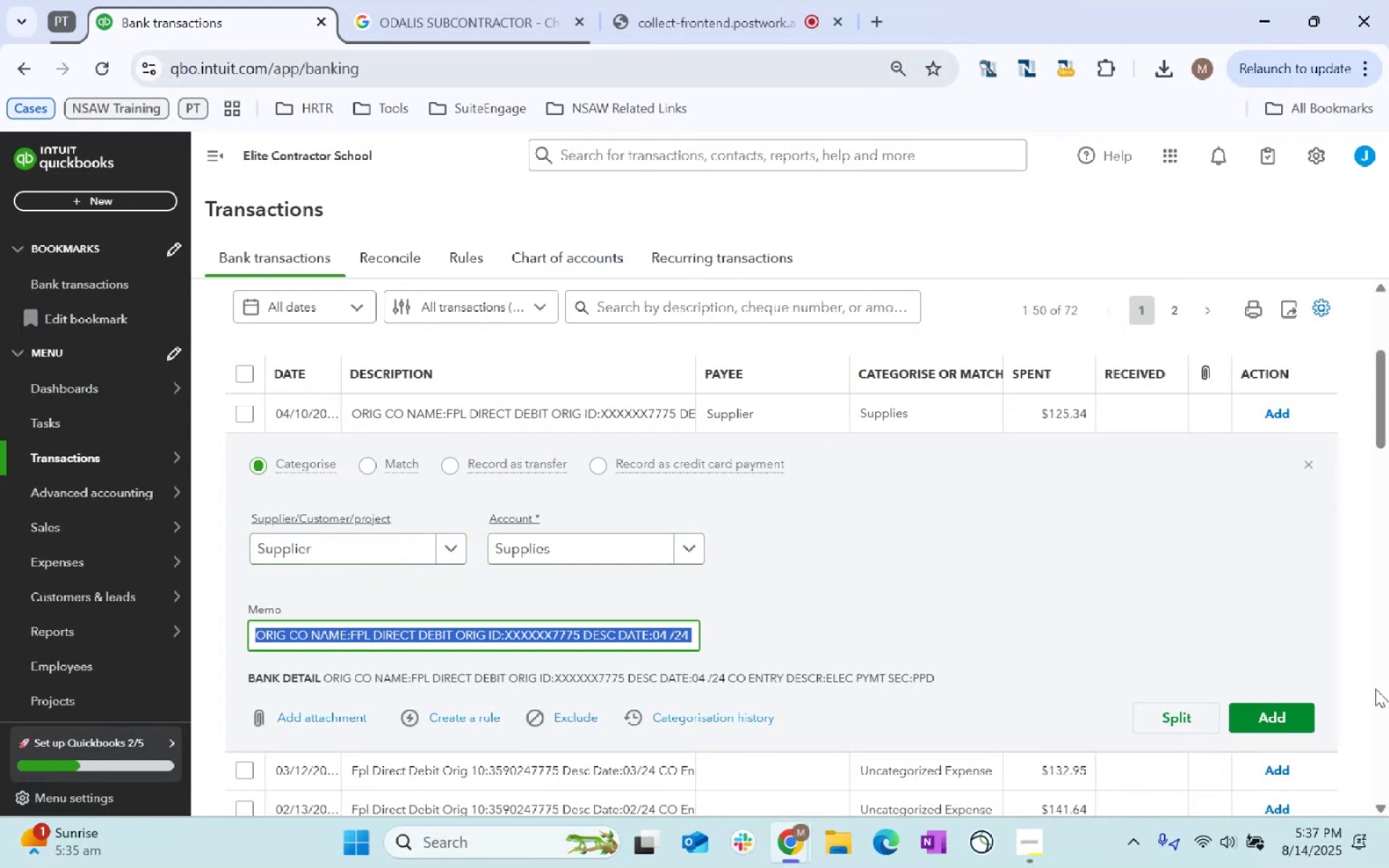 
left_click([1282, 722])
 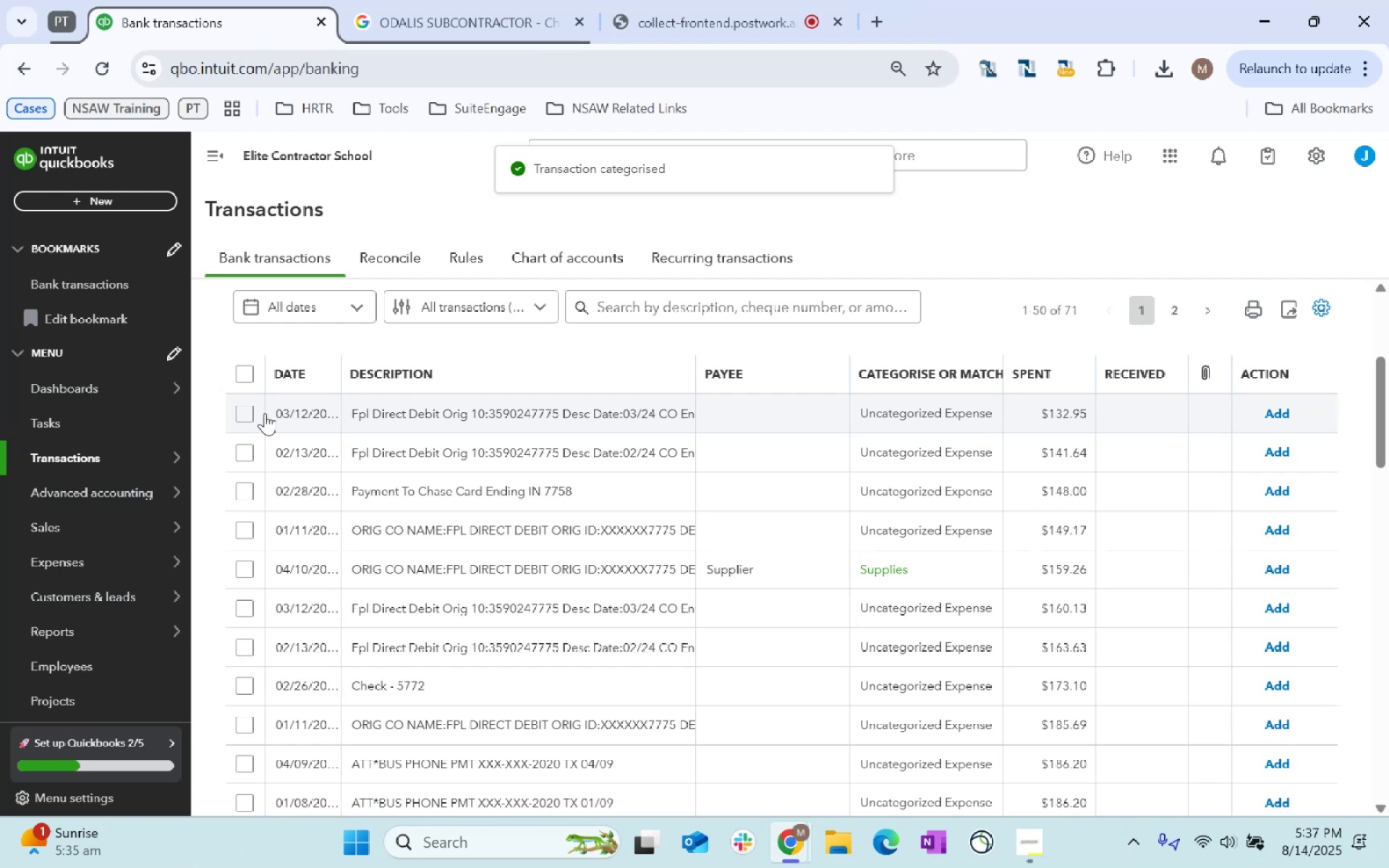 
wait(7.26)
 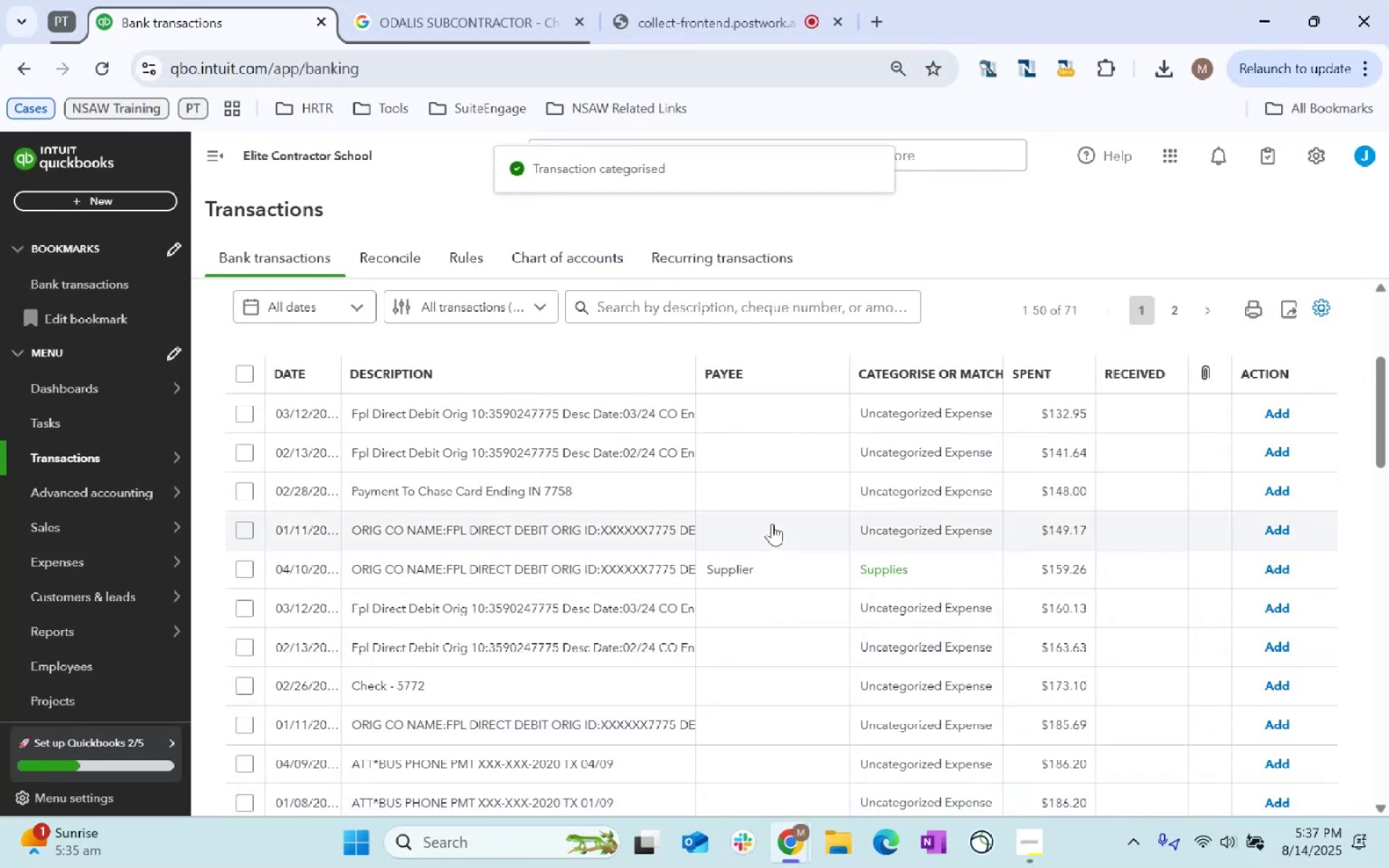 
type(RPL)
key(Backspace)
key(Backspace)
key(Backspace)
key(Backspace)
key(Backspace)
key(Backspace)
key(Backspace)
key(Backspace)
key(Backspace)
key(Backspace)
type(FPL)
 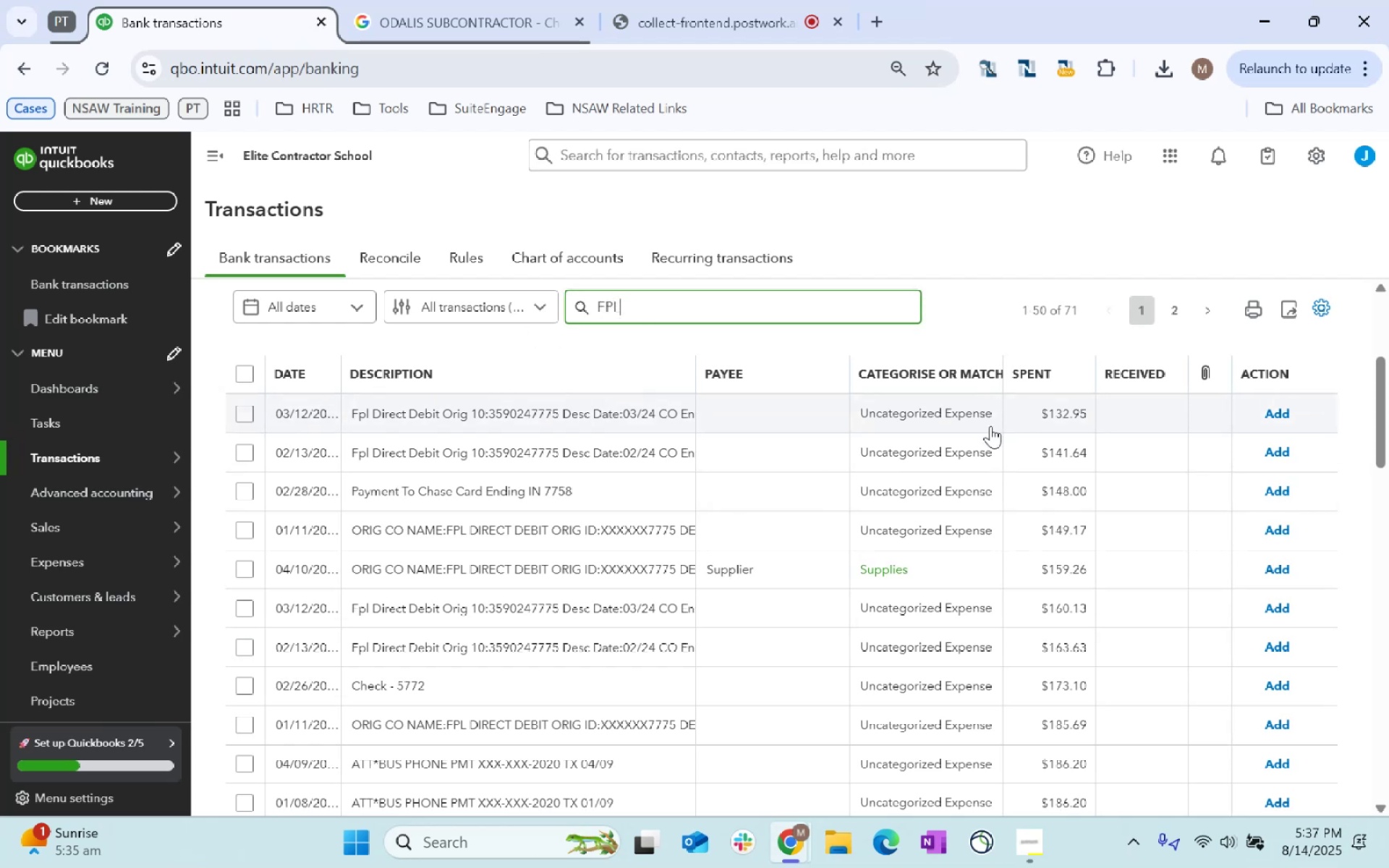 
 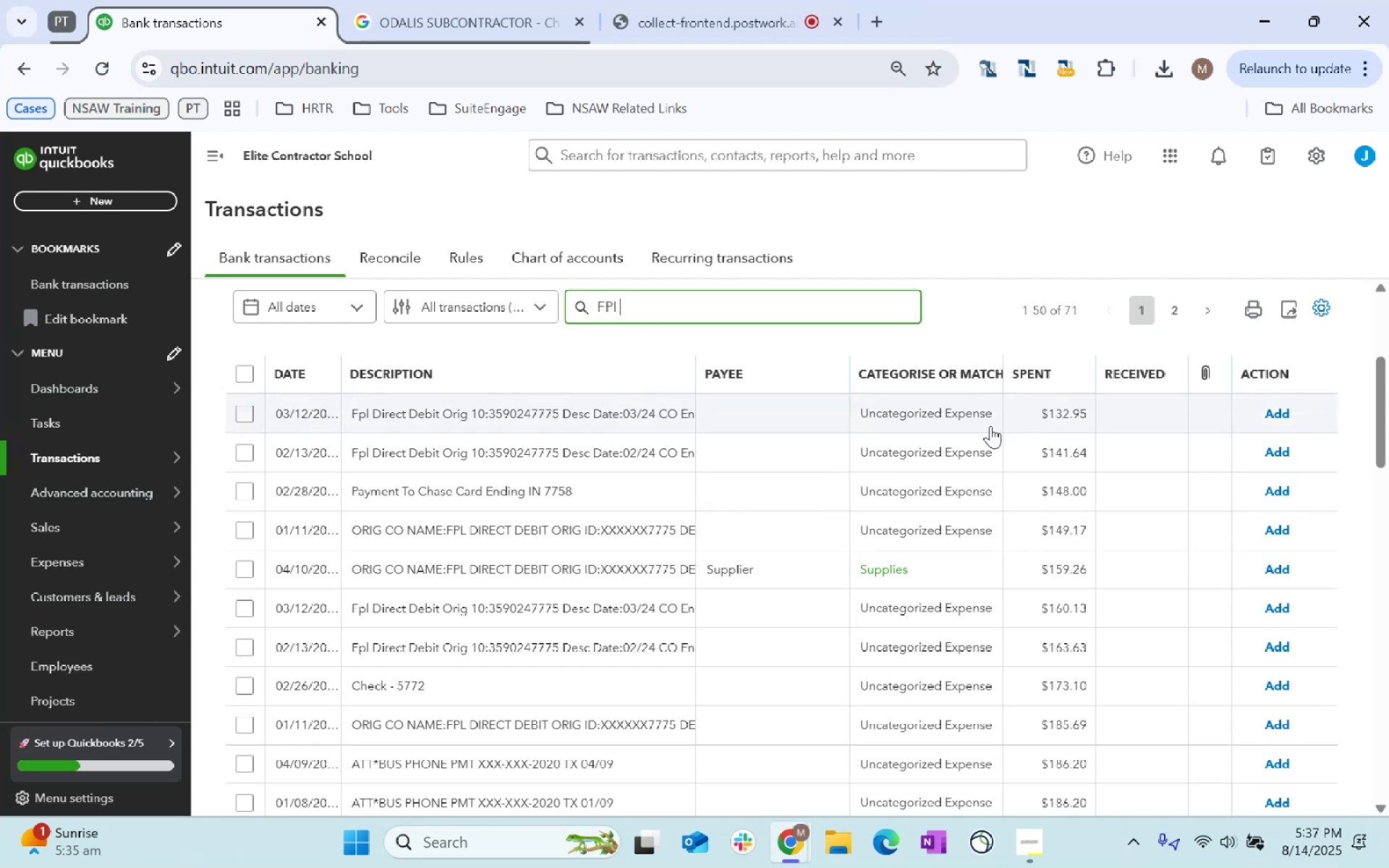 
key(Enter)
 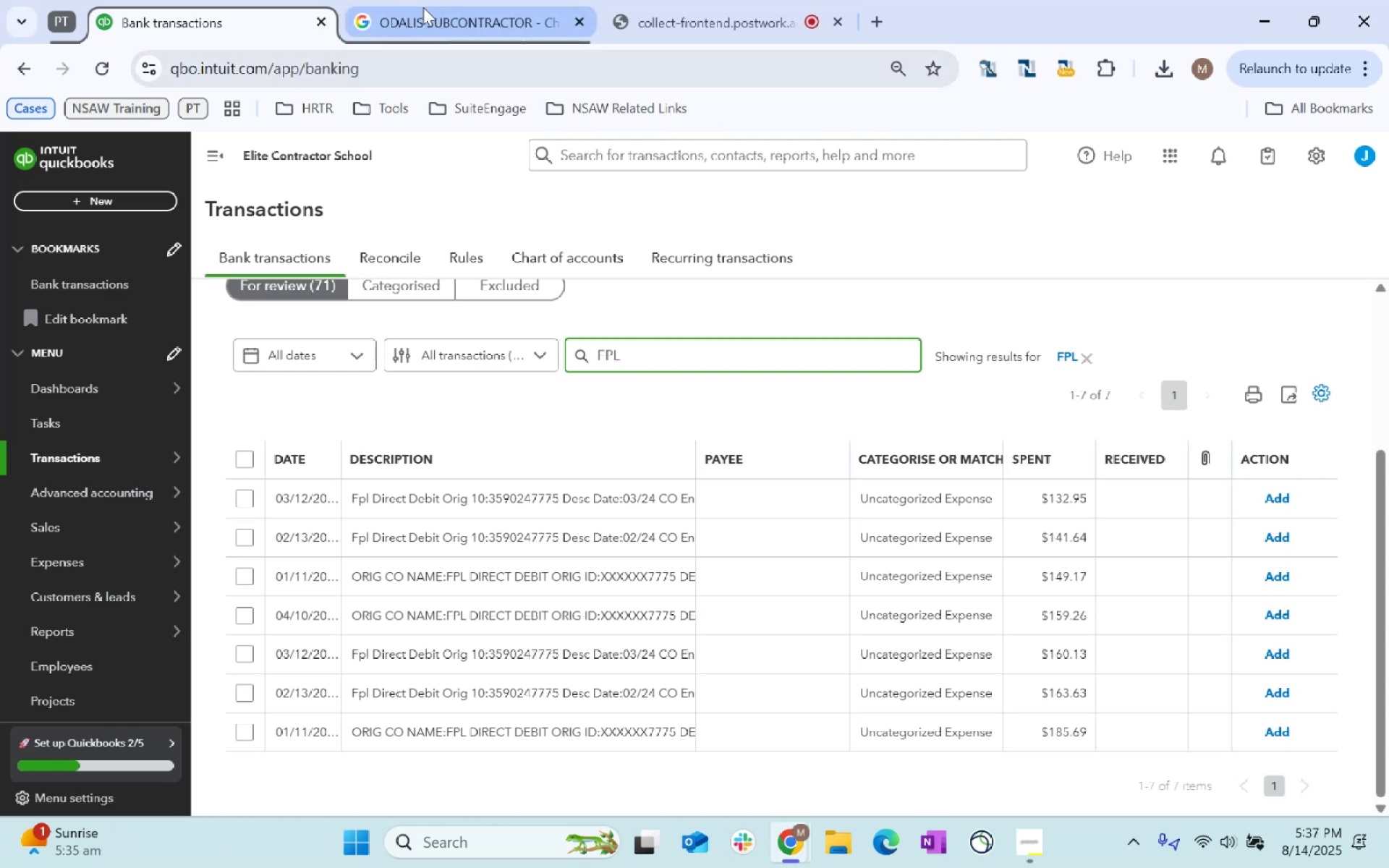 
wait(6.05)
 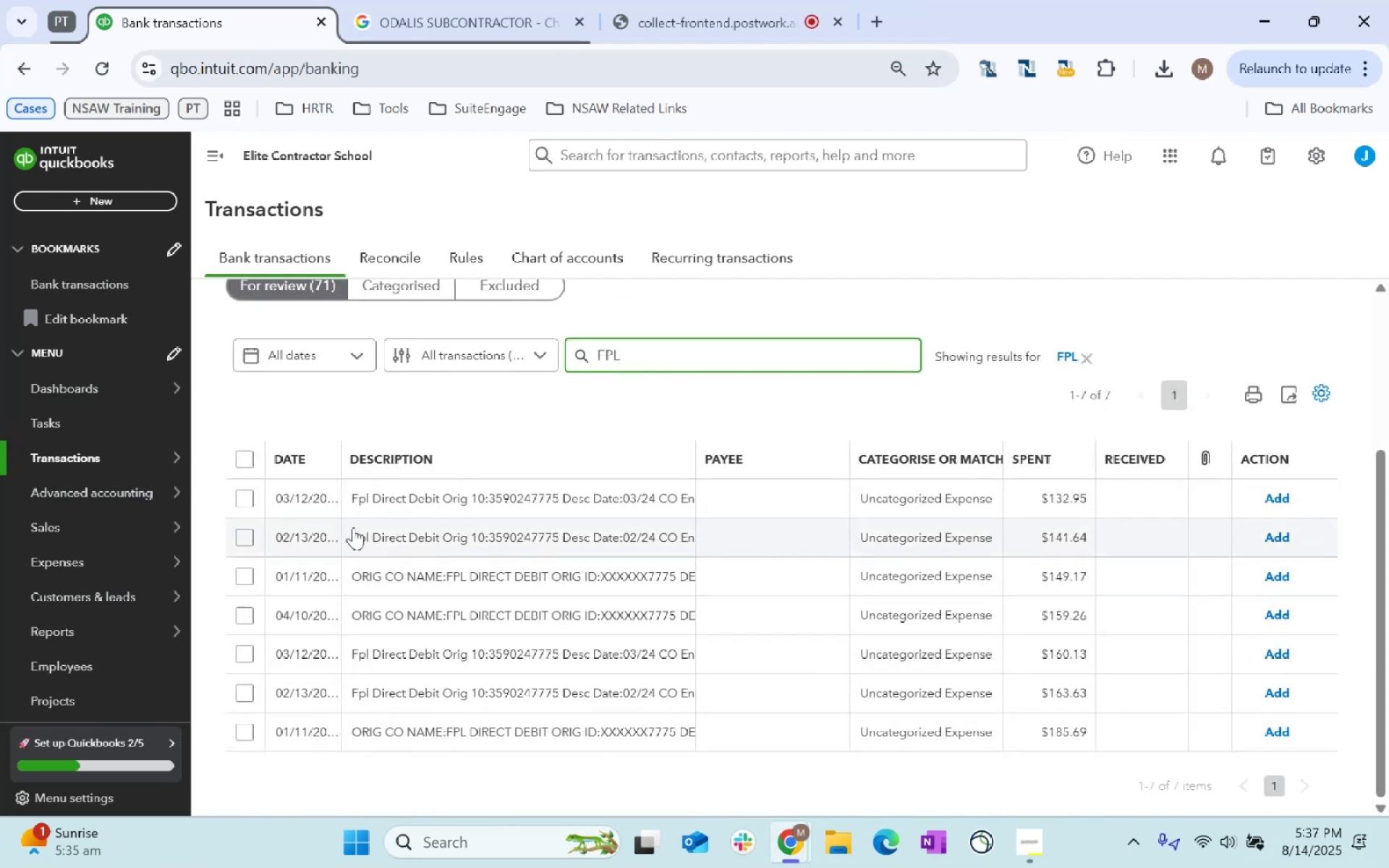 
type(FPL direct)
 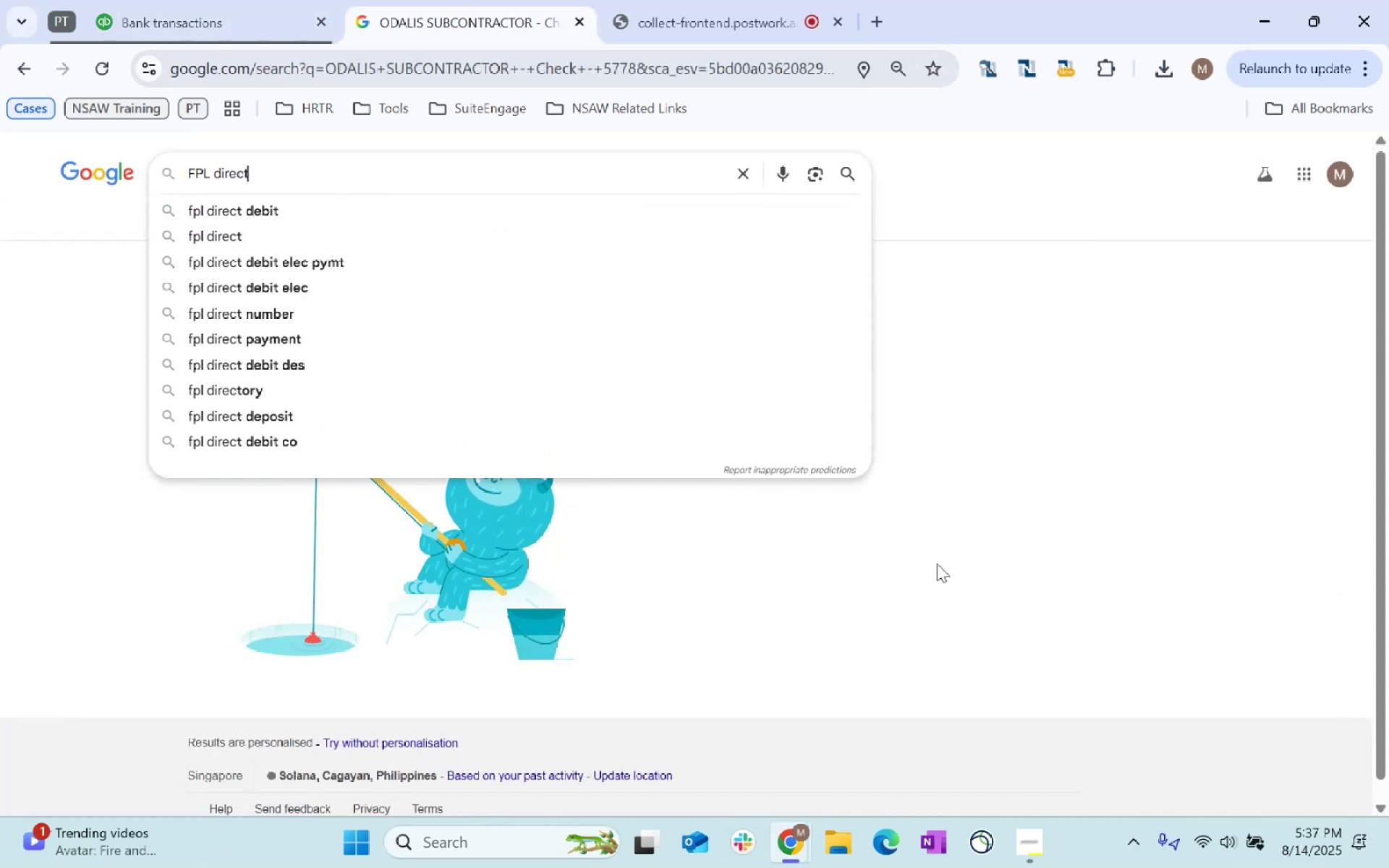 
key(Enter)
 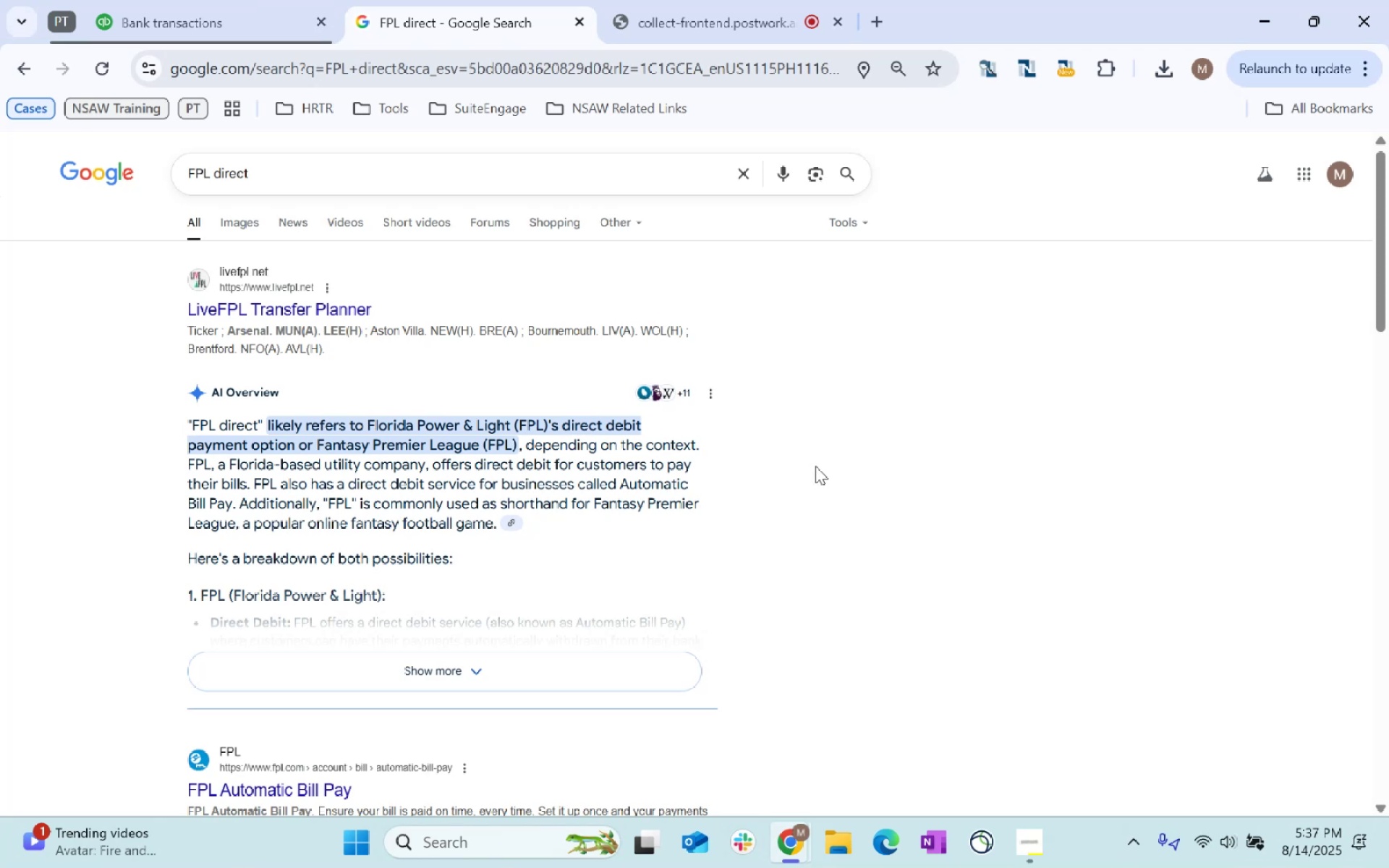 
wait(10.07)
 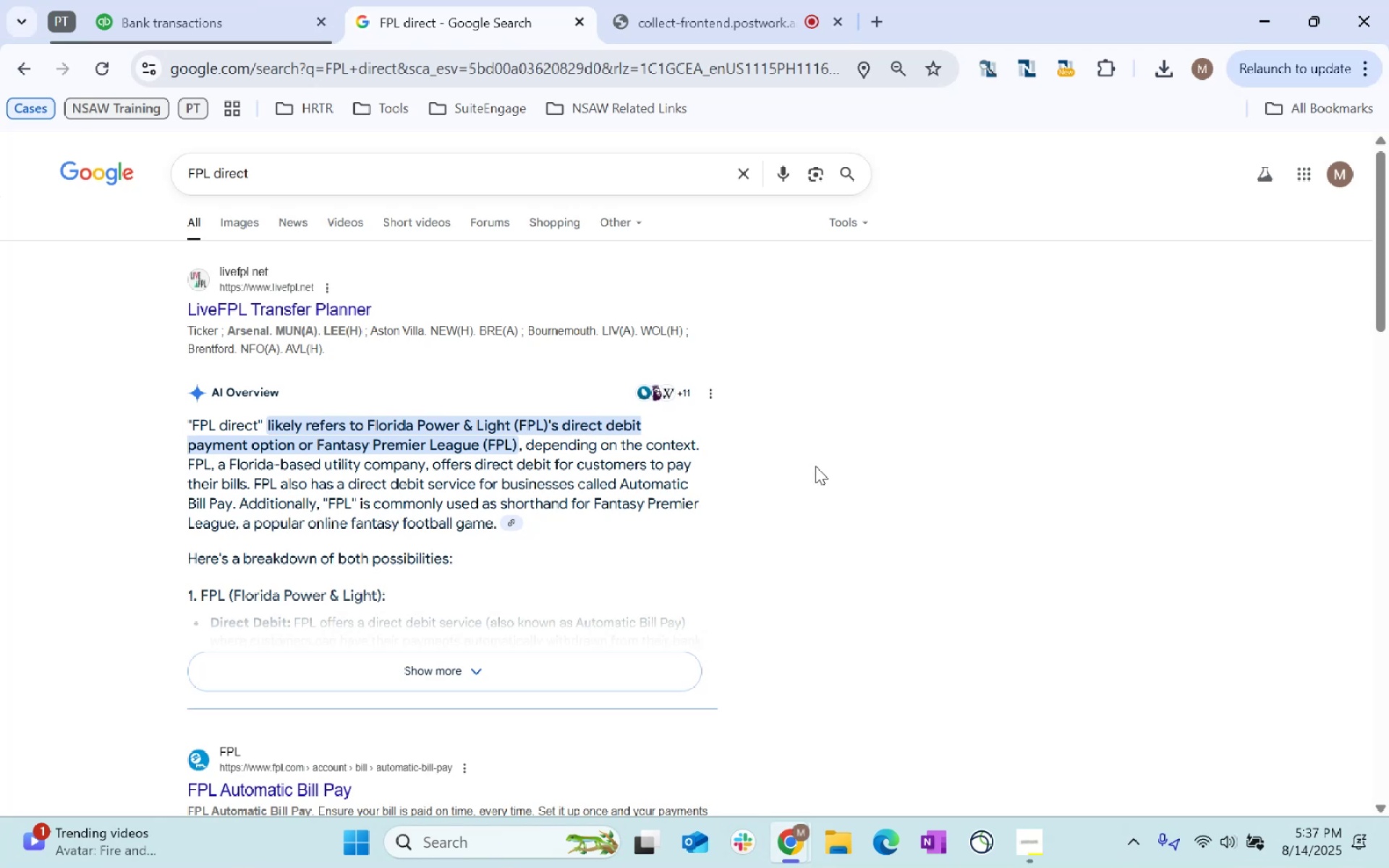 
scroll: coordinate [813, 527], scroll_direction: down, amount: 1.0
 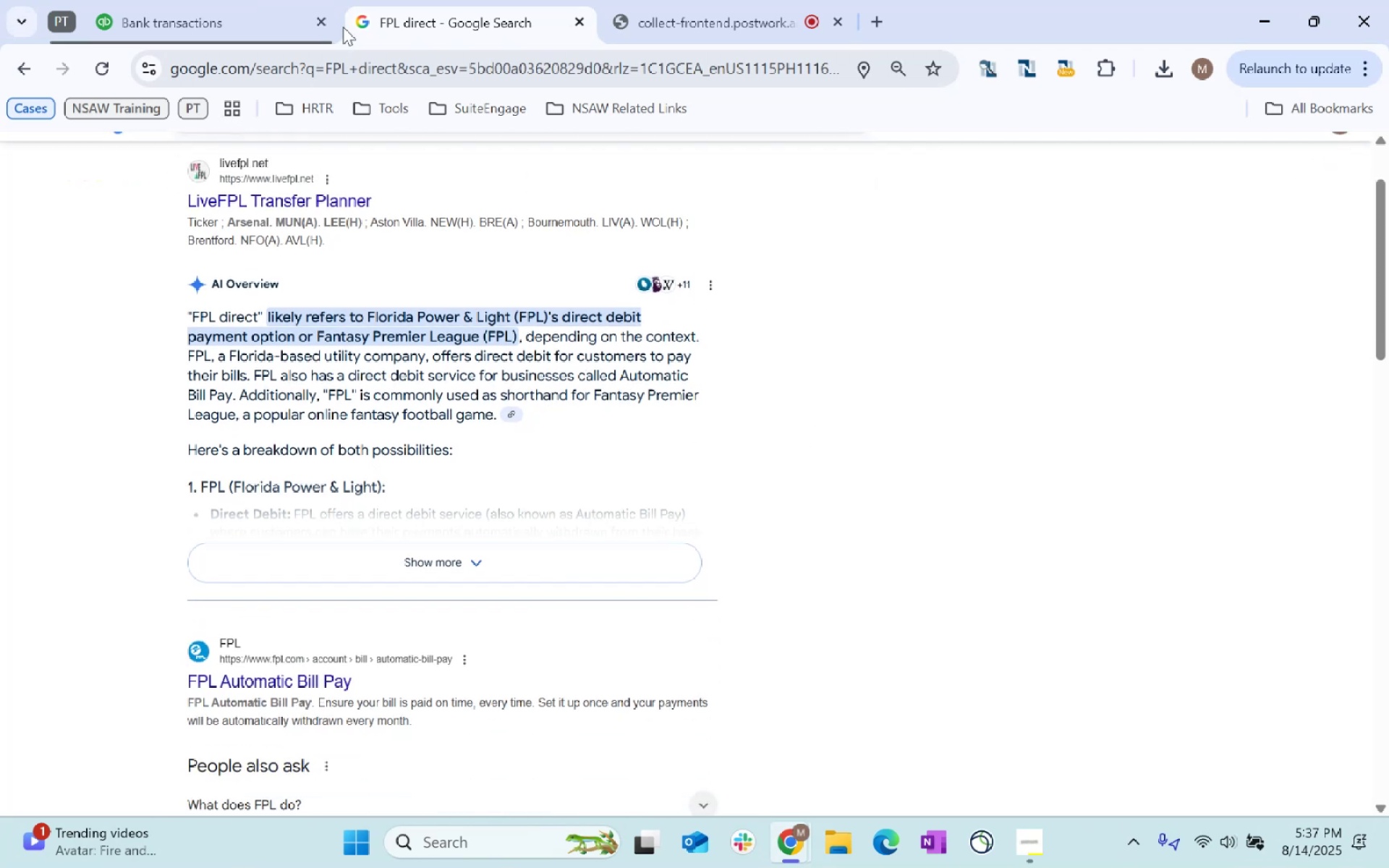 
left_click([212, 0])
 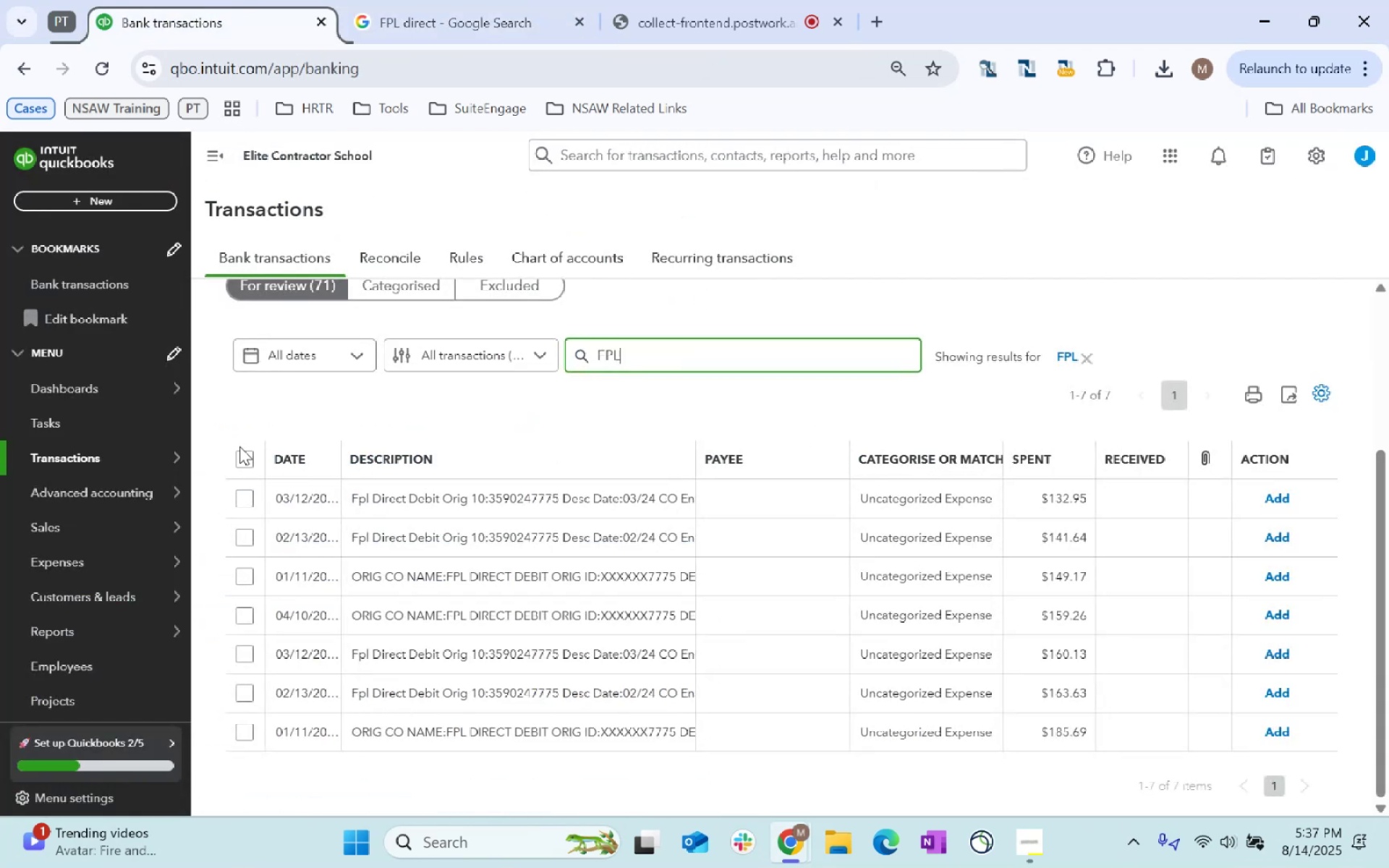 
left_click([241, 446])
 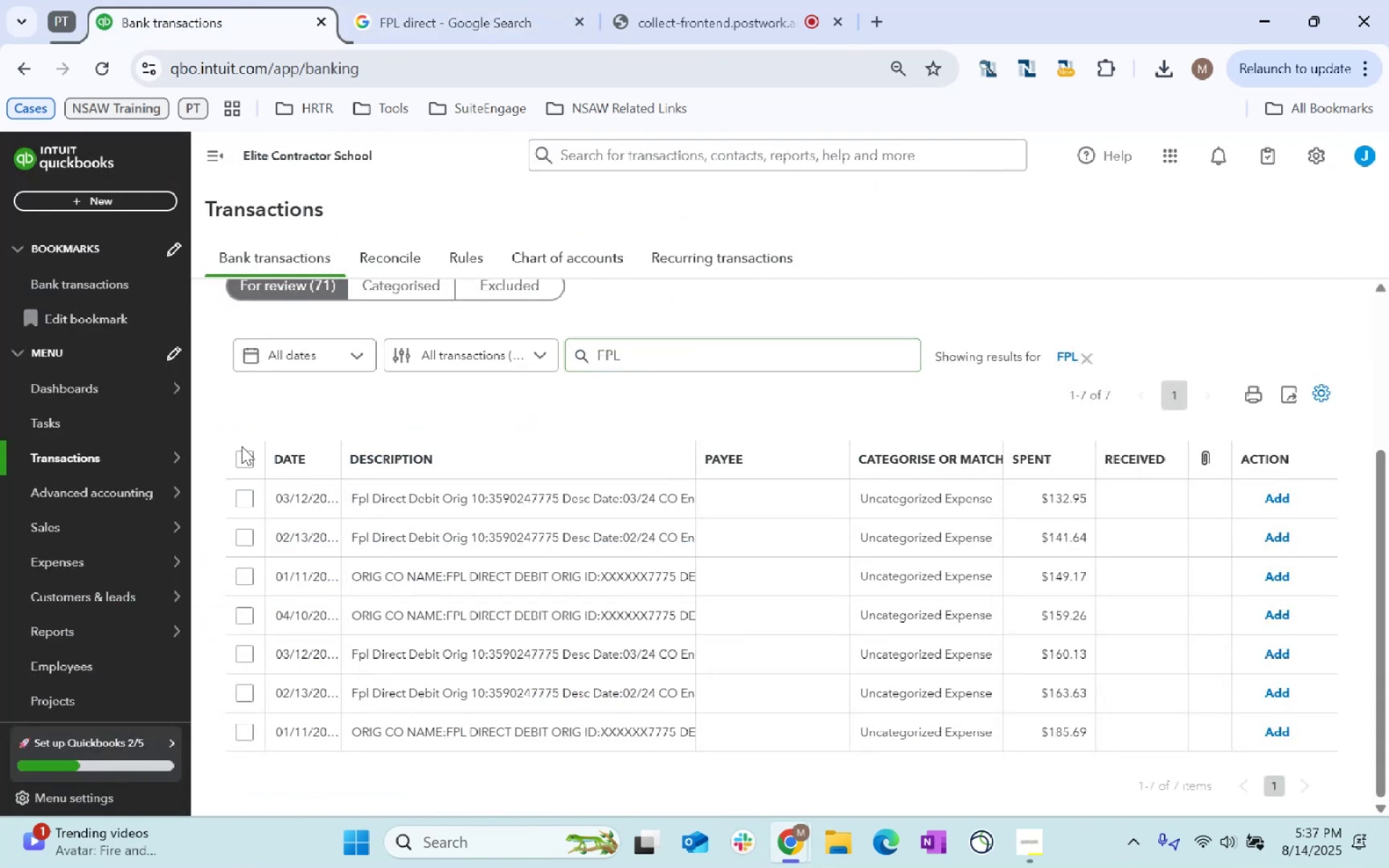 
left_click([242, 461])
 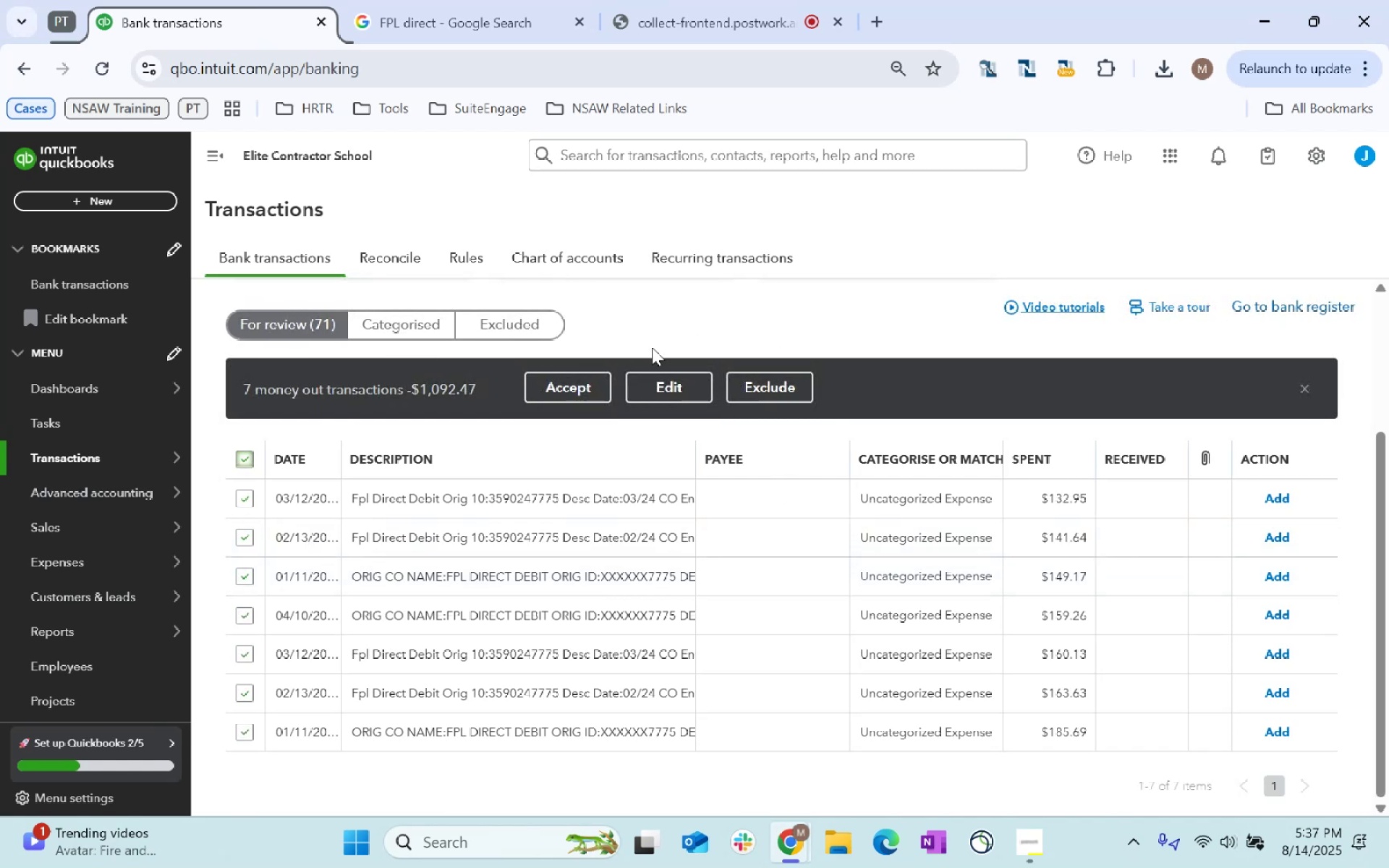 
left_click([663, 378])
 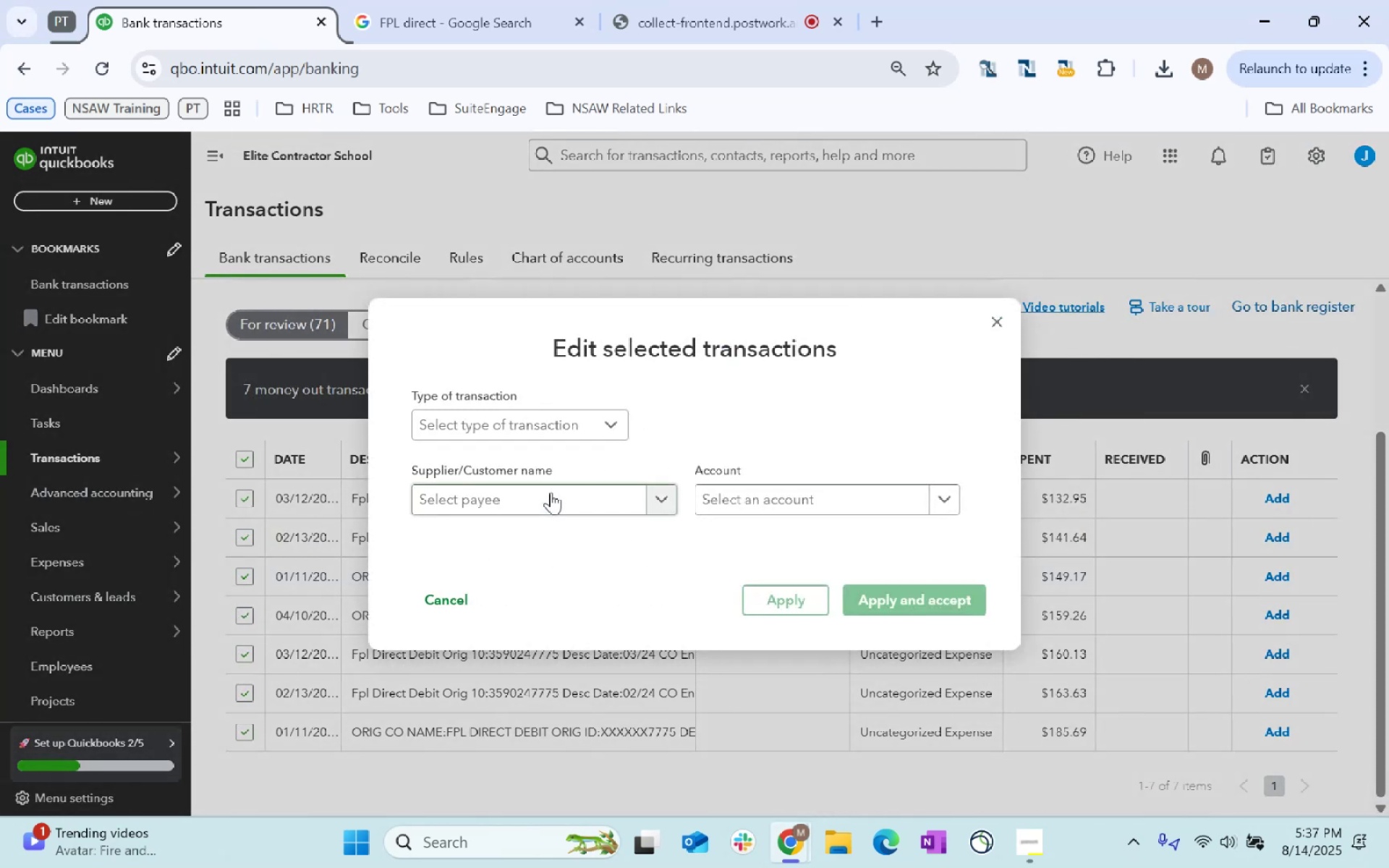 
left_click([549, 498])
 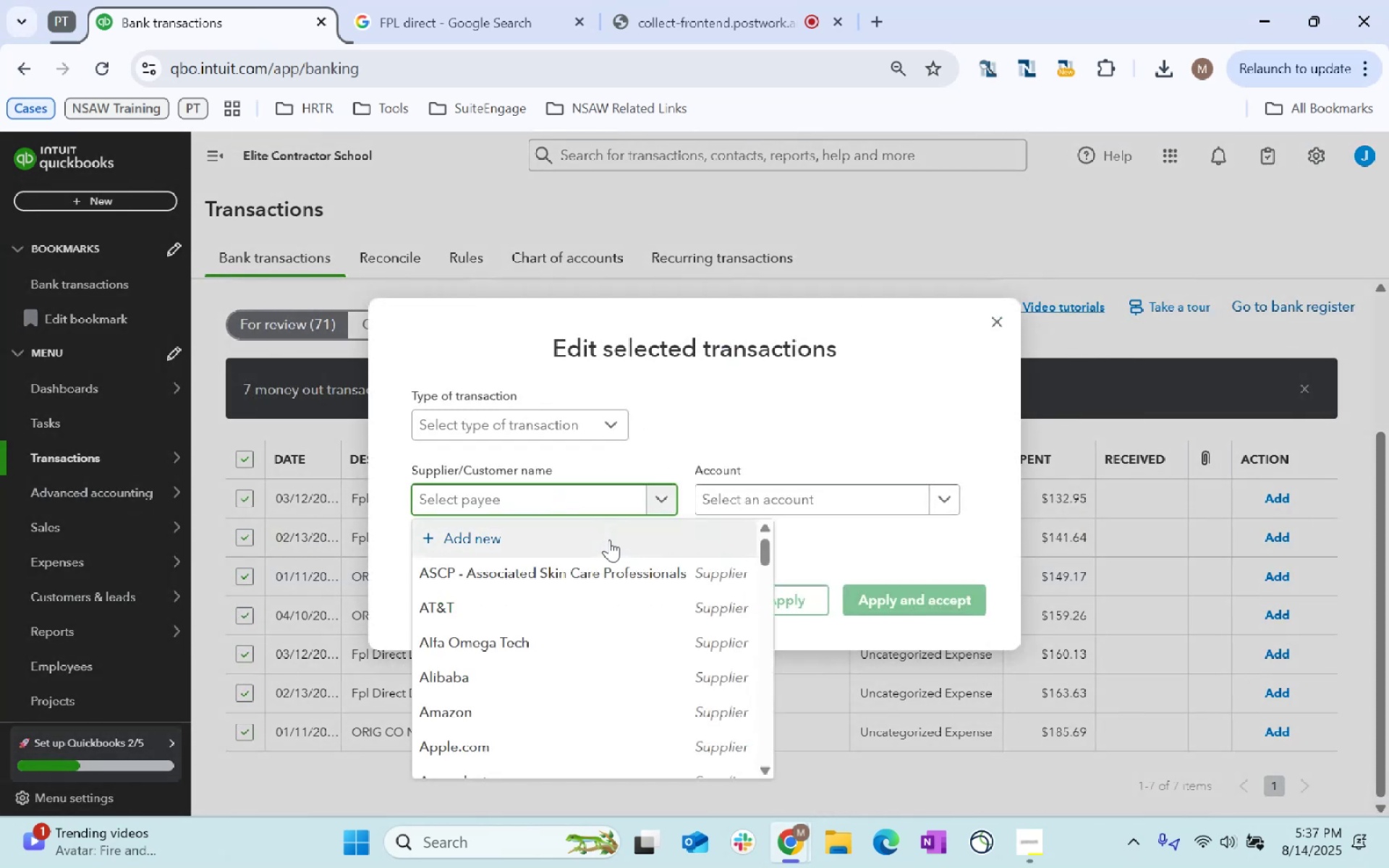 
type(FPL Direct - SOftware)
key(Backspace)
key(Backspace)
key(Backspace)
key(Backspace)
key(Backspace)
key(Backspace)
key(Backspace)
type(oftware)
key(Tab)
 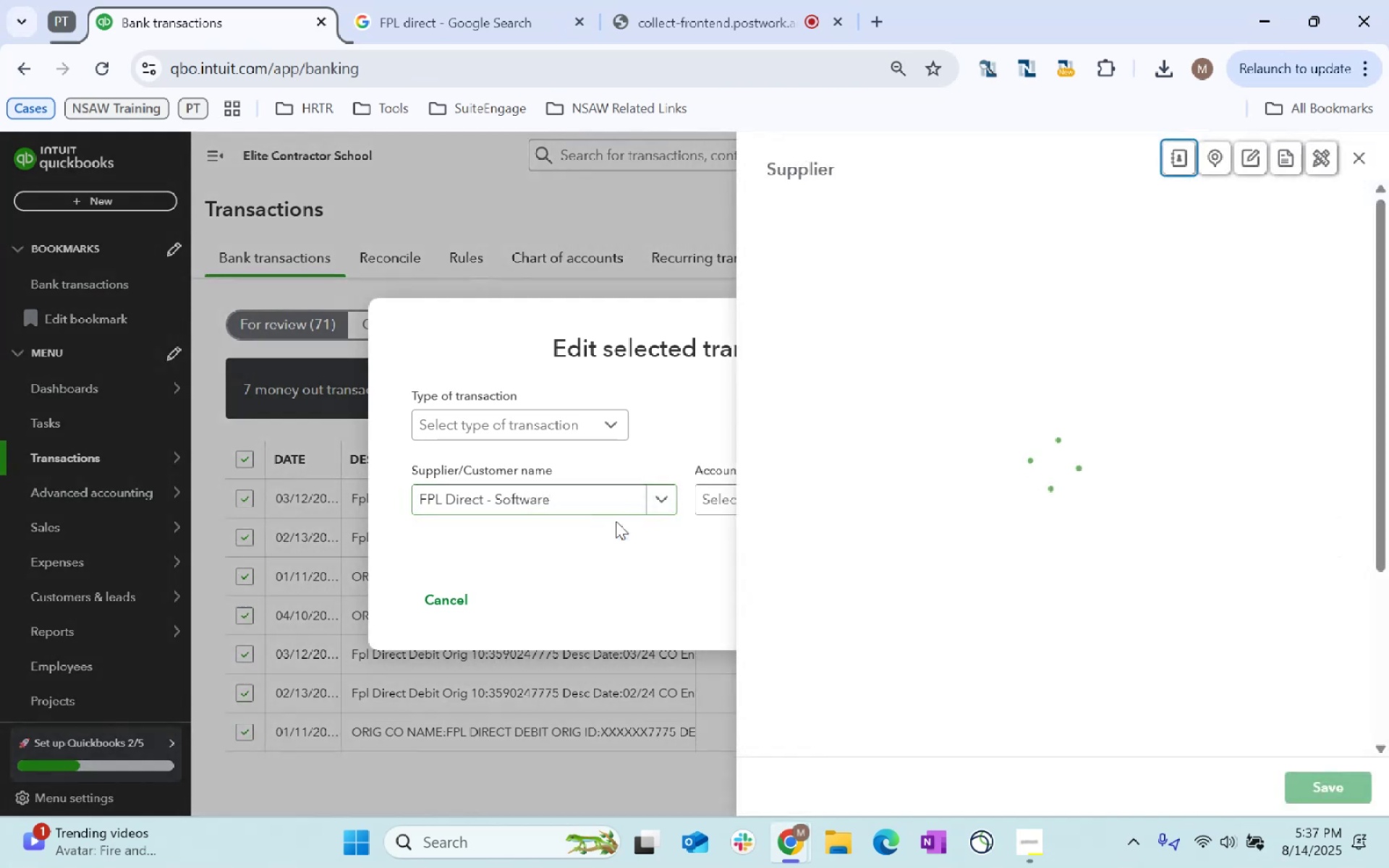 
scroll: coordinate [967, 367], scroll_direction: down, amount: 117.0
 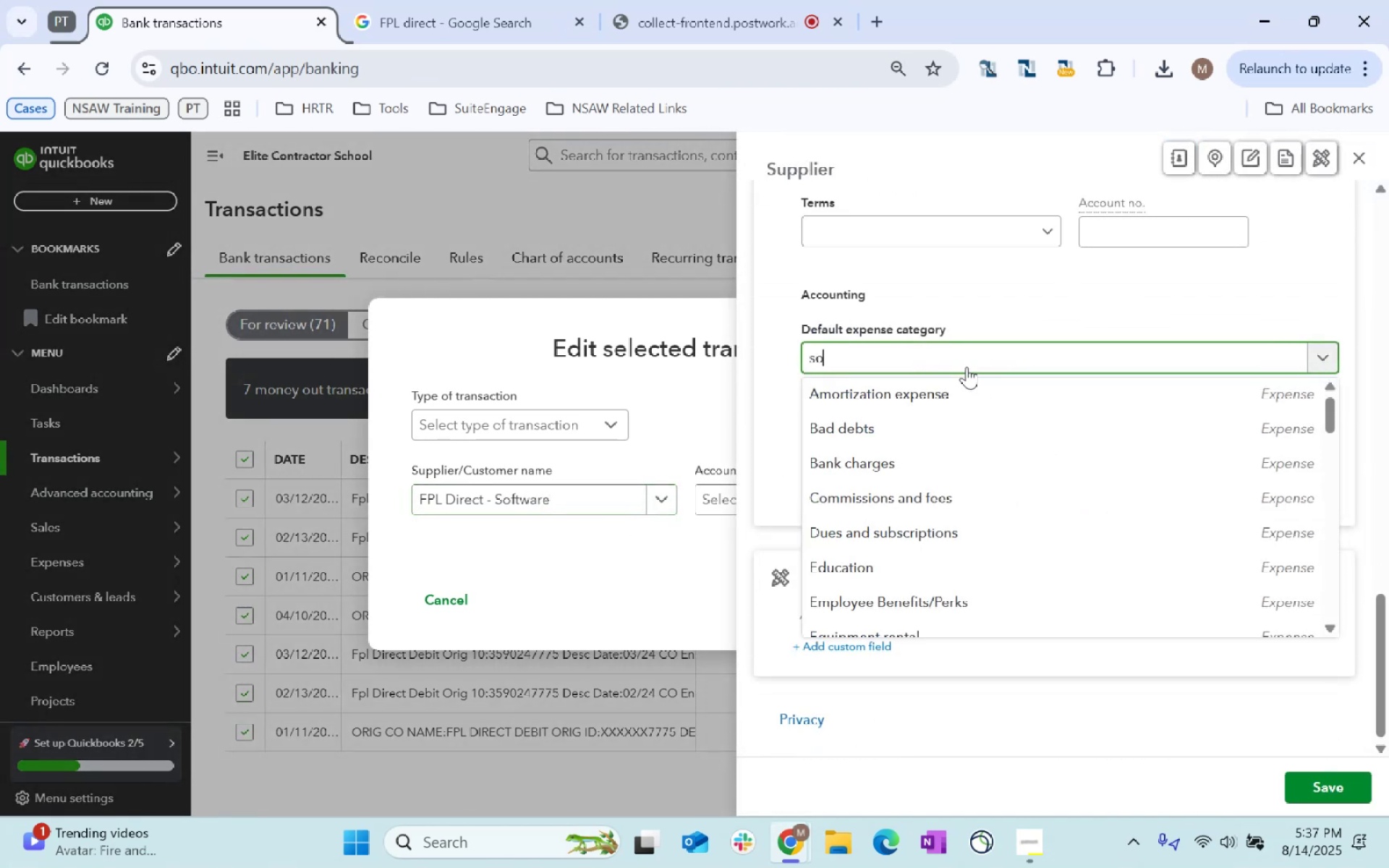 
left_click([967, 367])
 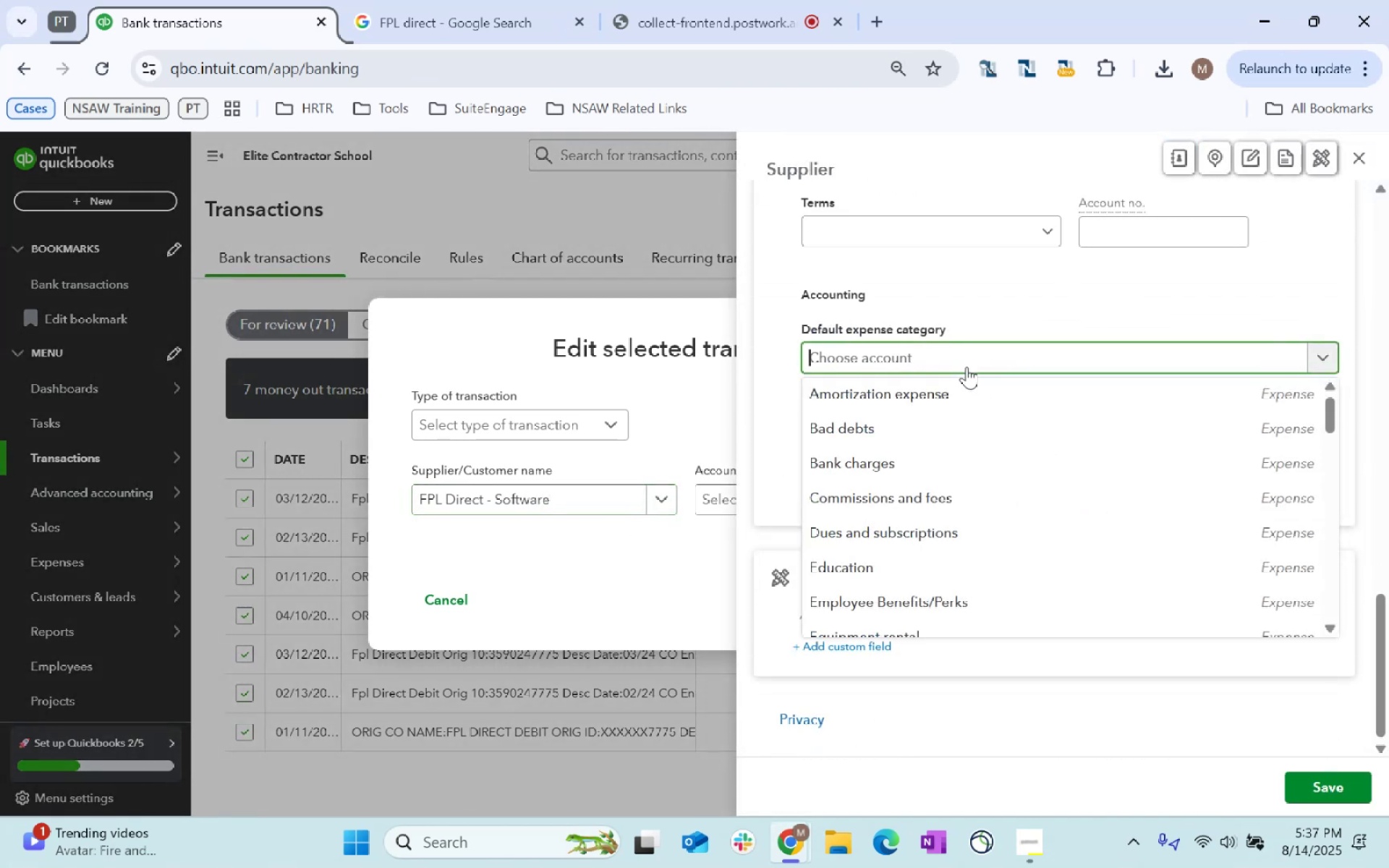 
type(software)
key(Tab)
 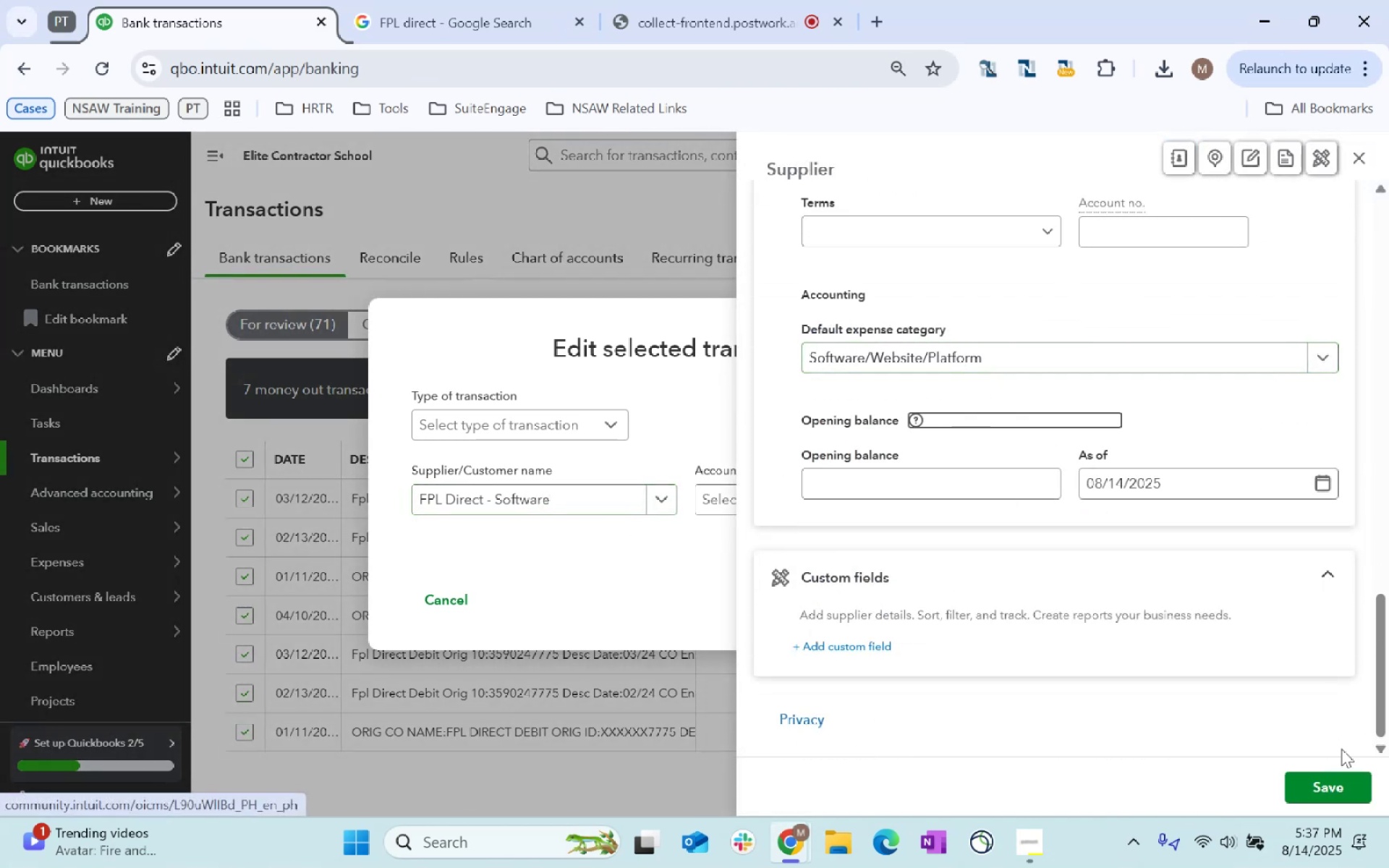 
double_click([1331, 789])
 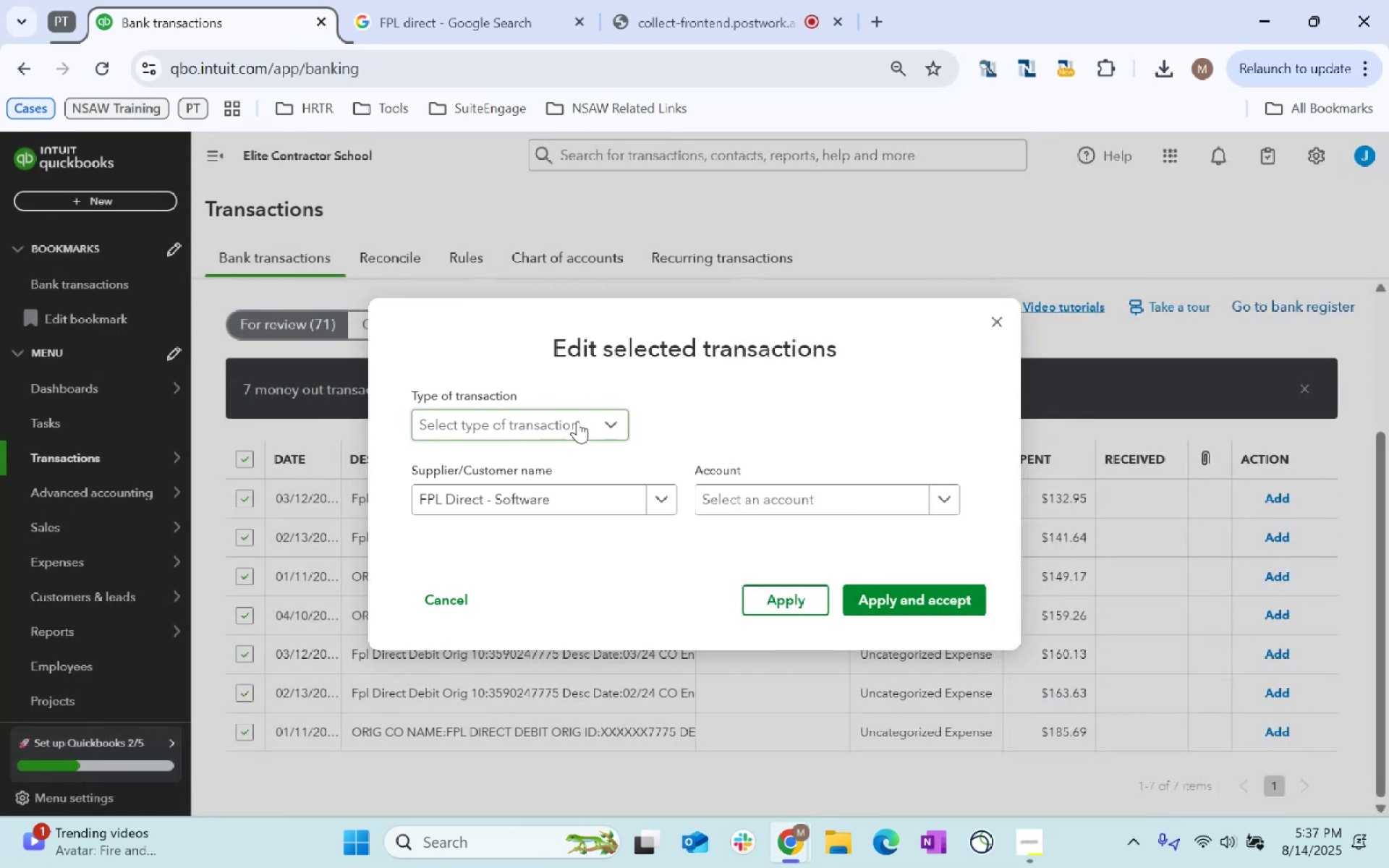 
key(Tab)
type(Software)
key(Tab)
 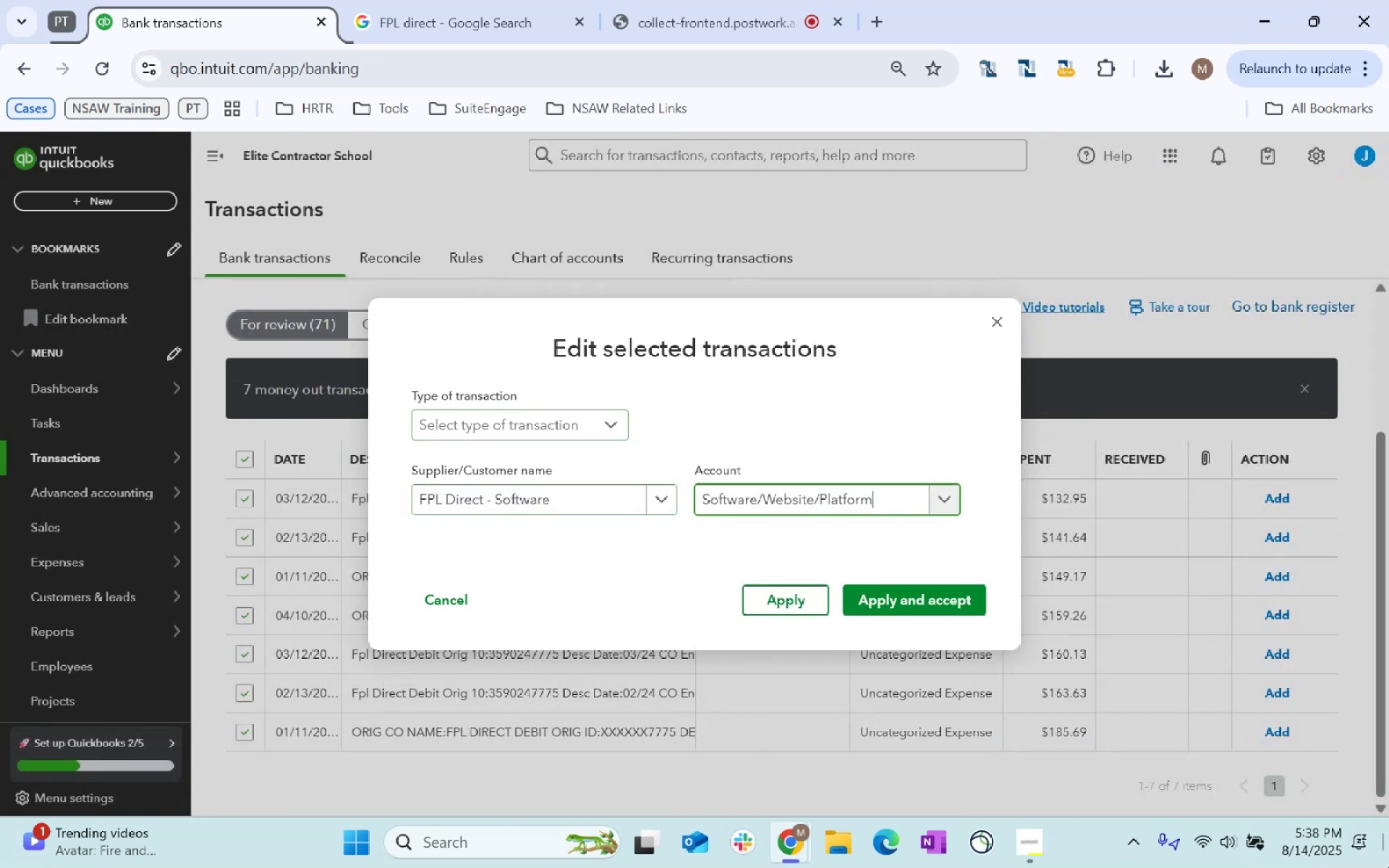 
left_click([932, 611])
 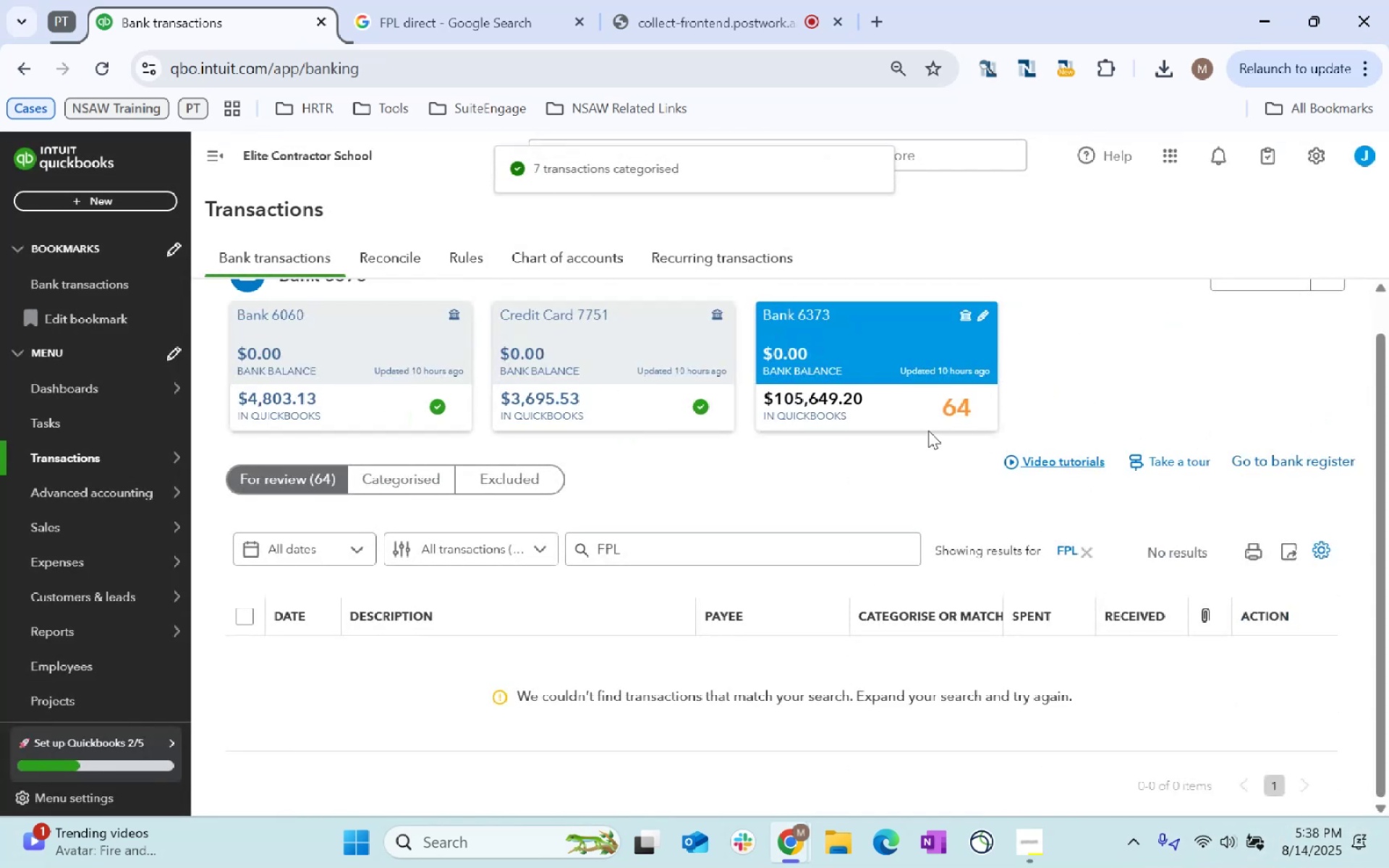 
left_click([1087, 548])
 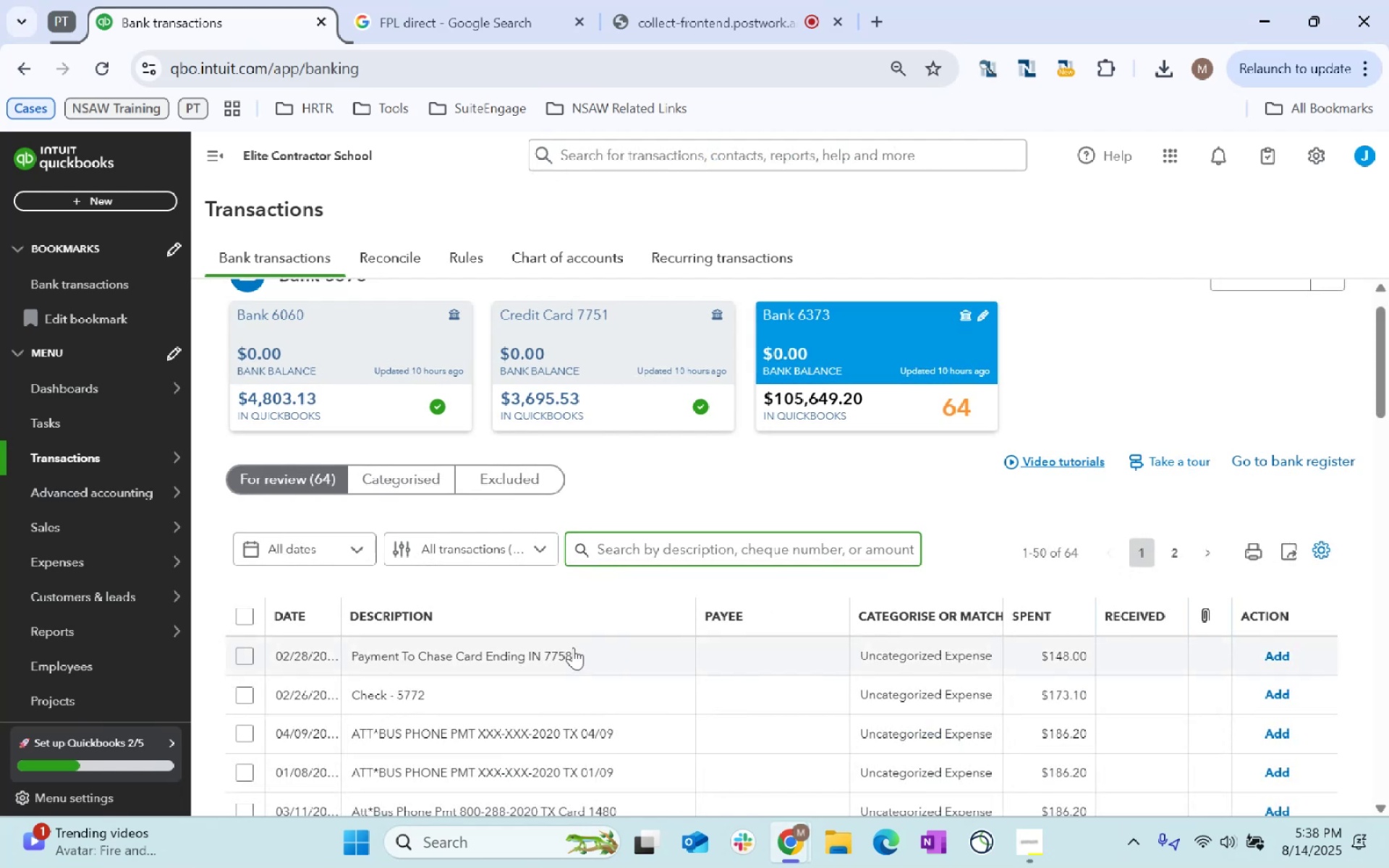 
left_click([243, 655])
 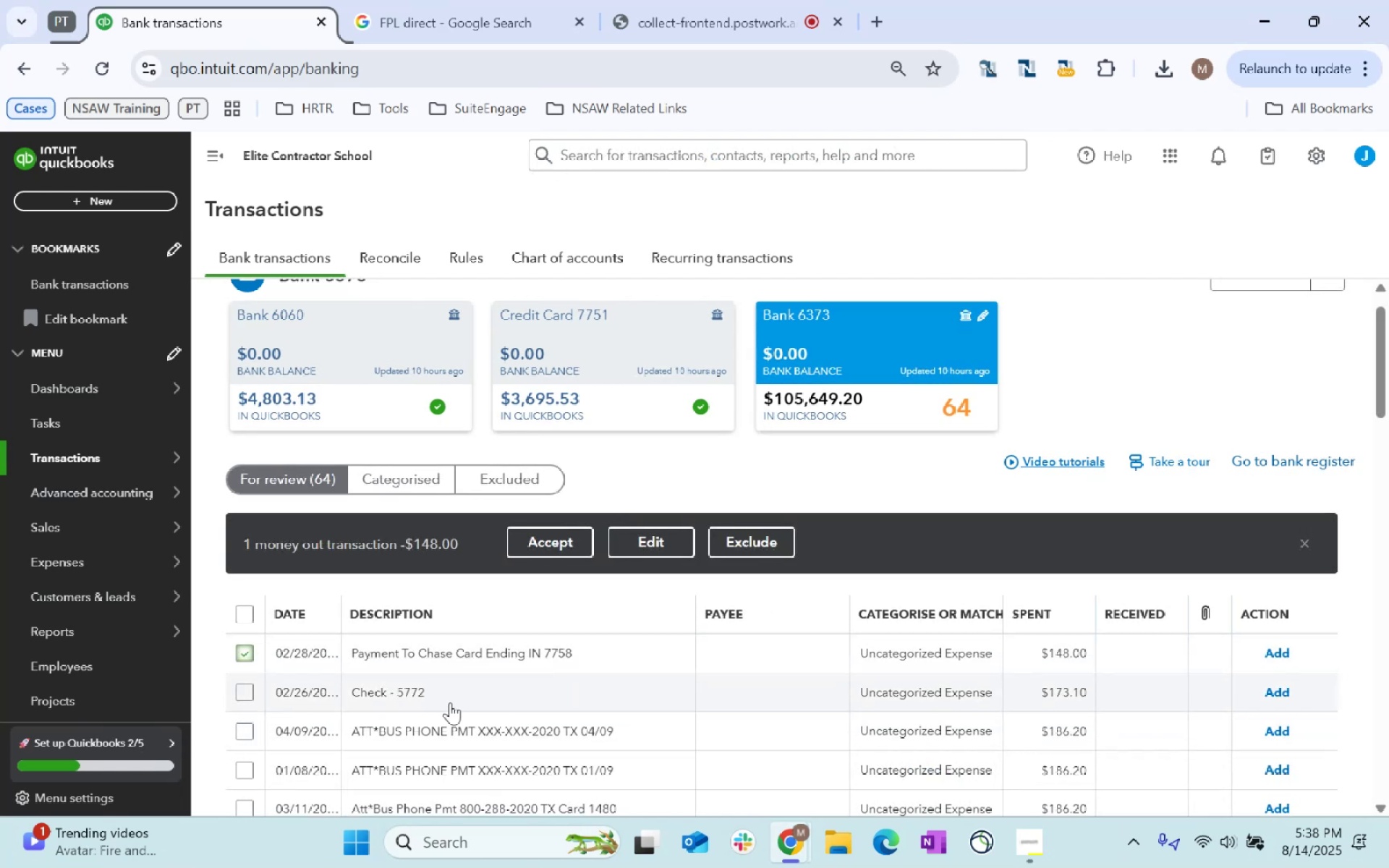 
scroll: coordinate [289, 715], scroll_direction: down, amount: 1.0
 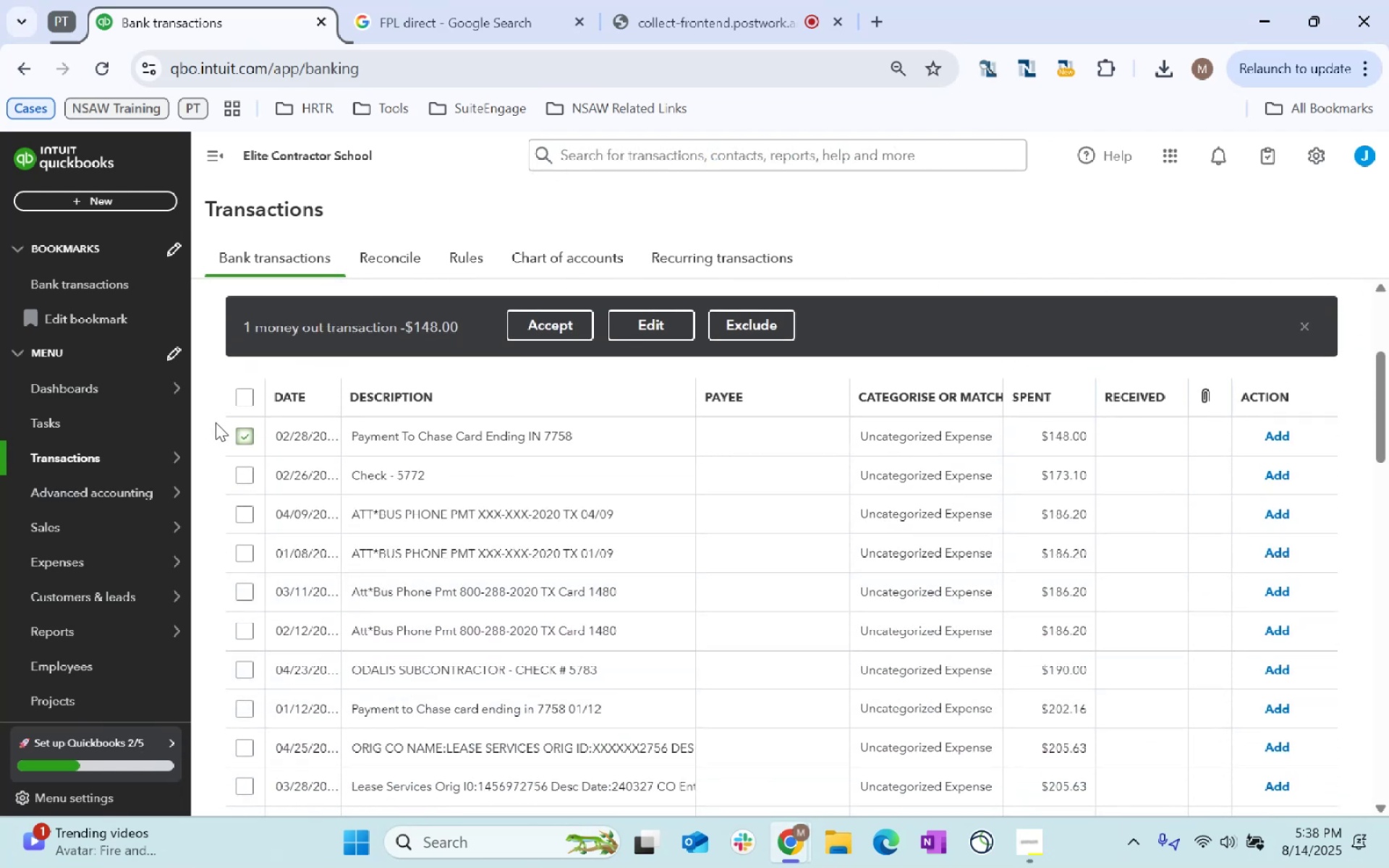 
left_click([243, 432])
 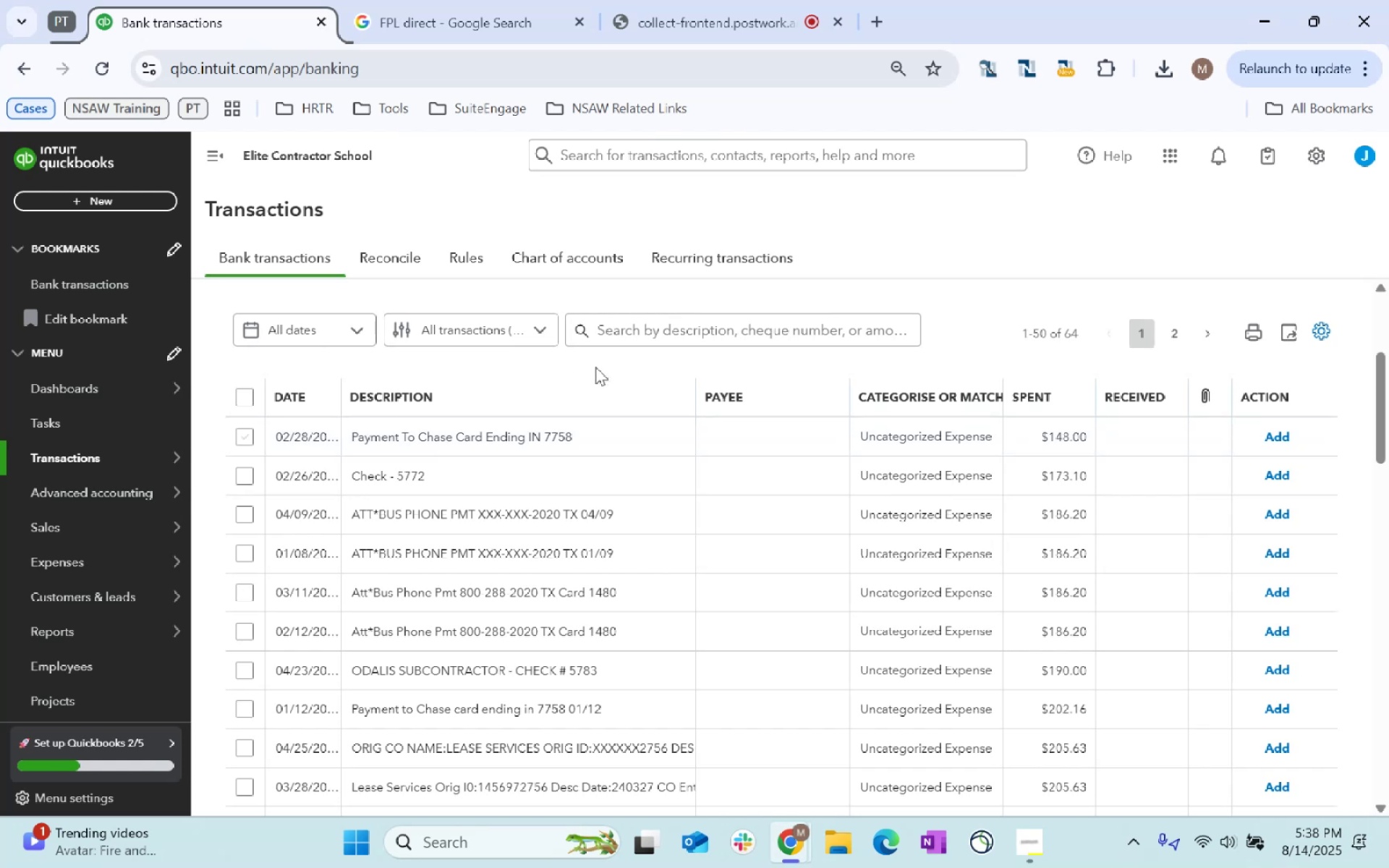 
left_click([645, 338])
 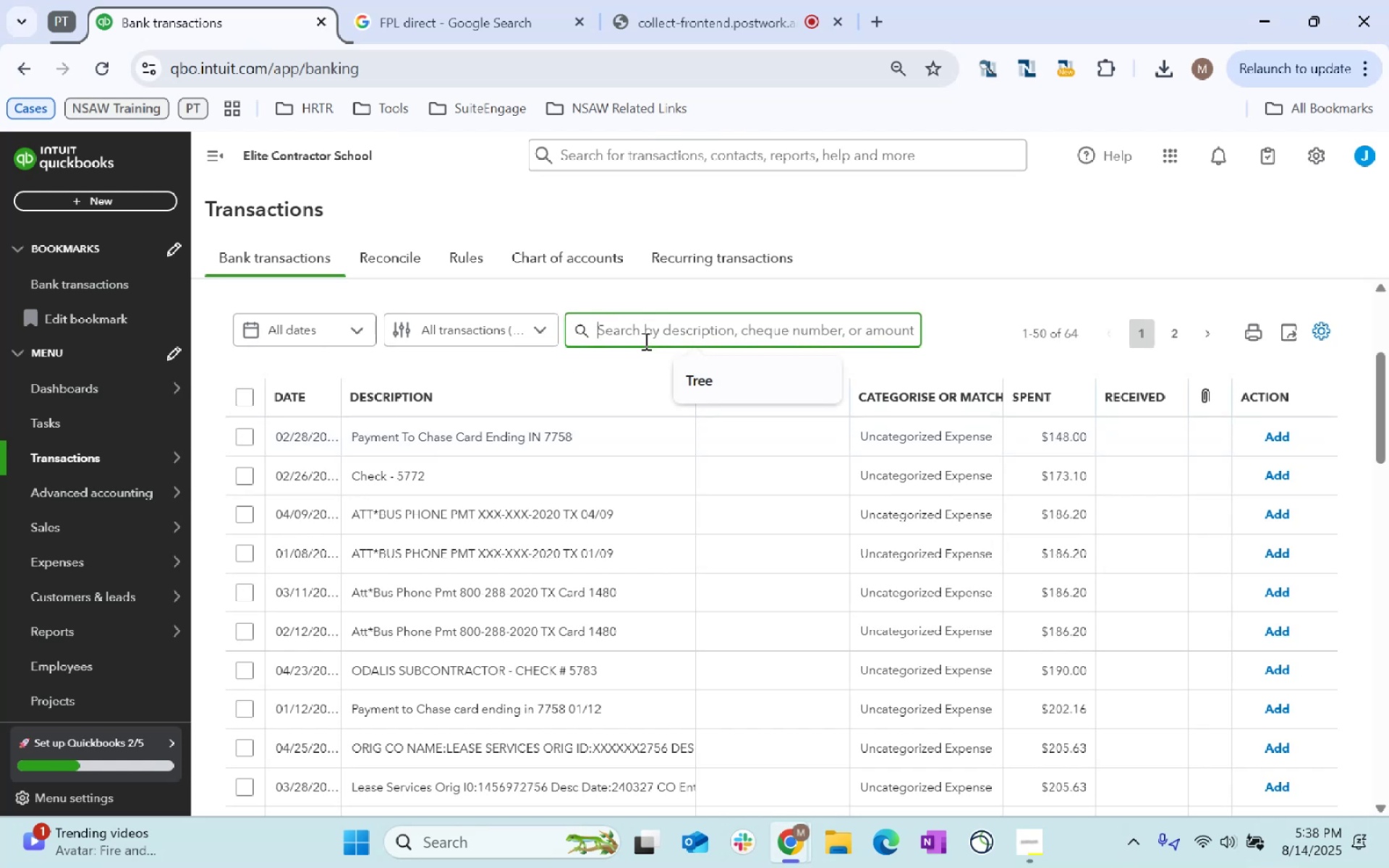 
type(phone)
 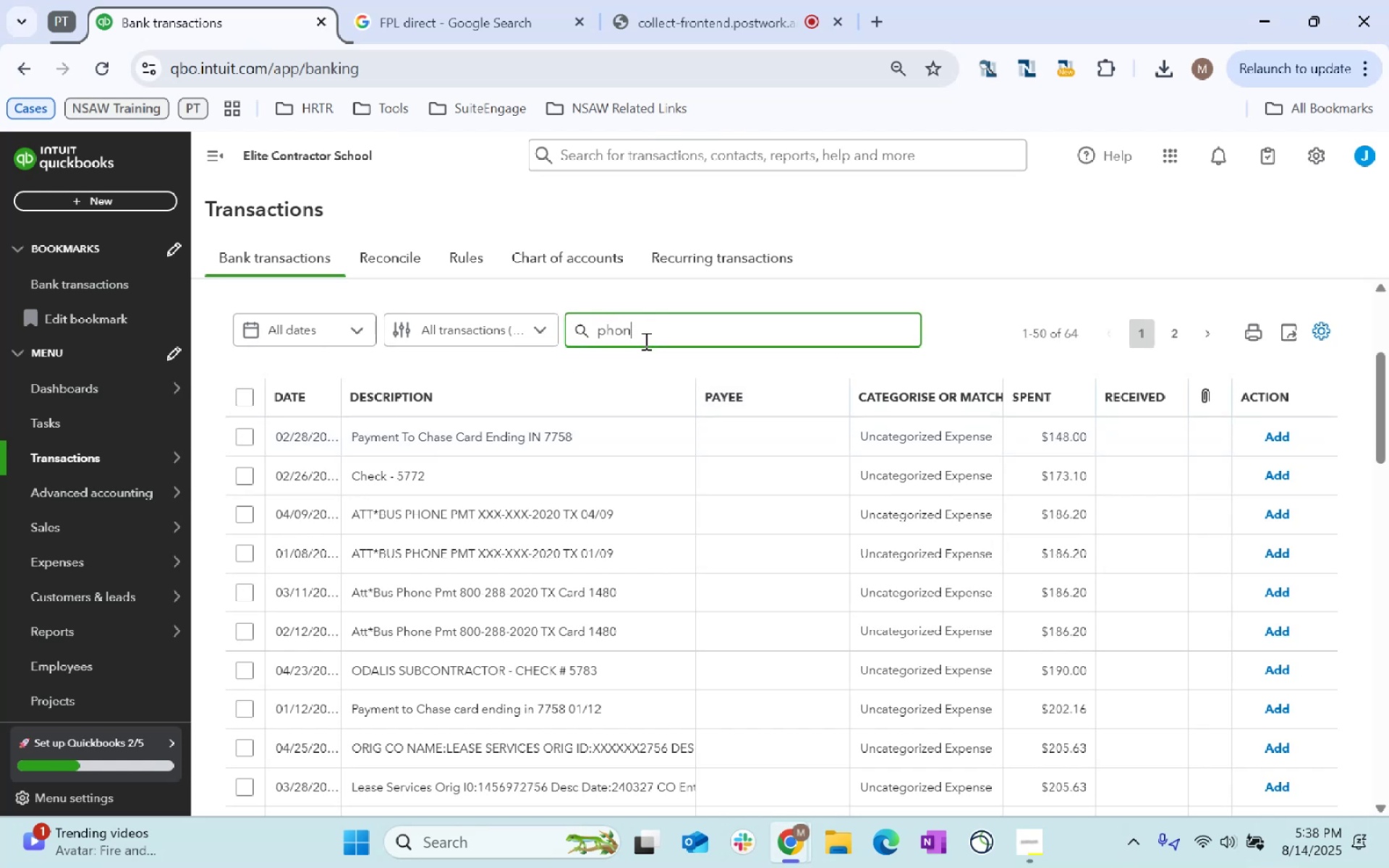 
key(Enter)
 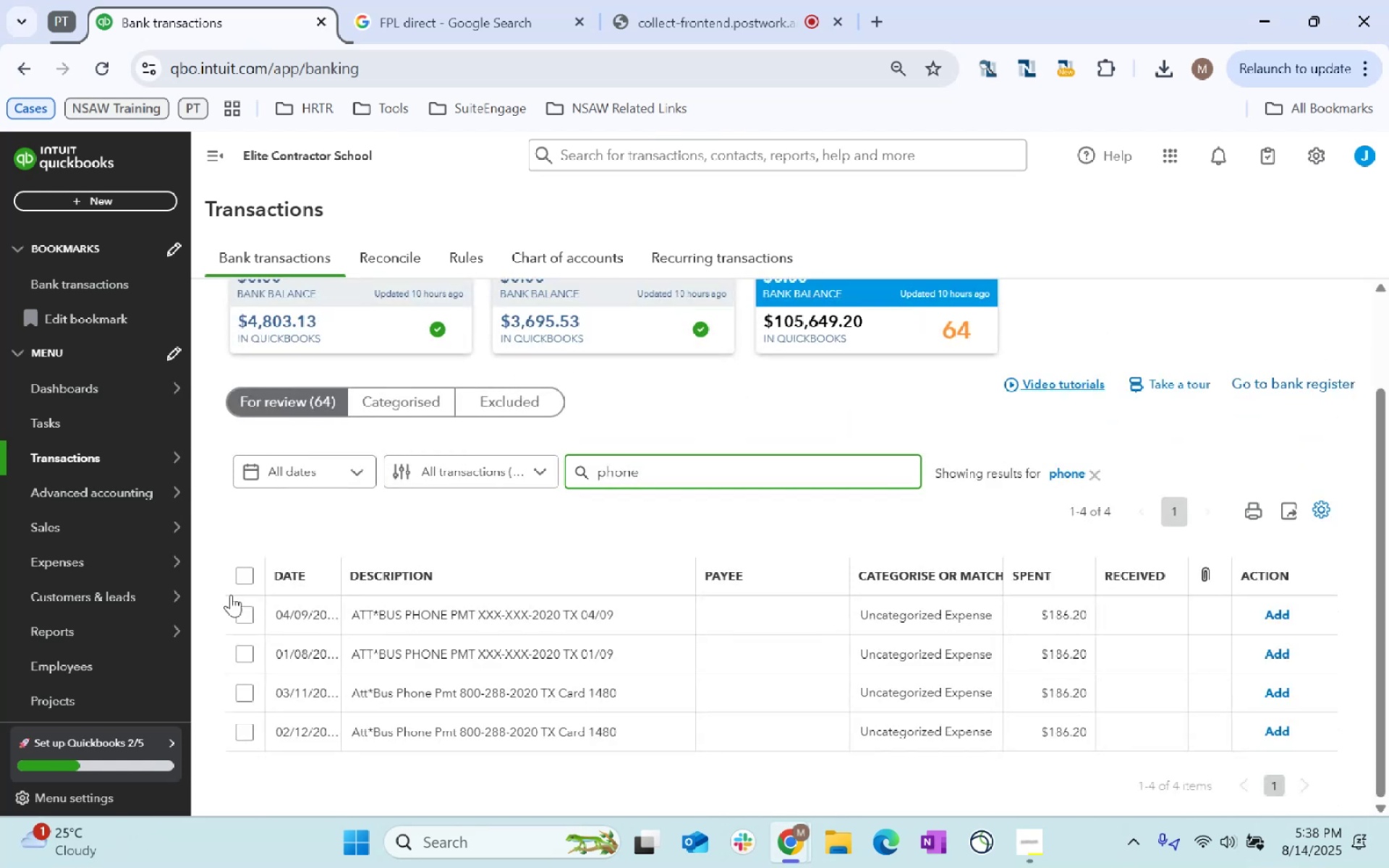 
left_click([240, 571])
 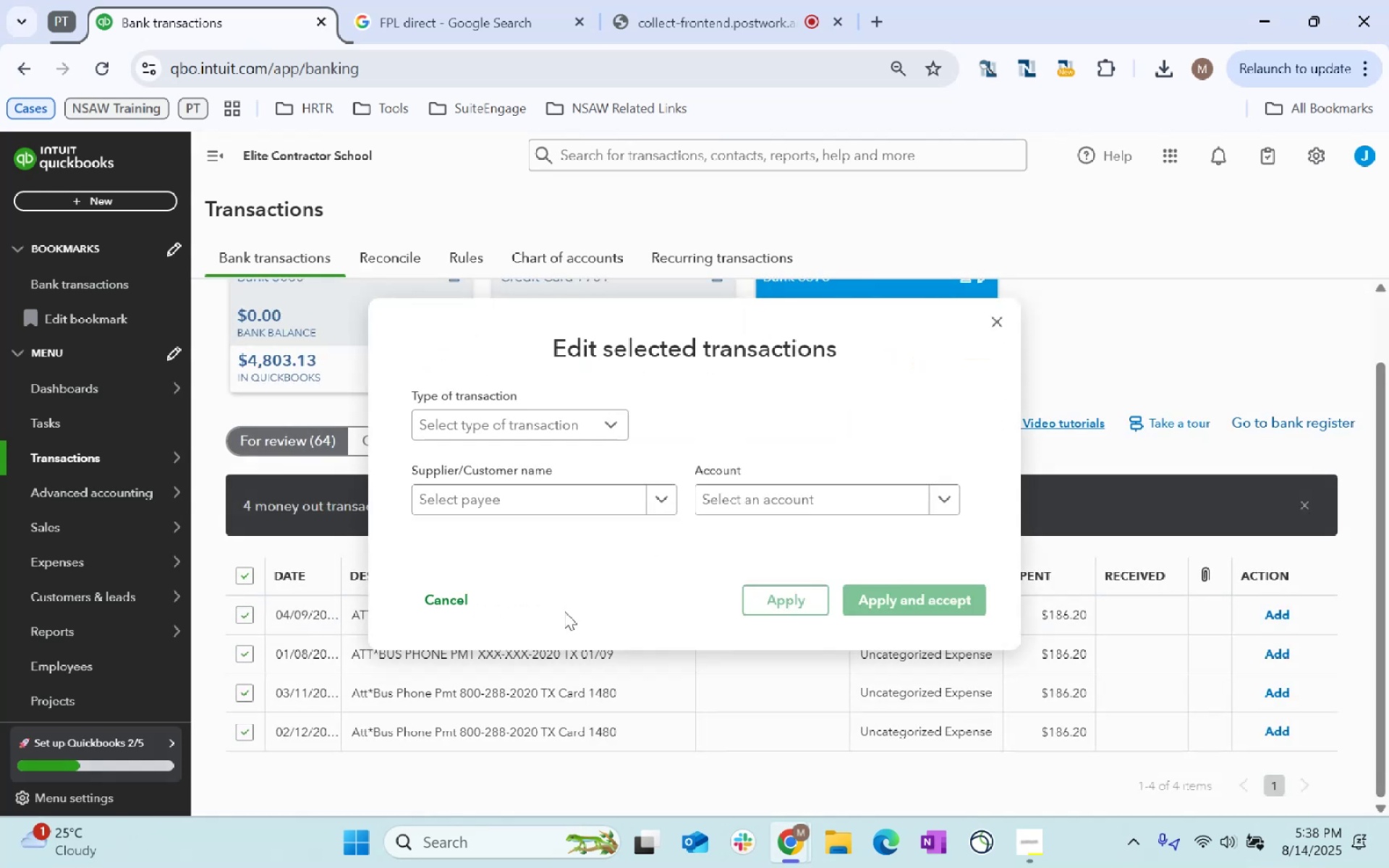 
left_click([480, 496])
 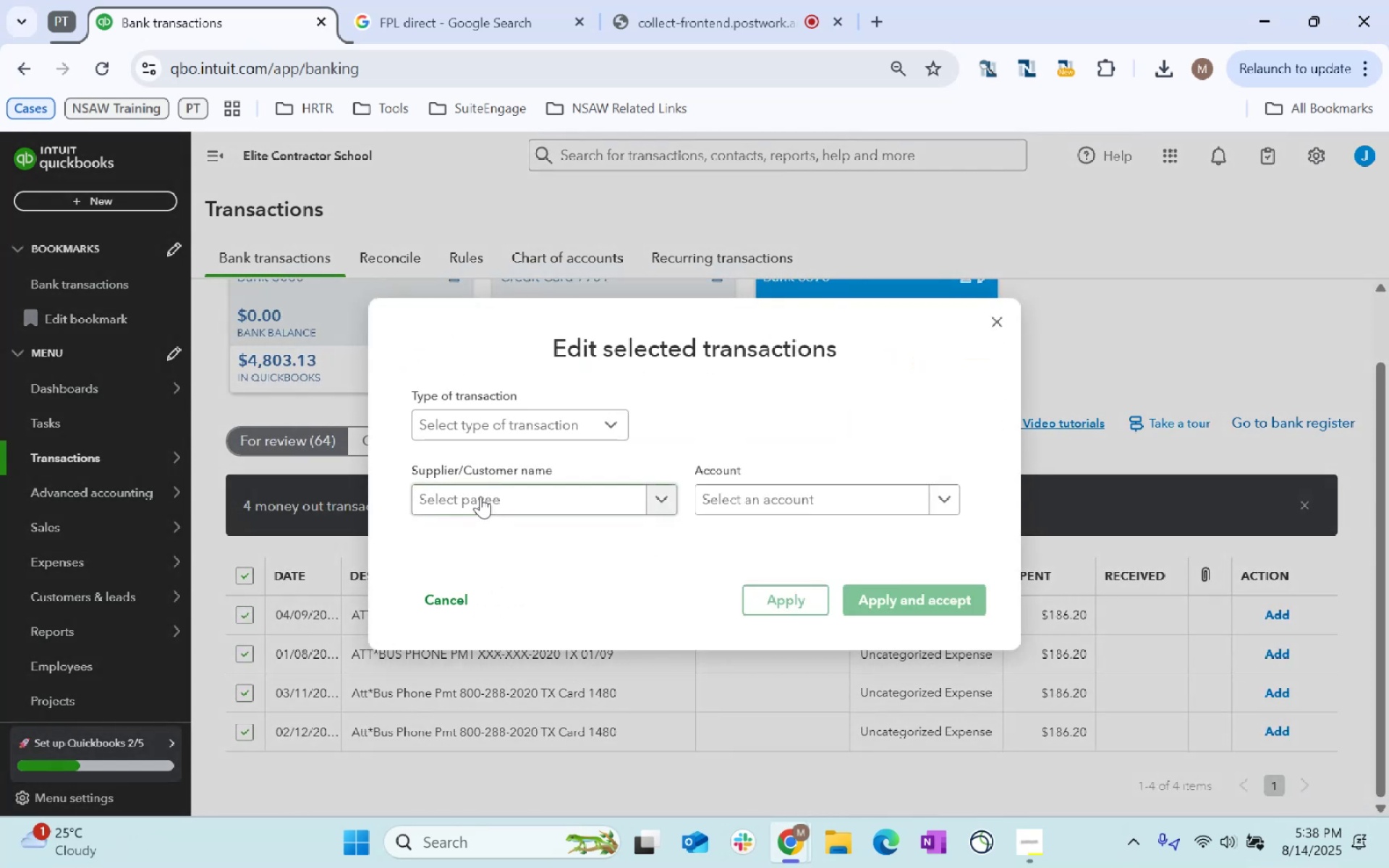 
key(Shift+ShiftLeft)
 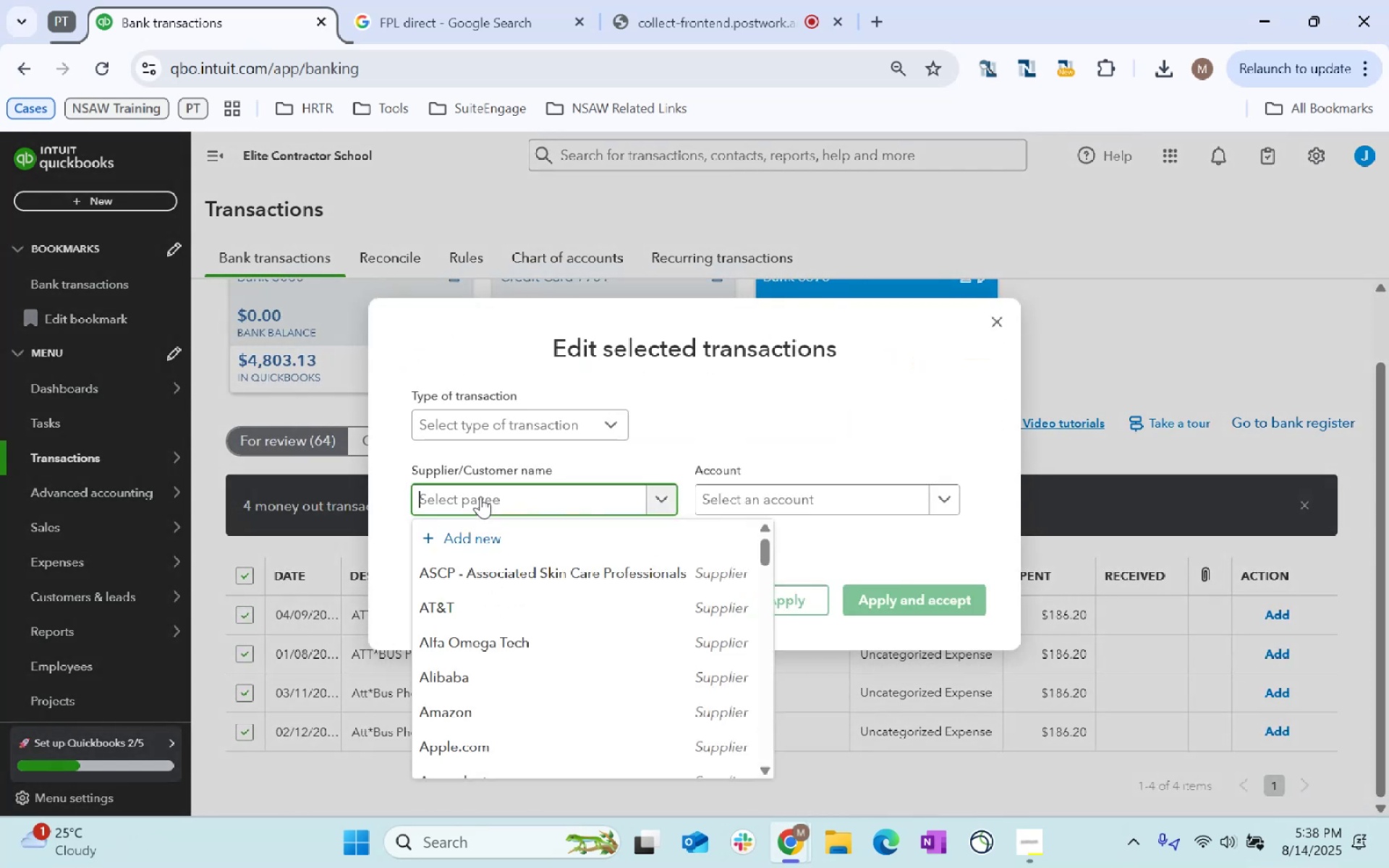 
key(Shift+A)
 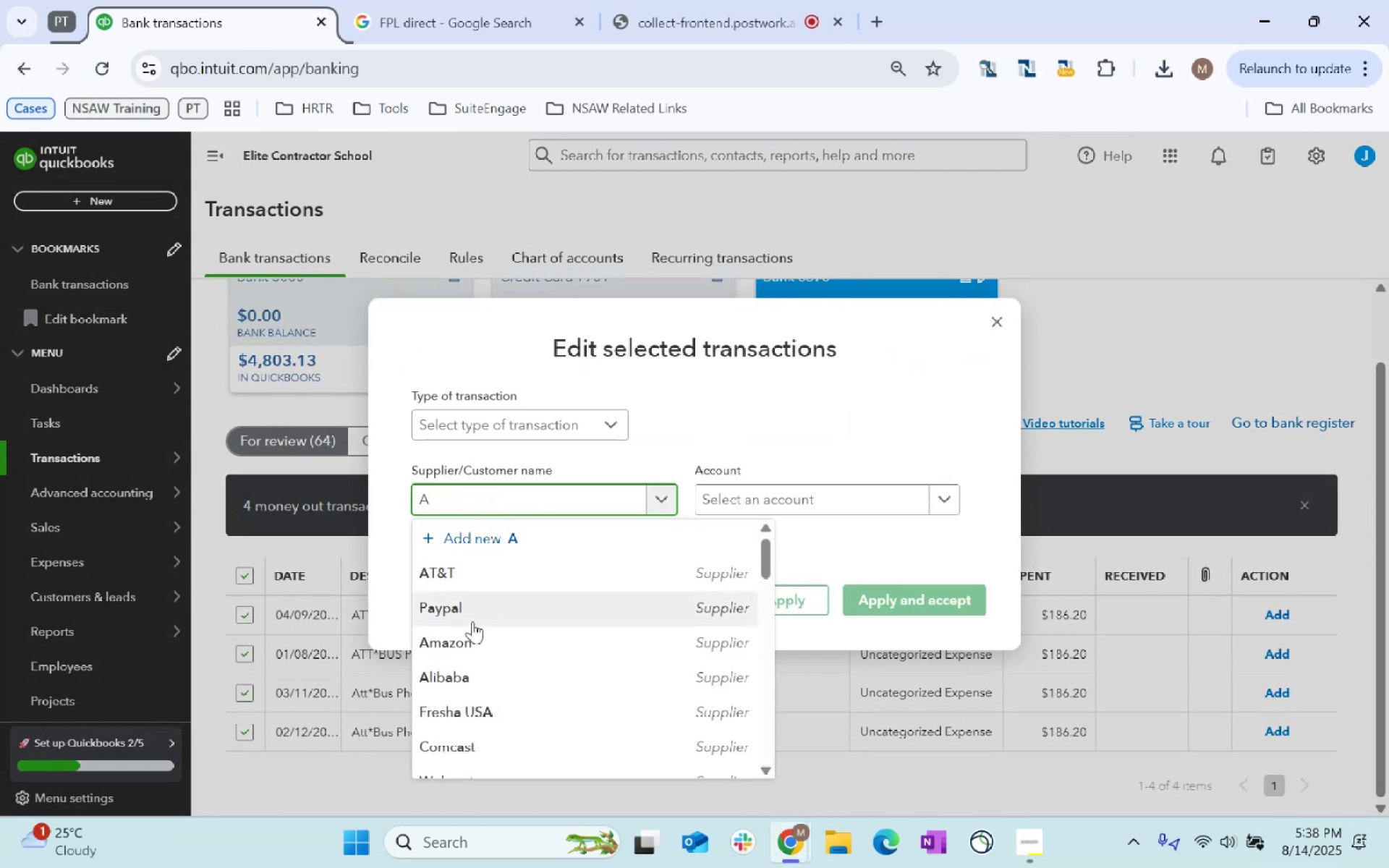 
left_click([461, 579])
 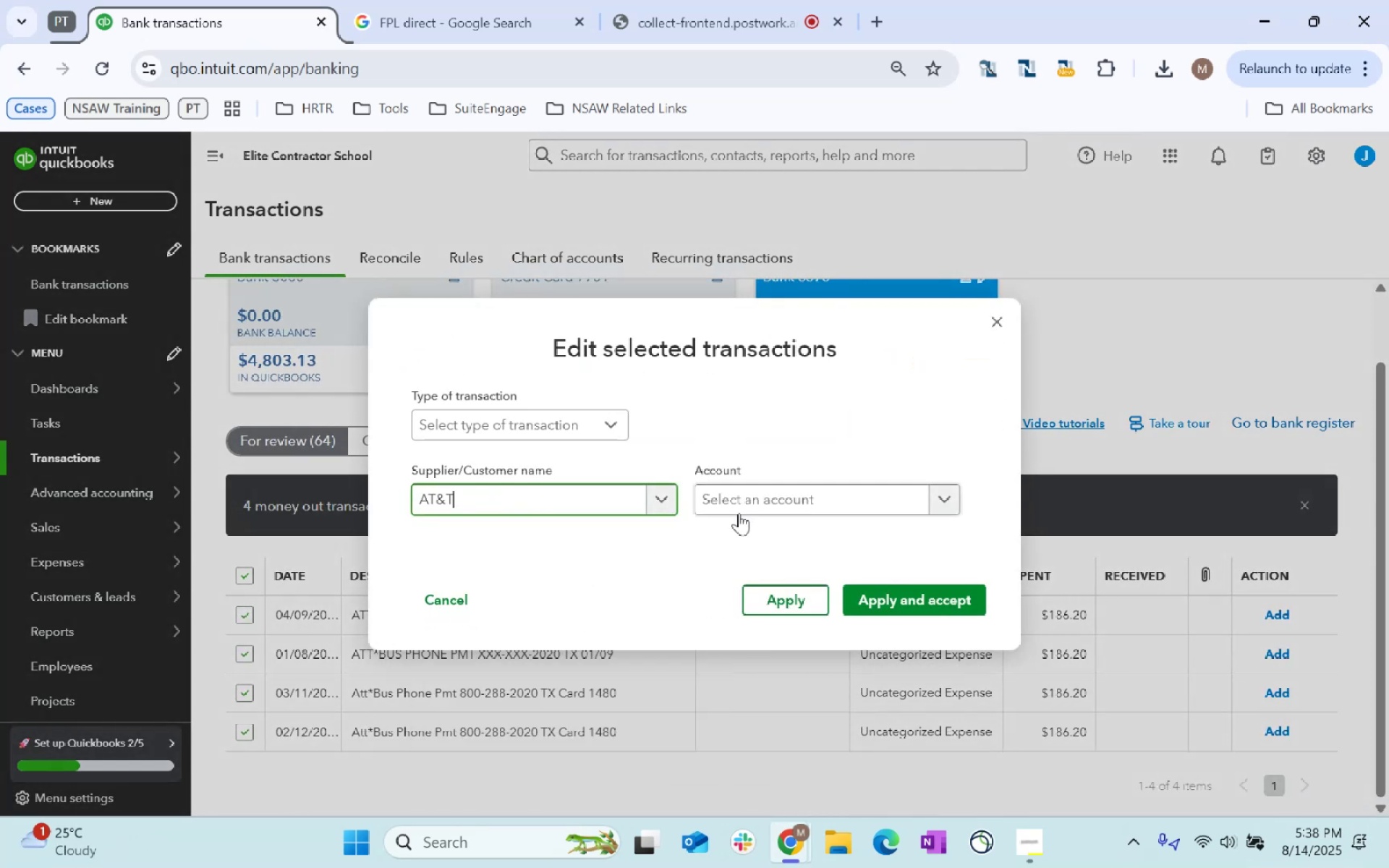 
left_click([743, 507])
 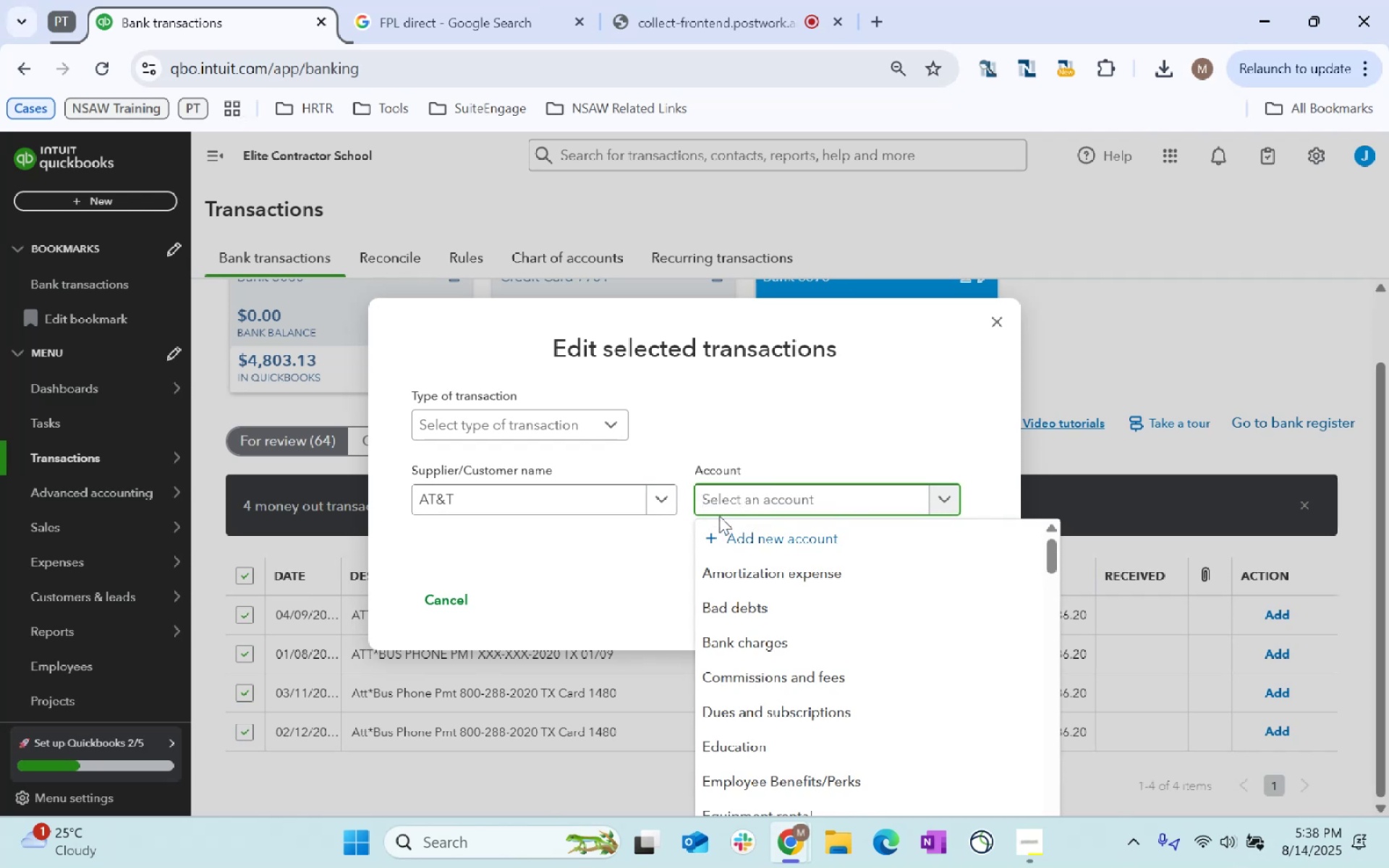 
type(phone)
 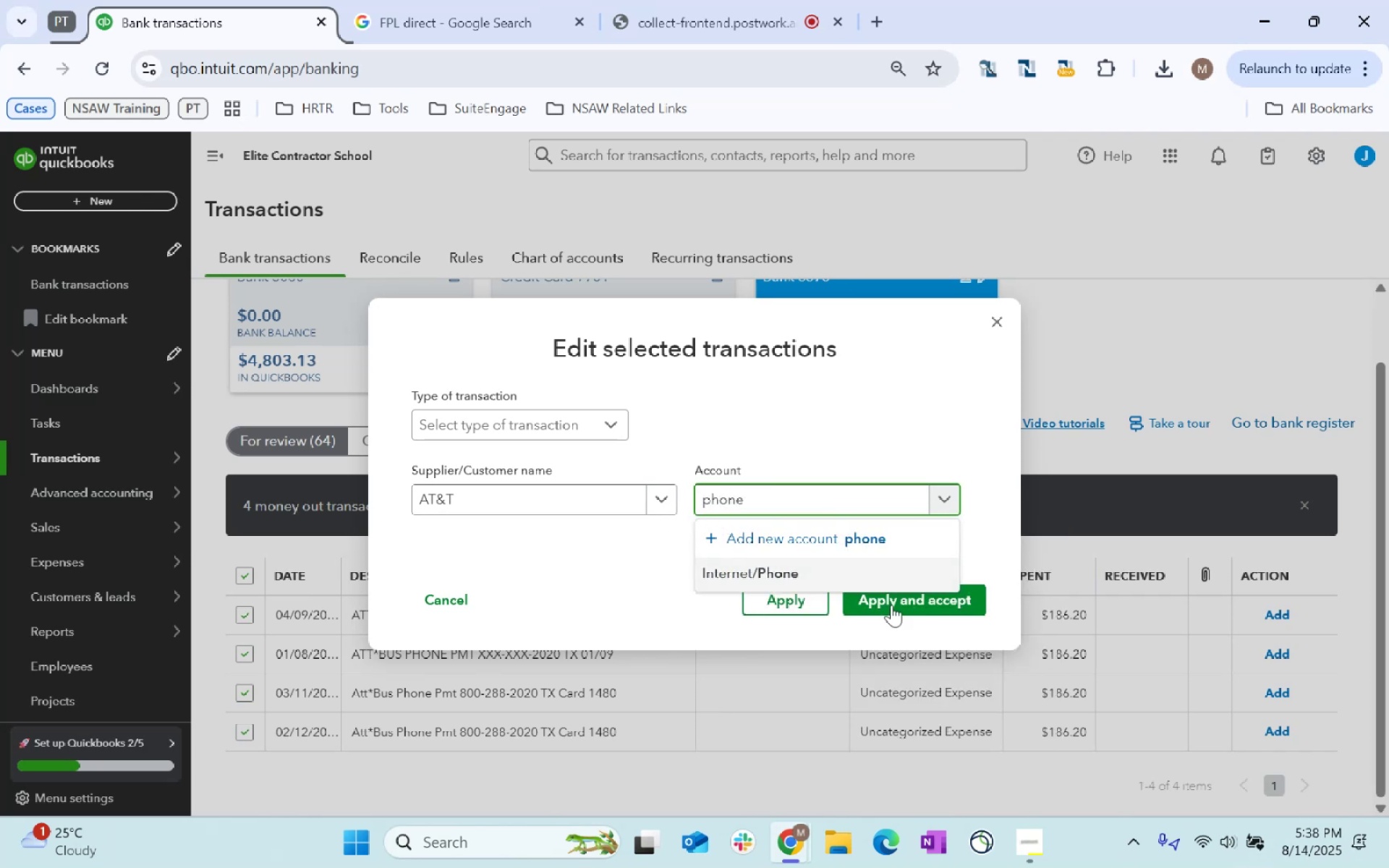 
left_click([836, 571])
 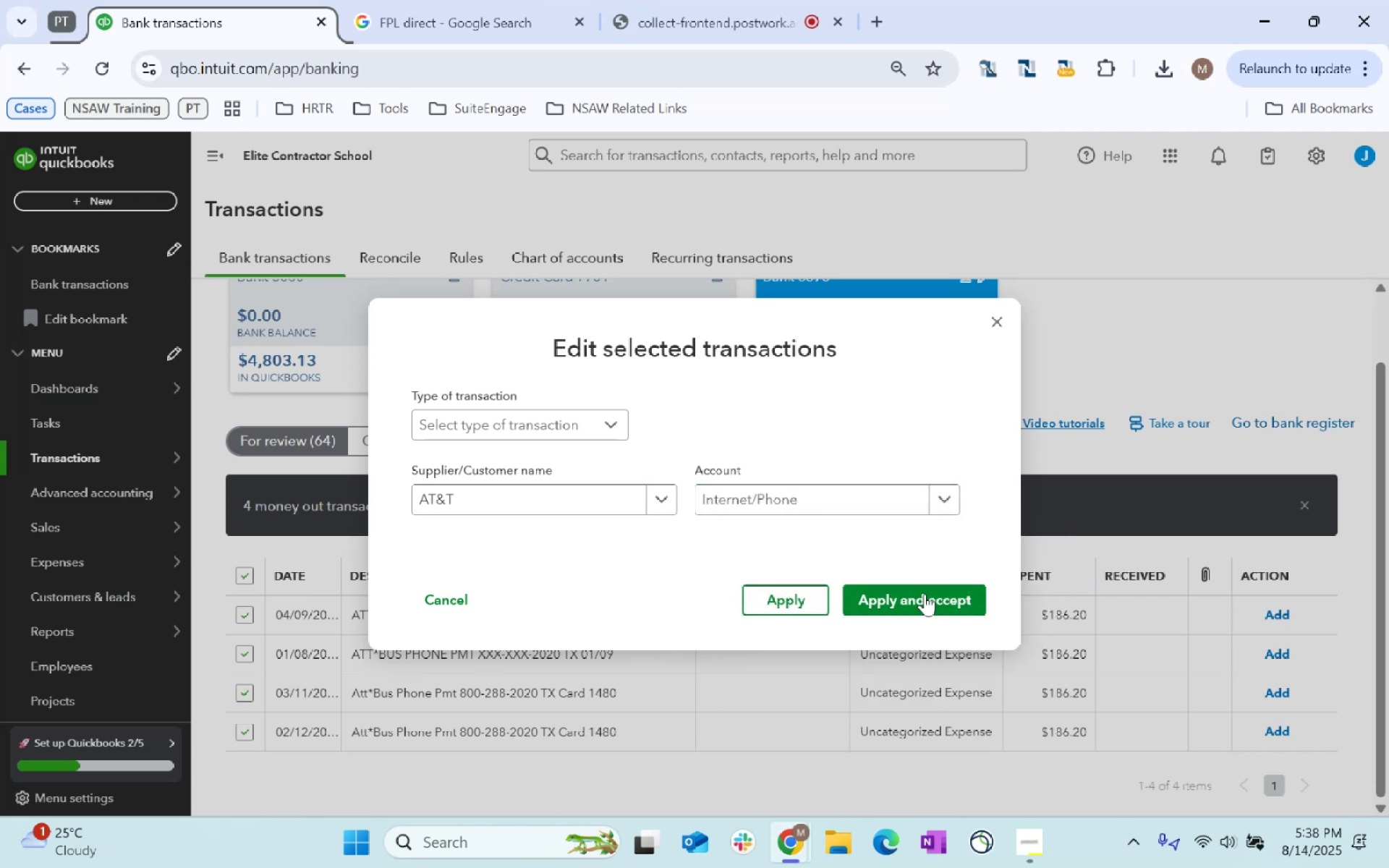 
left_click([922, 601])
 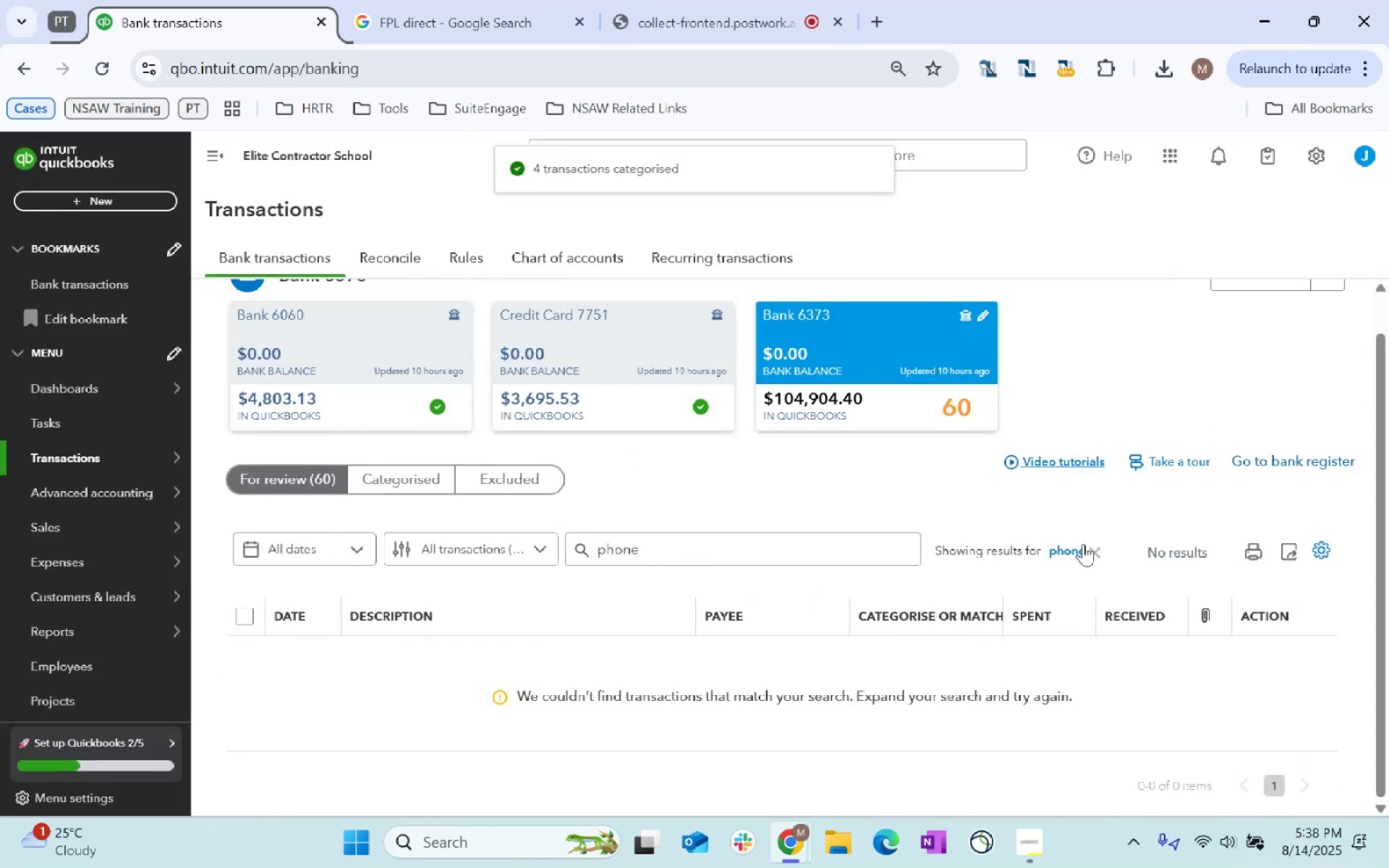 
left_click([1101, 558])
 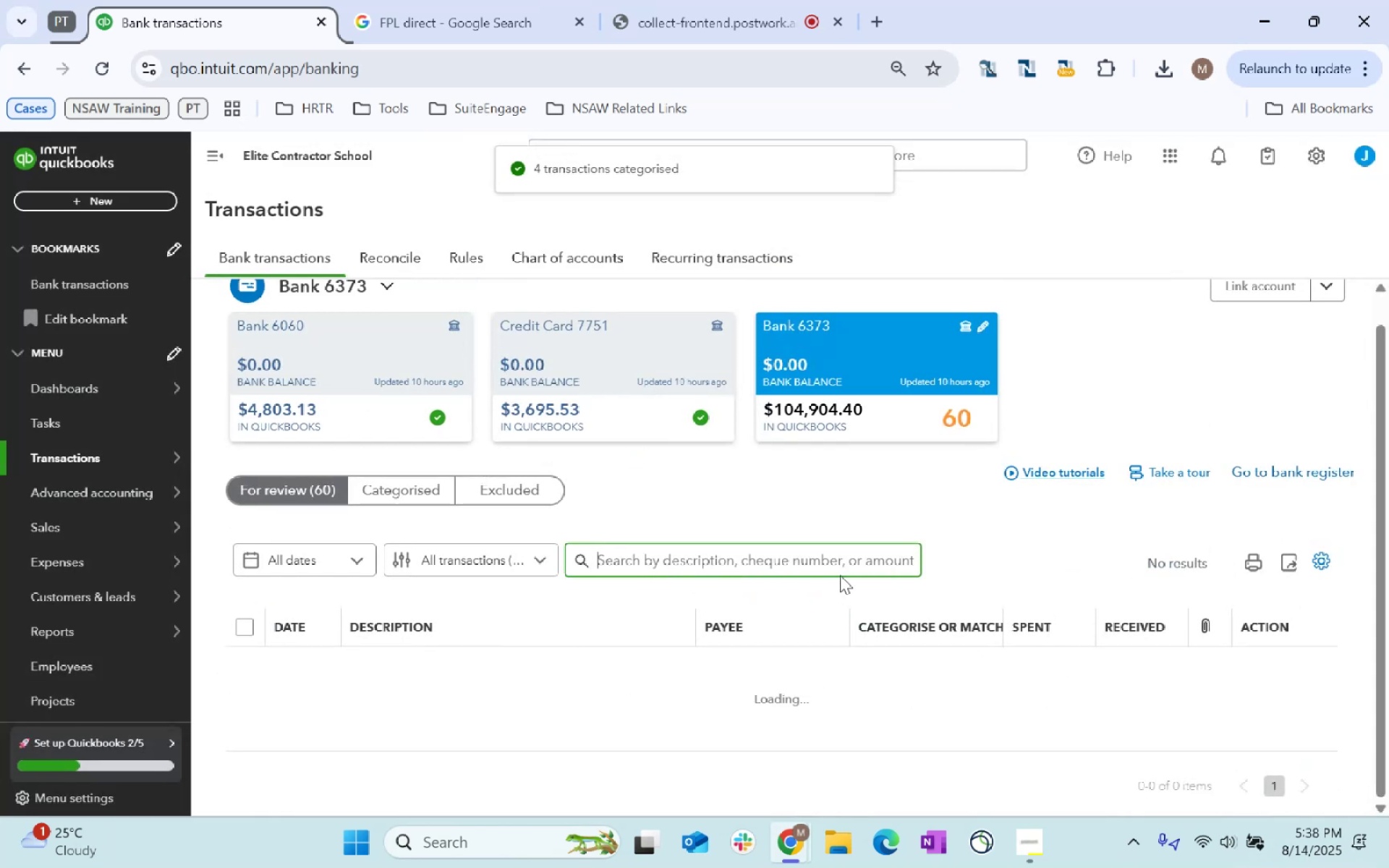 
scroll: coordinate [820, 603], scroll_direction: down, amount: 4.0
 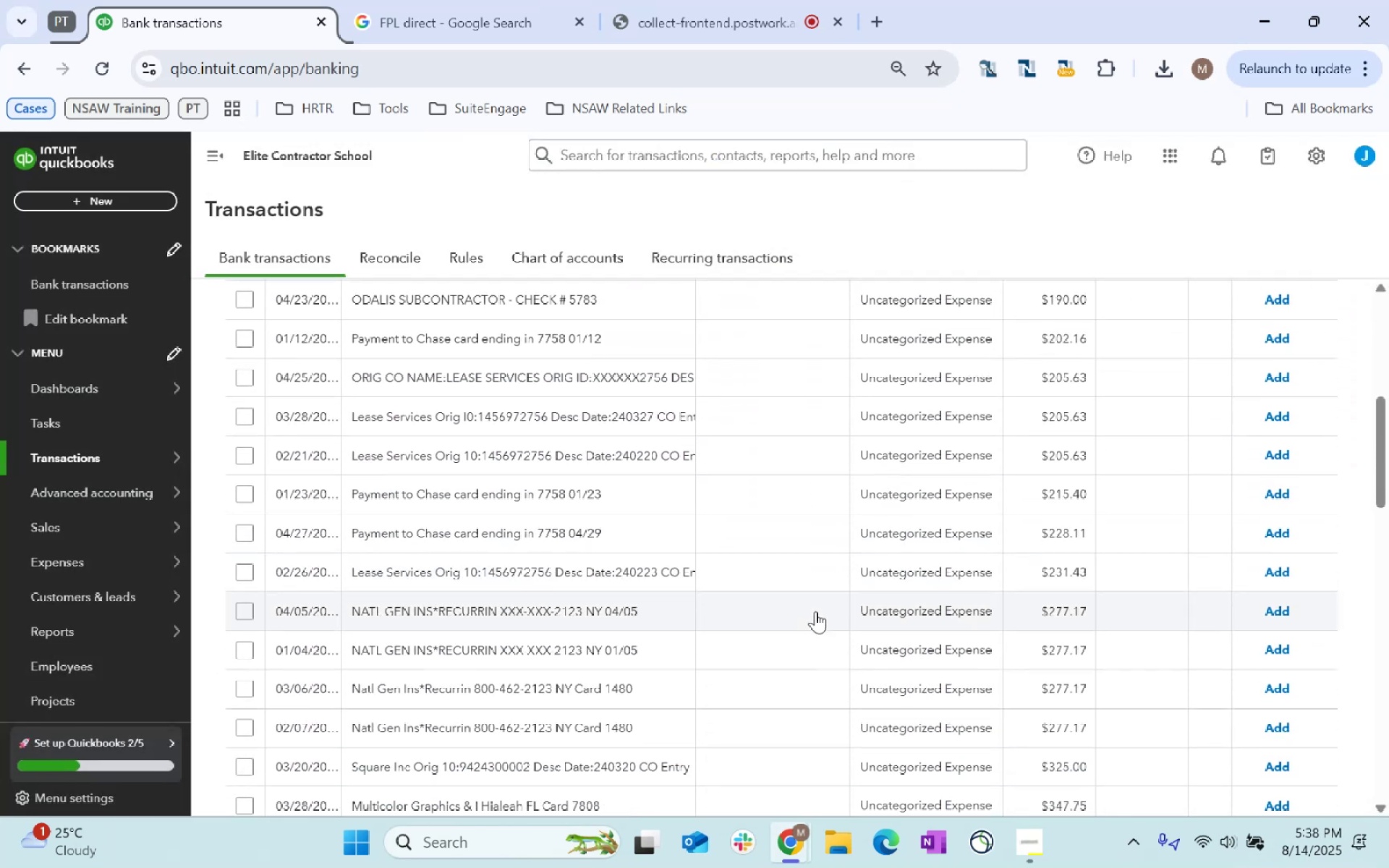 
scroll: coordinate [532, 515], scroll_direction: up, amount: 2.0
 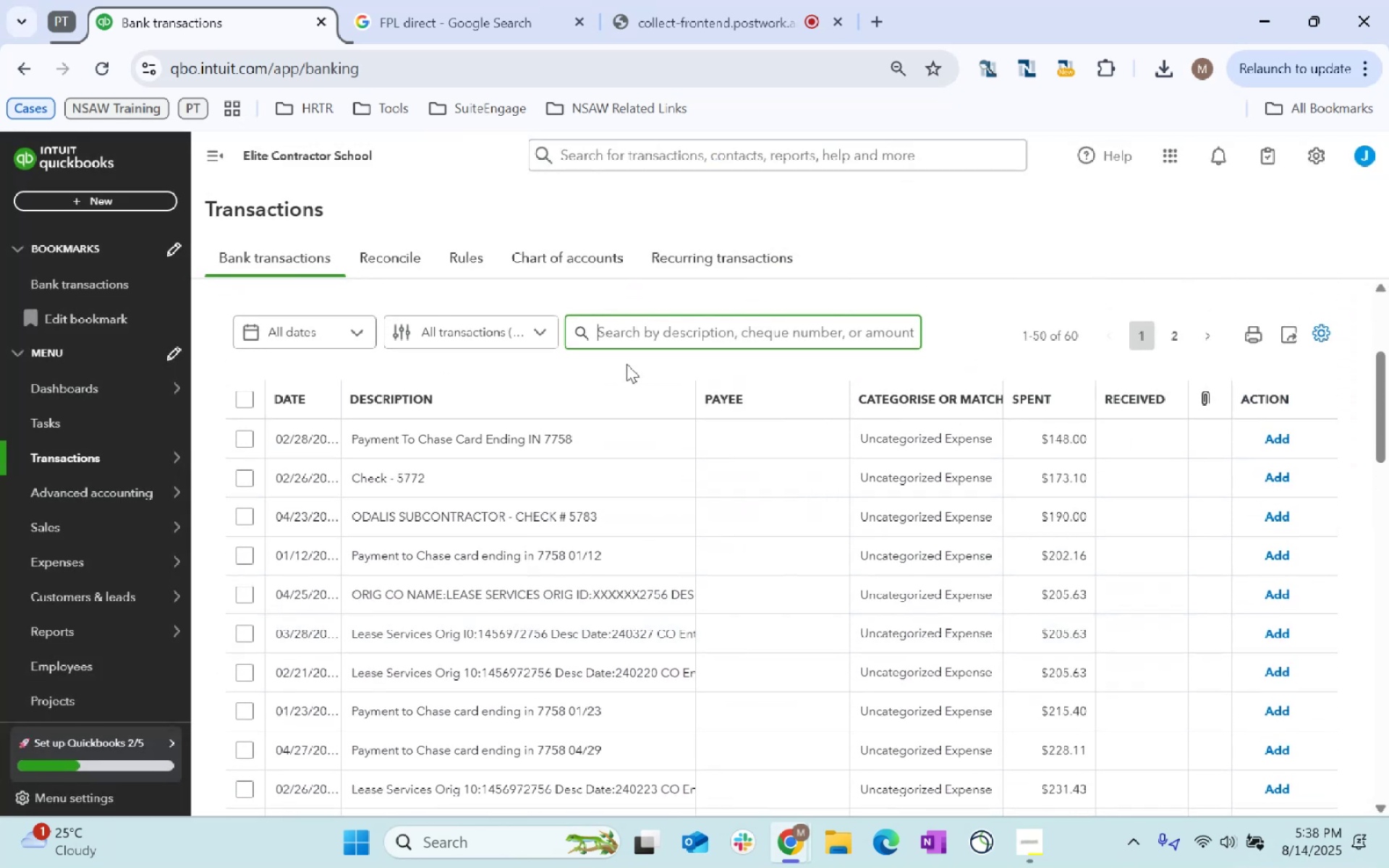 
left_click([650, 318])
 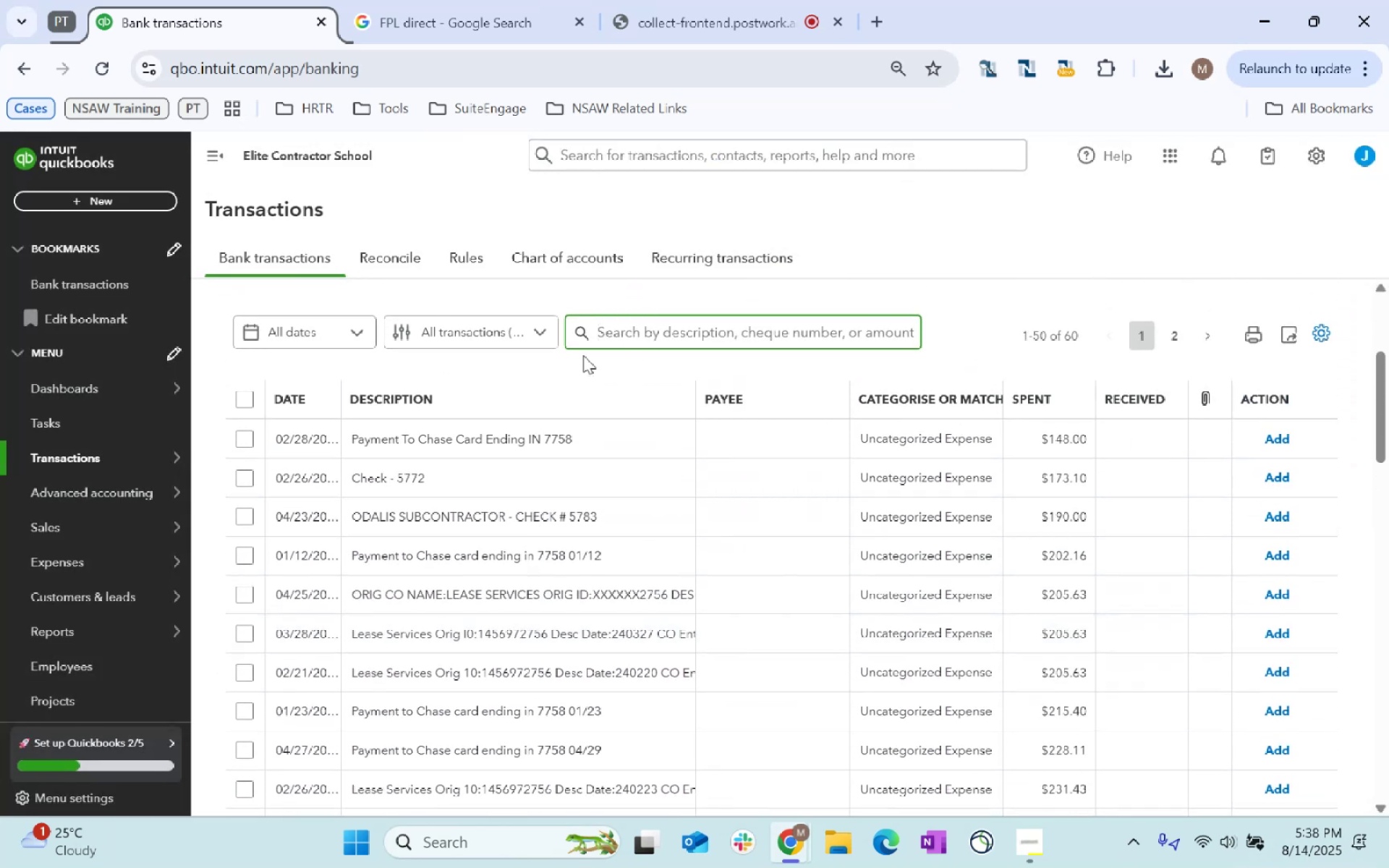 
type(Payment to chase)
 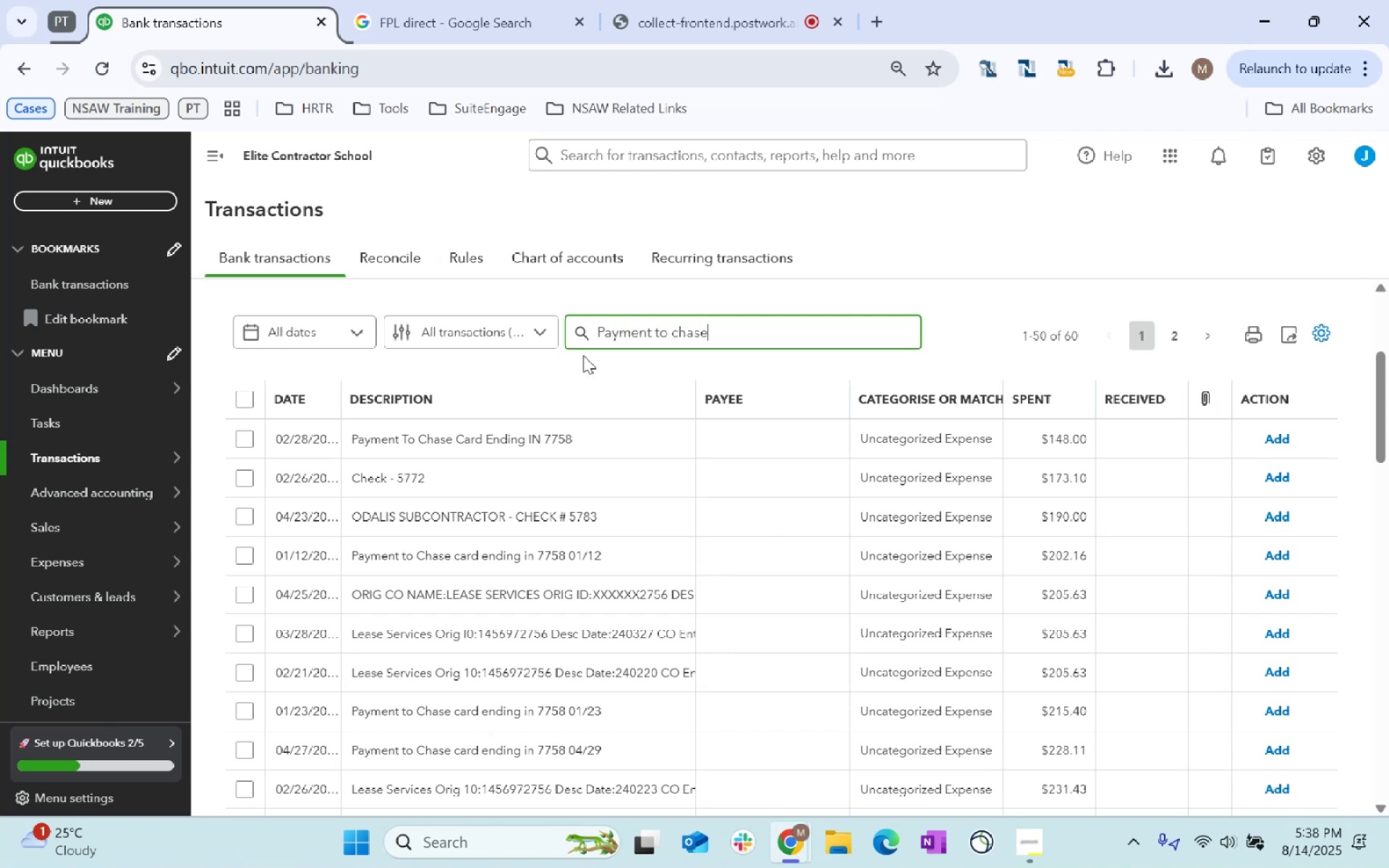 
key(Enter)
 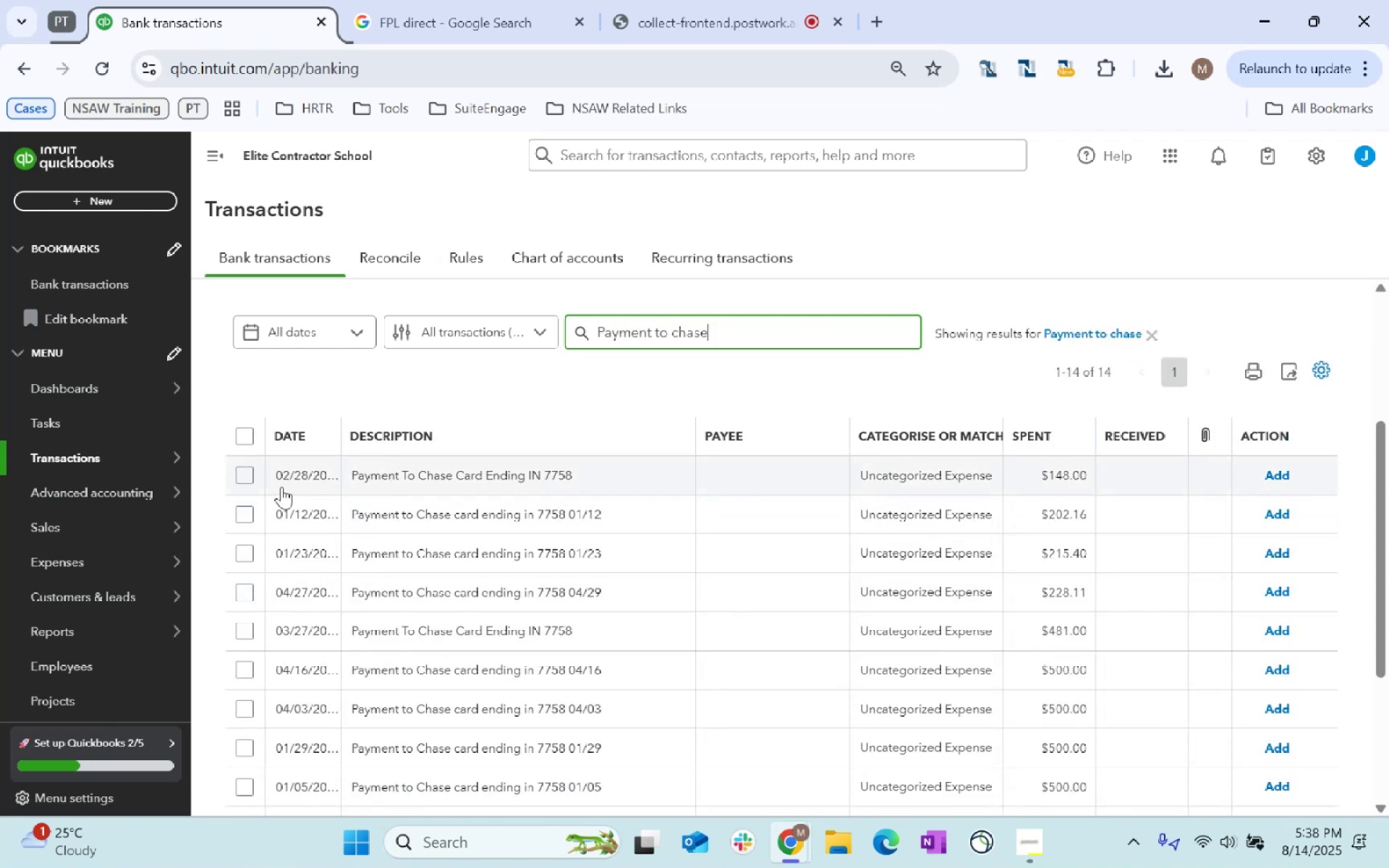 
scroll: coordinate [942, 561], scroll_direction: down, amount: 11.0
 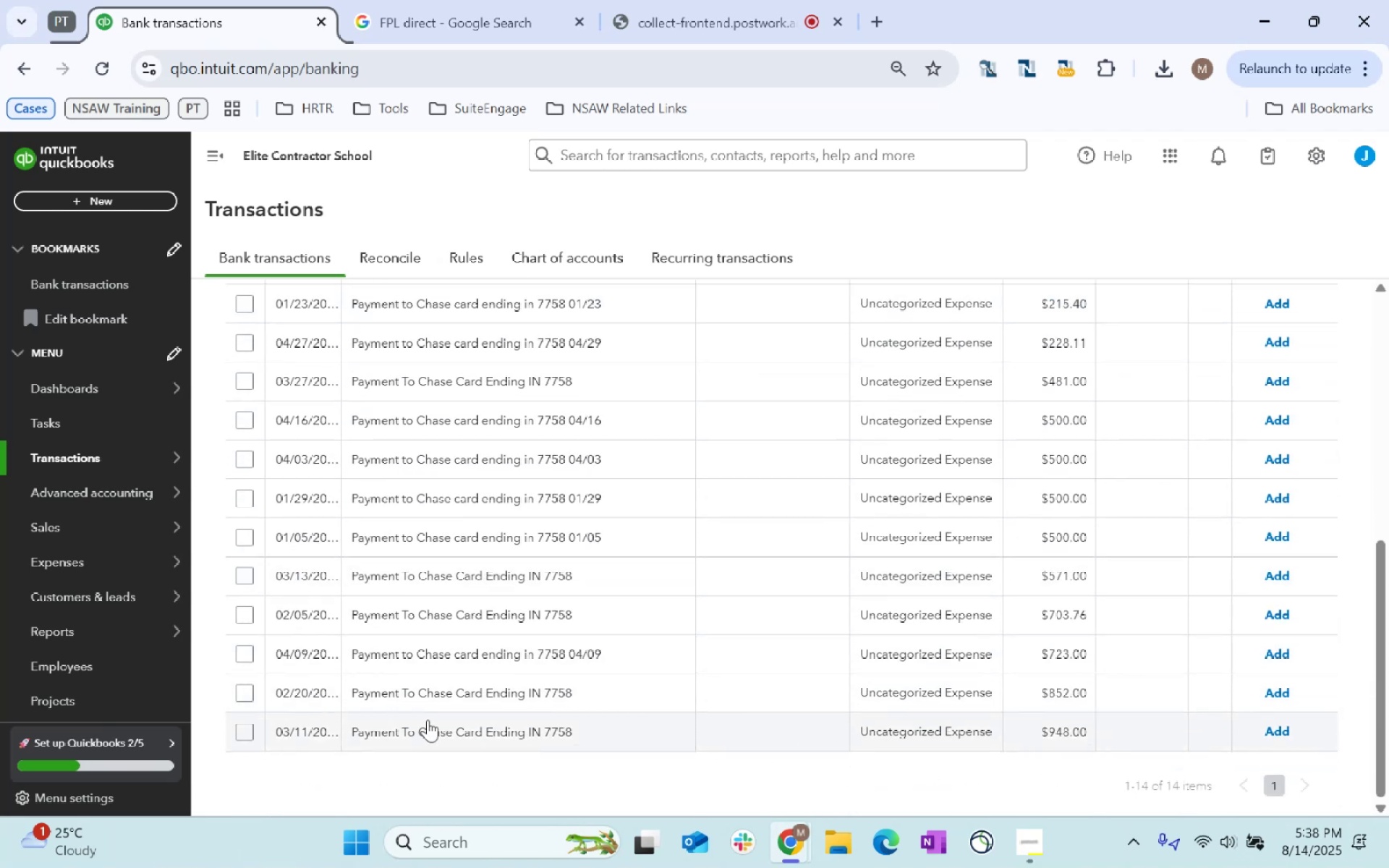 
scroll: coordinate [384, 692], scroll_direction: up, amount: 7.0
 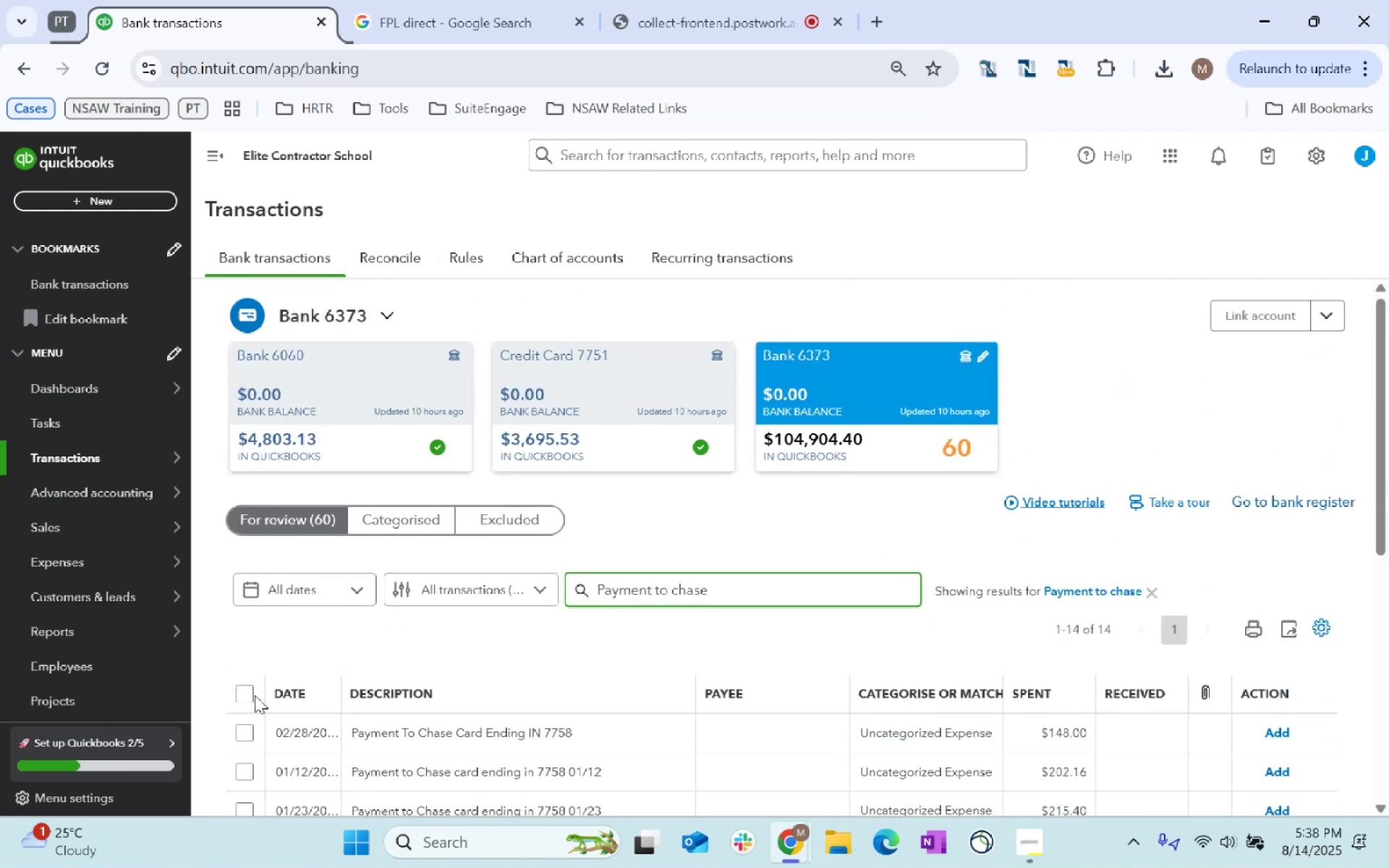 
left_click([248, 699])
 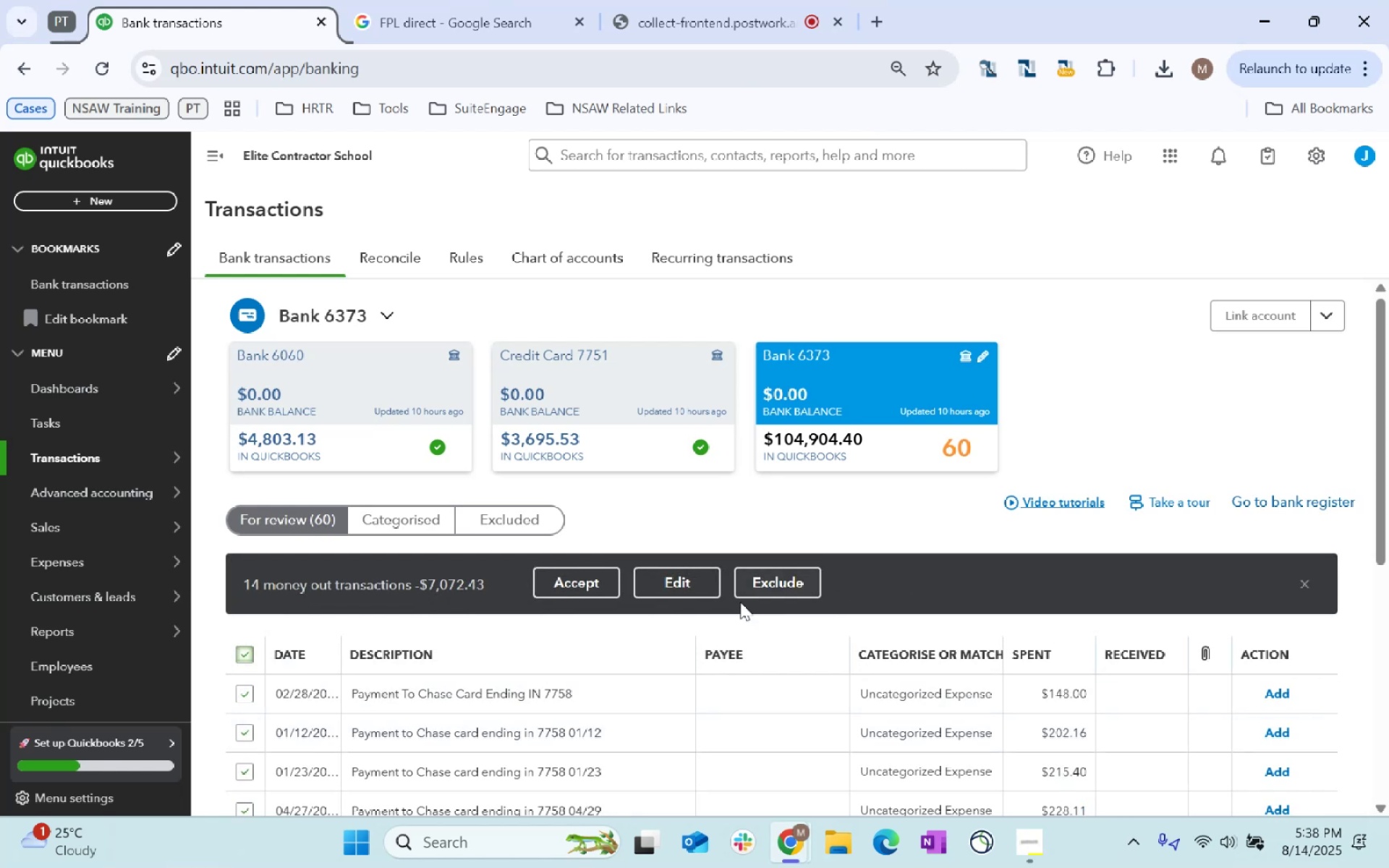 
left_click([689, 592])
 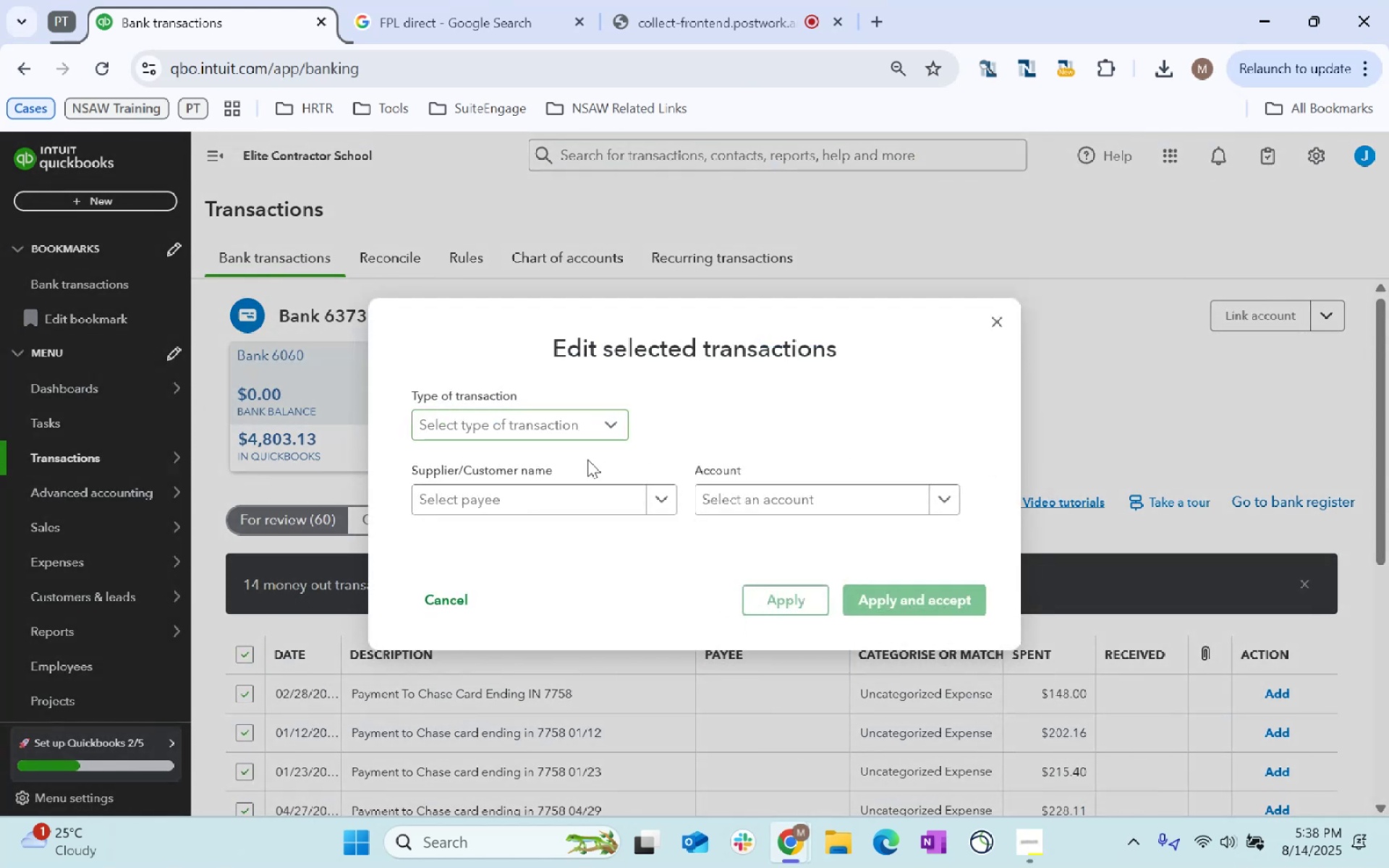 
left_click([597, 499])
 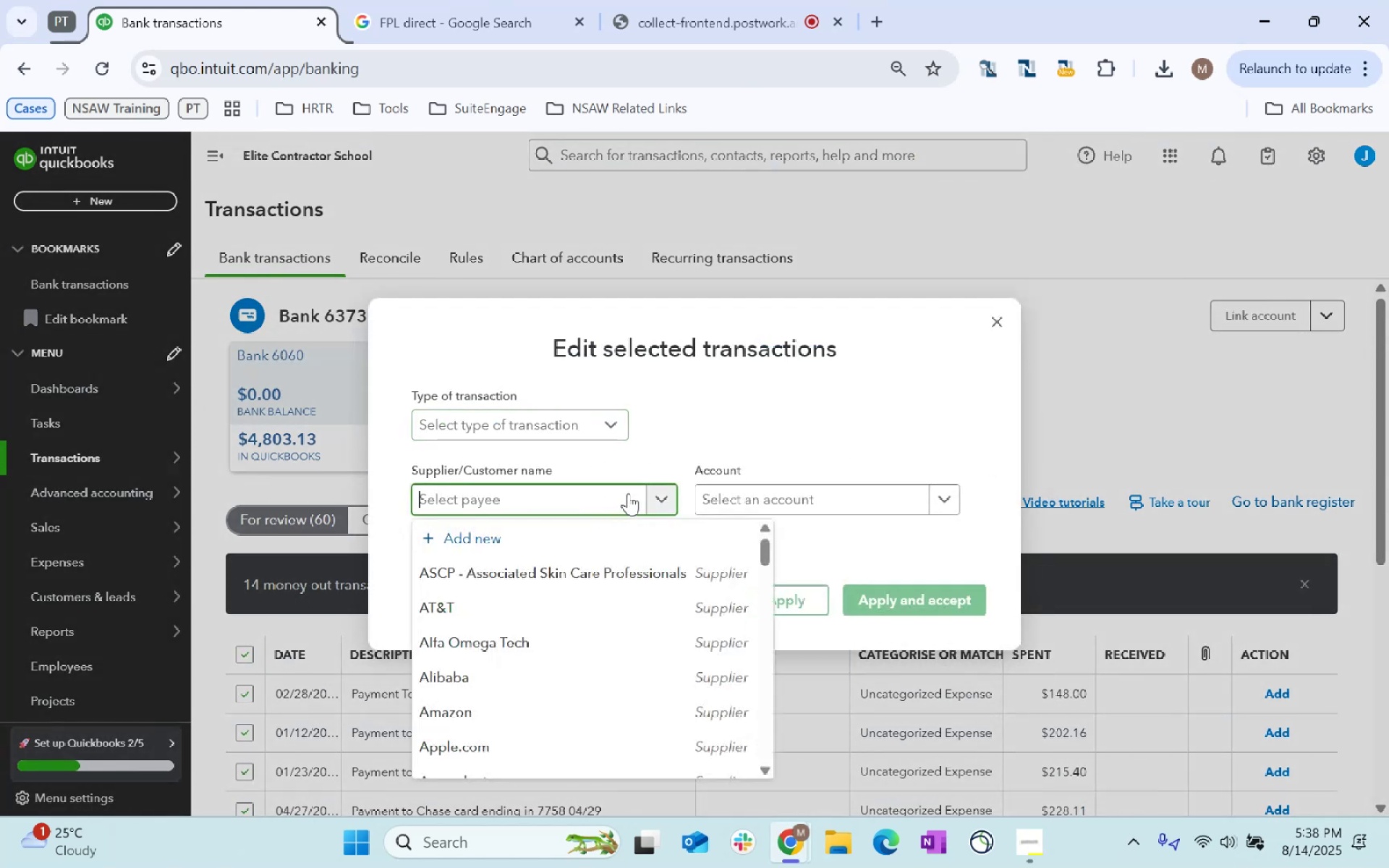 
left_click([757, 497])
 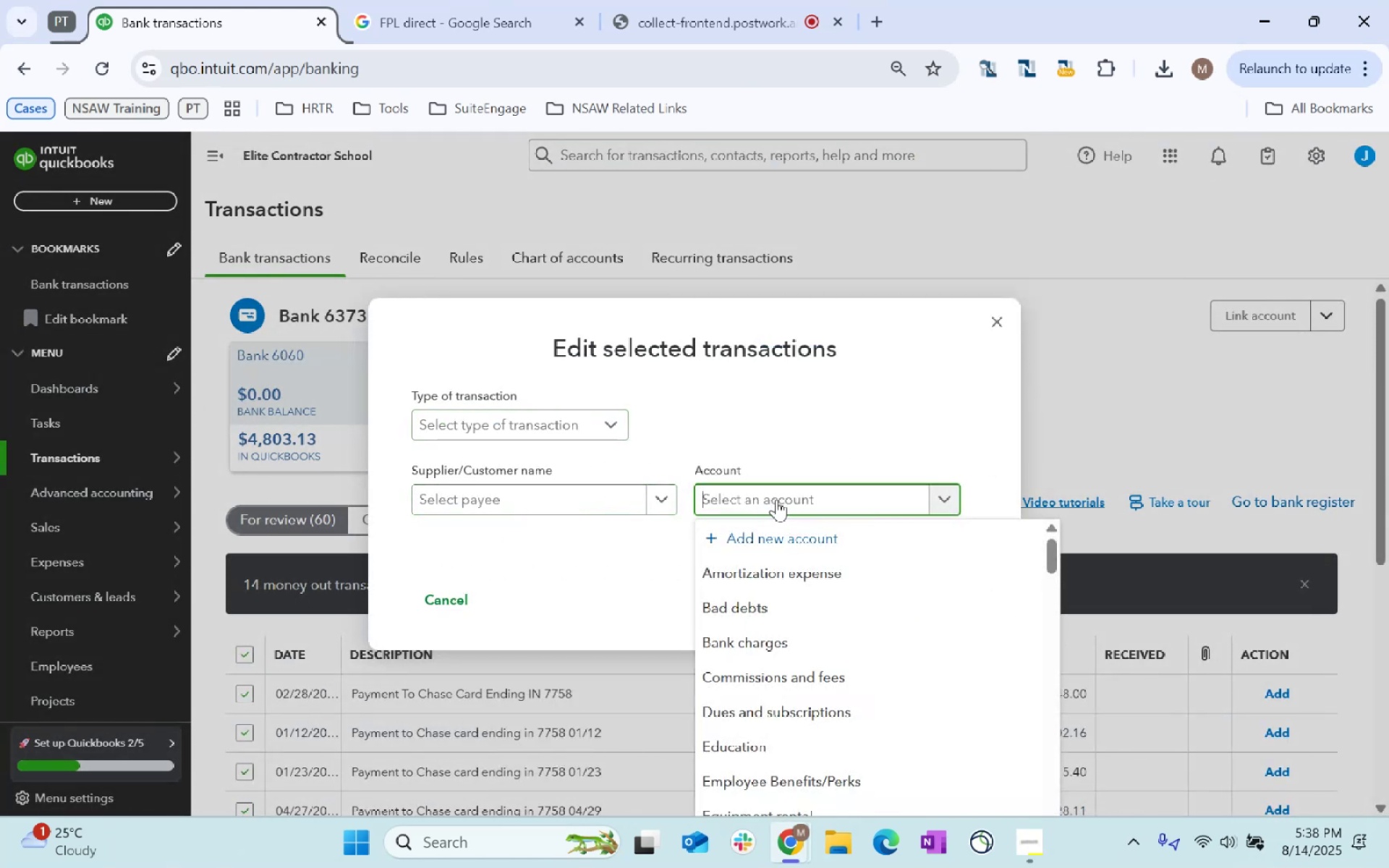 
type(cha)
key(Backspace)
key(Backspace)
key(Backspace)
key(Backspace)
key(Backspace)
key(Backspace)
key(Backspace)
key(Backspace)
key(Backspace)
key(Backspace)
key(Backspace)
key(Backspace)
type(payment)
 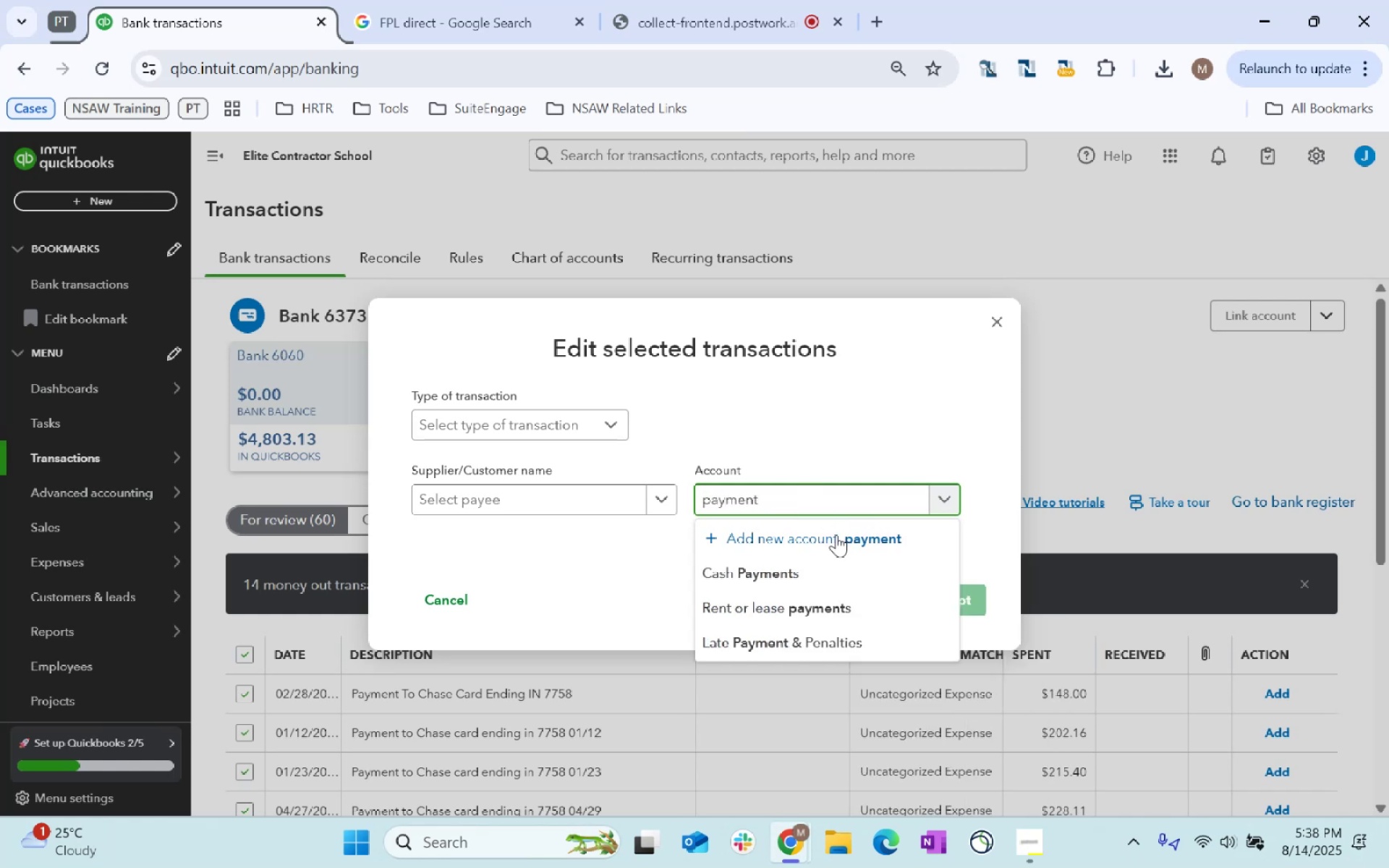 
left_click([848, 565])
 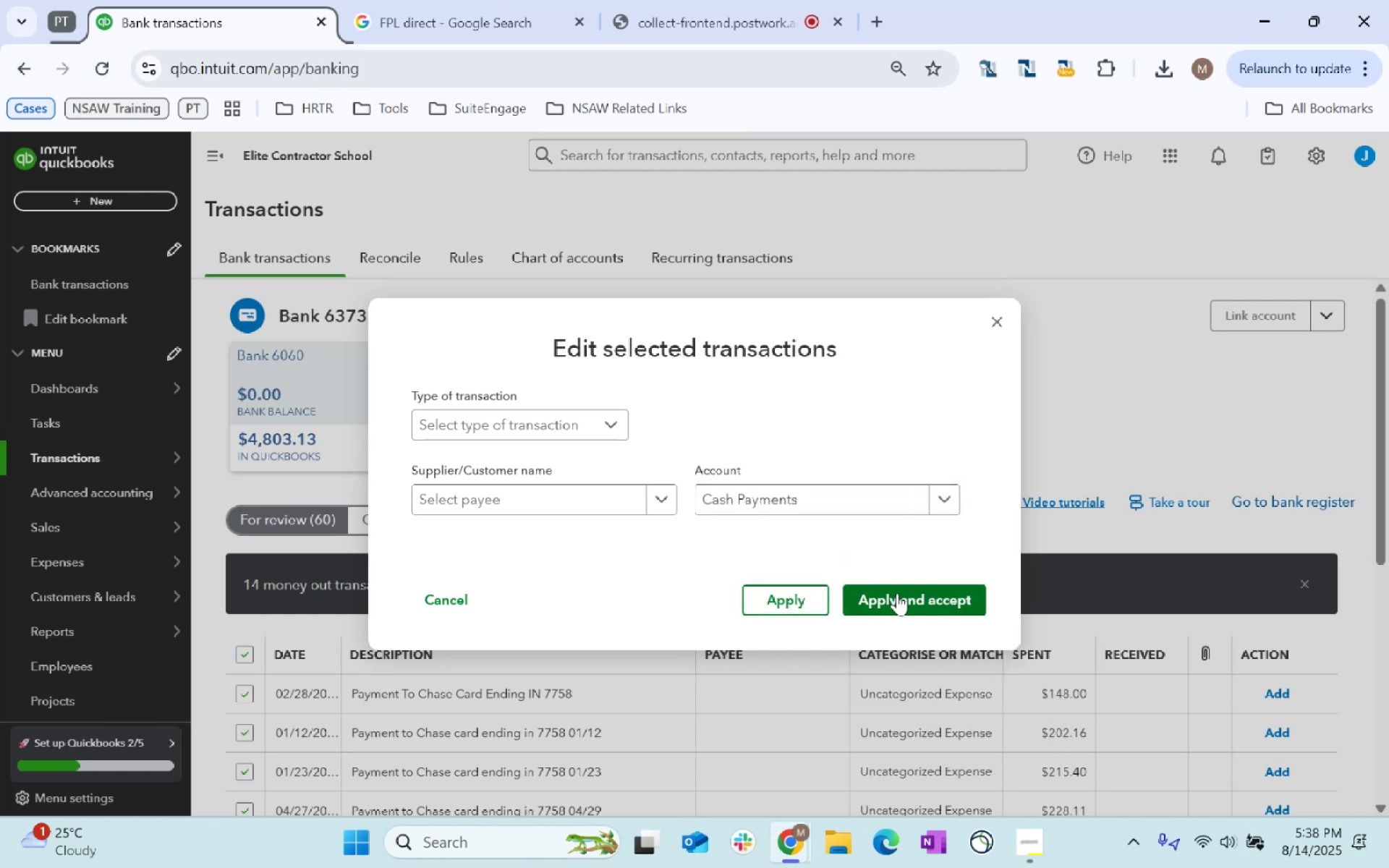 
left_click([897, 593])
 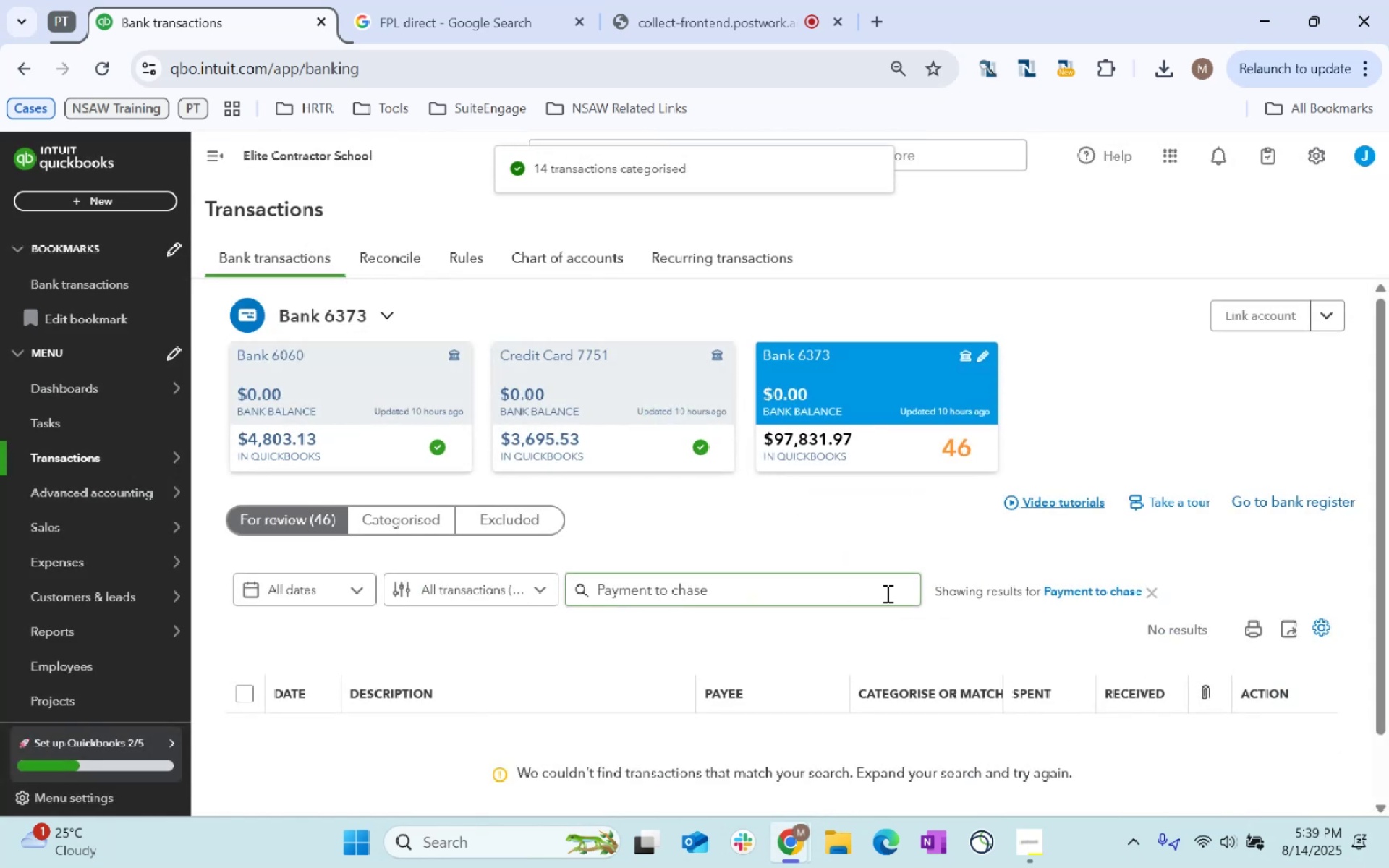 
left_click([1156, 596])
 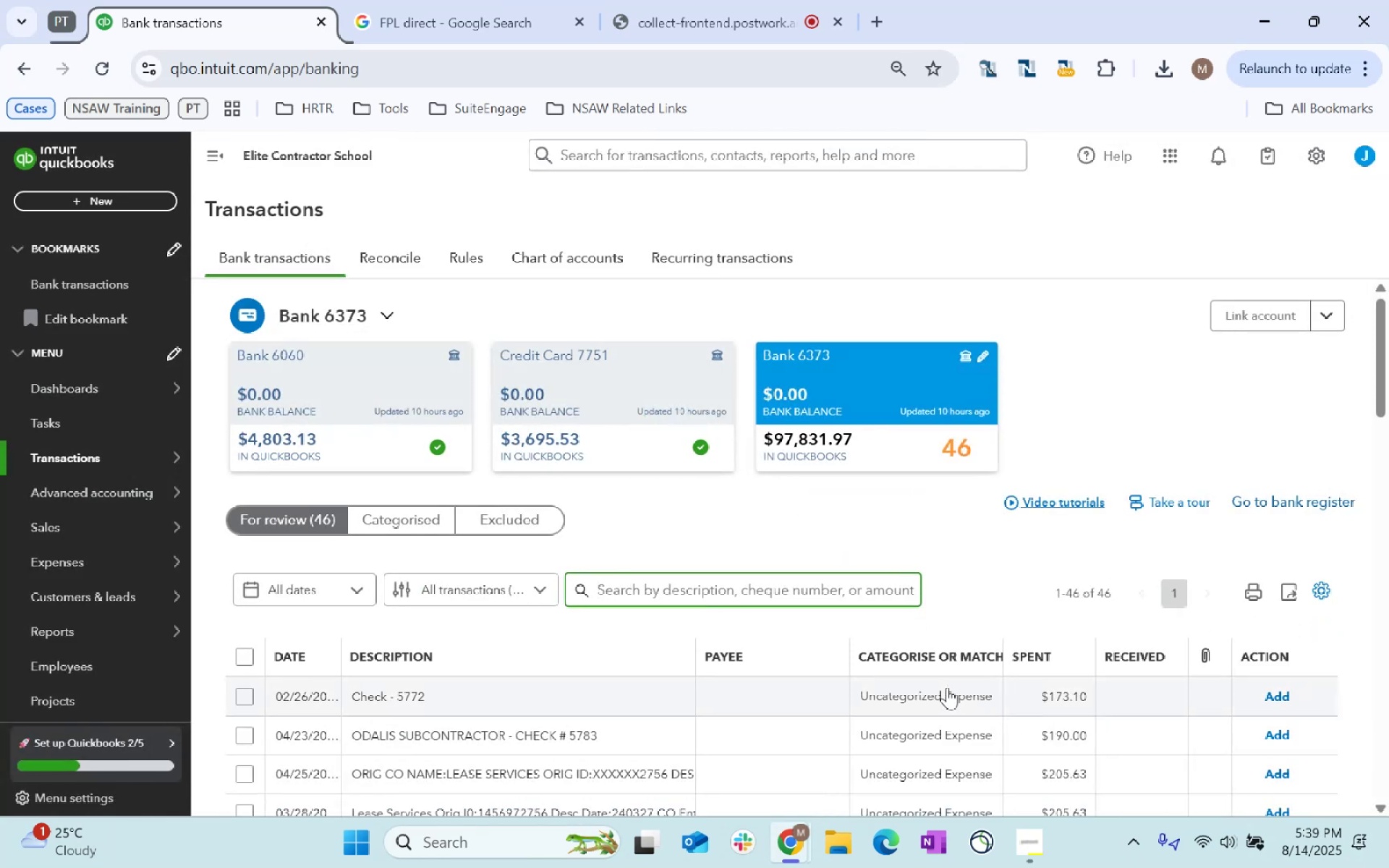 
scroll: coordinate [632, 723], scroll_direction: down, amount: 1.0
 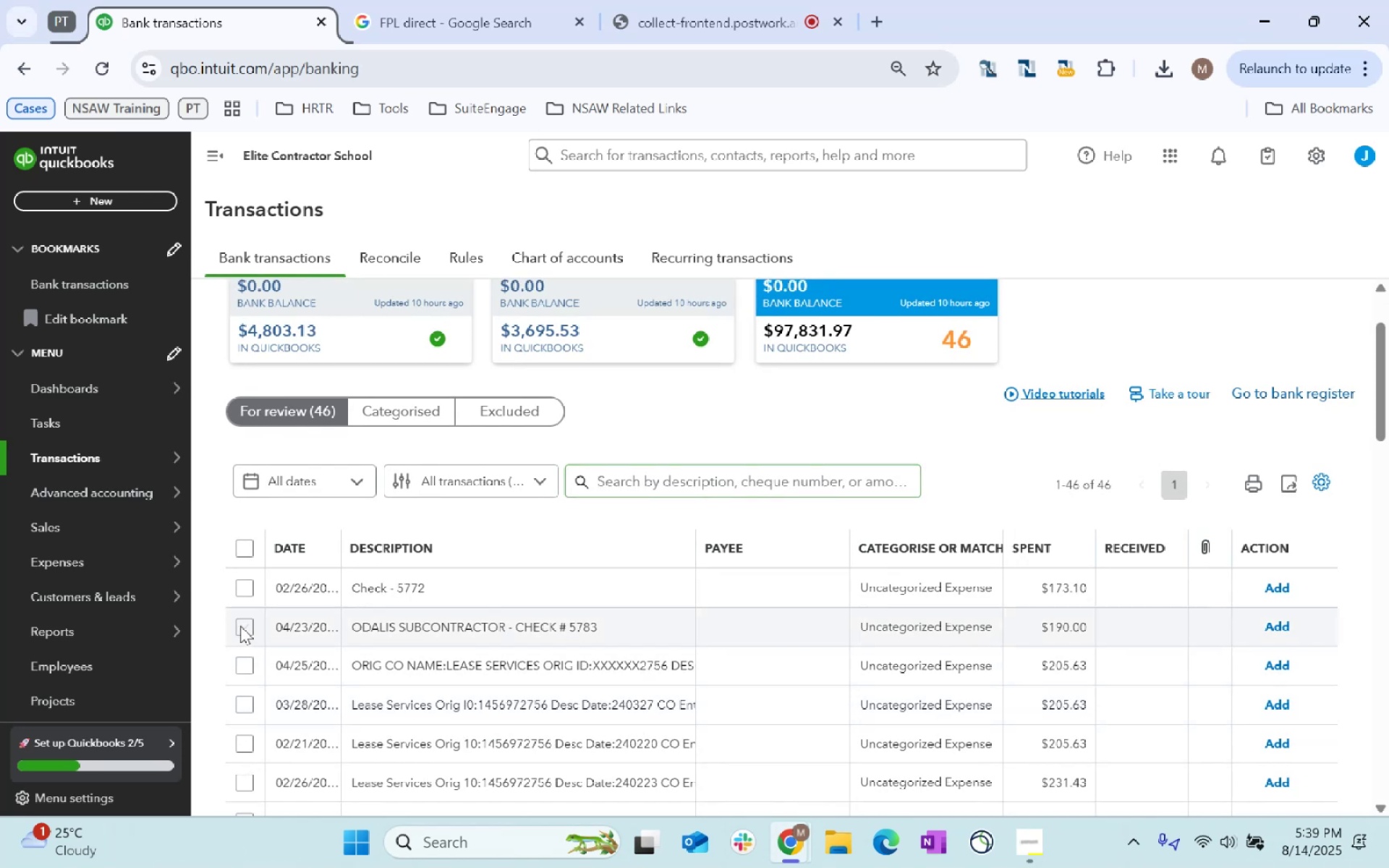 
left_click([639, 464])
 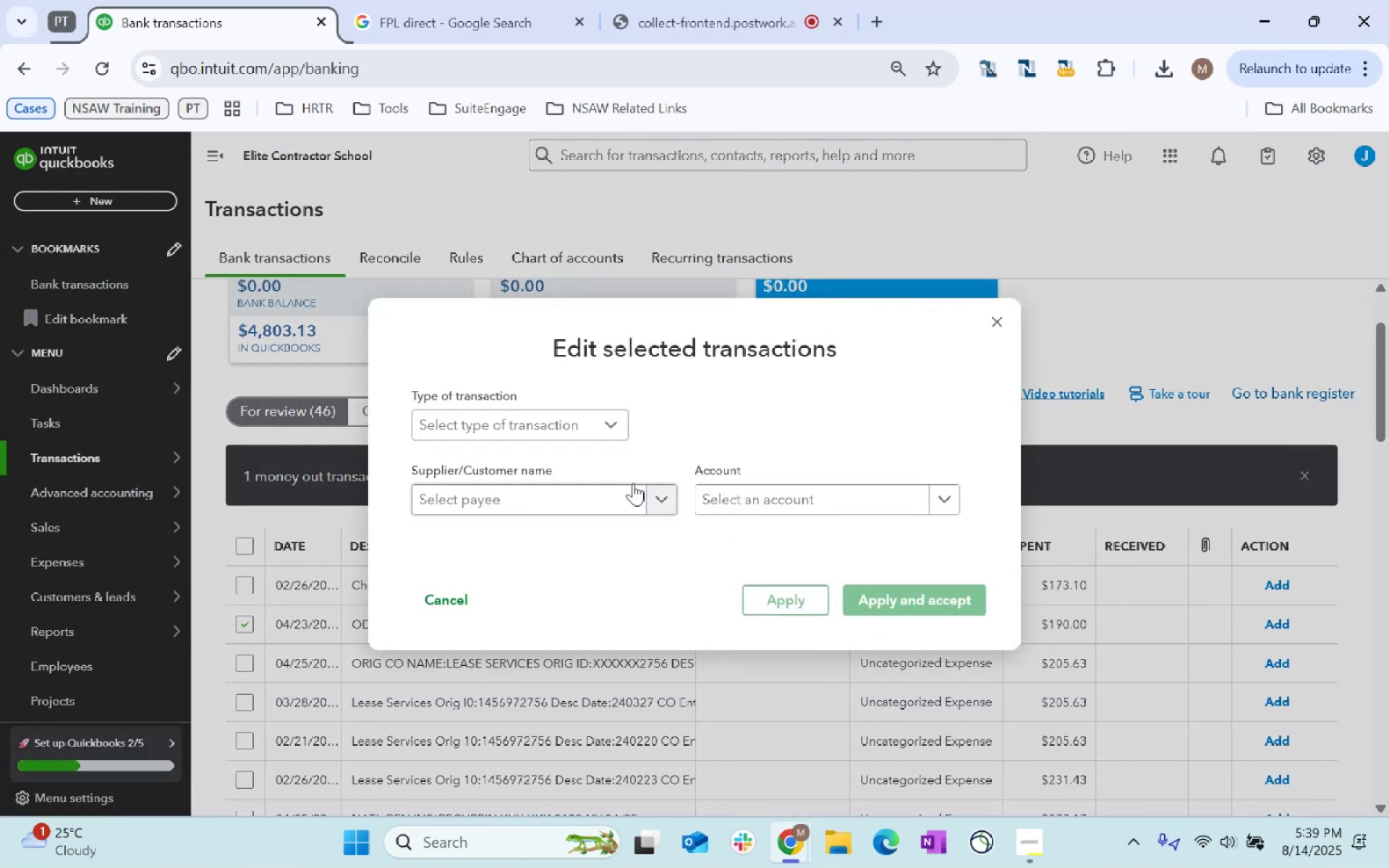 
left_click([618, 492])
 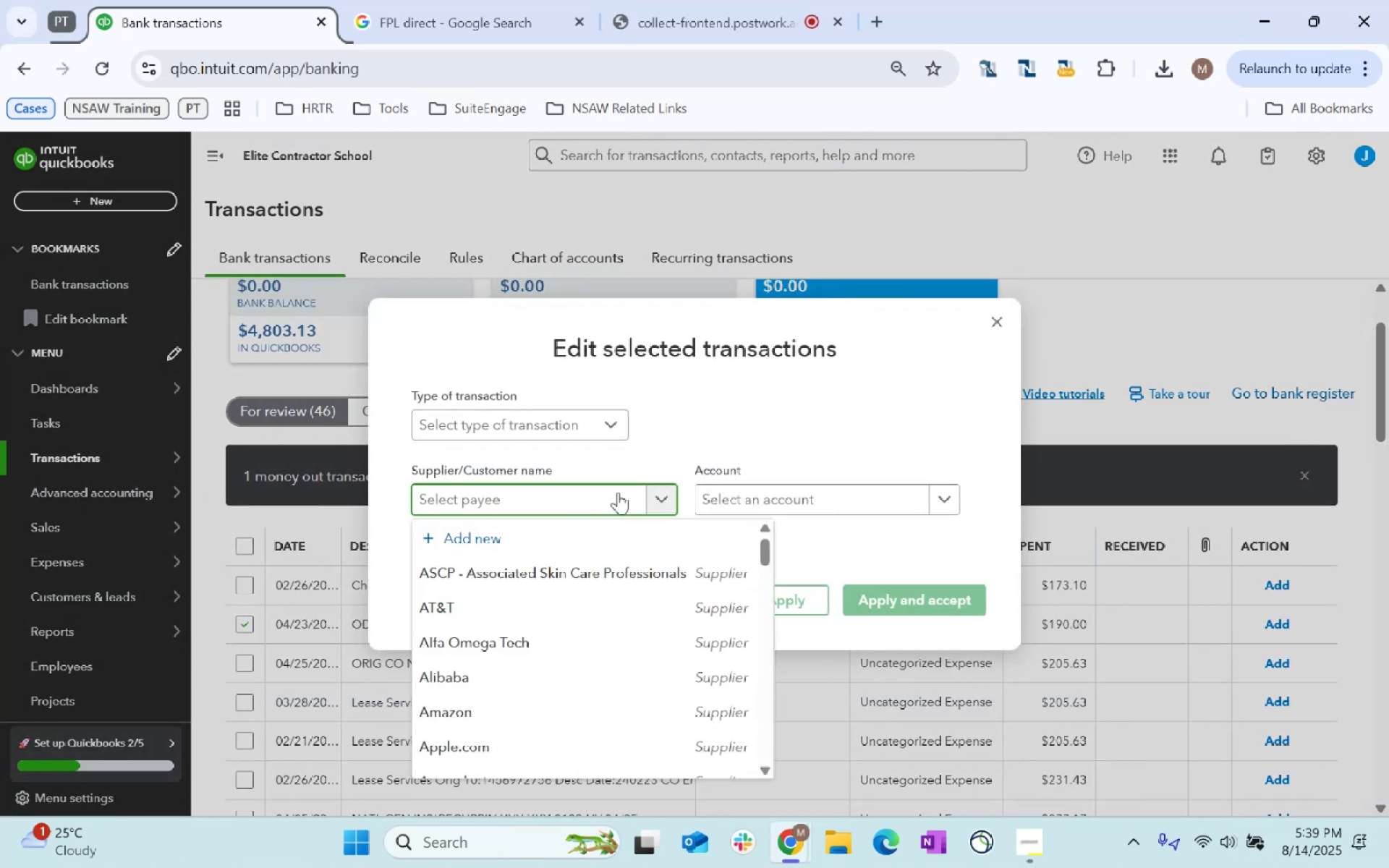 
type(odalis)
key(Tab)
type(other)
 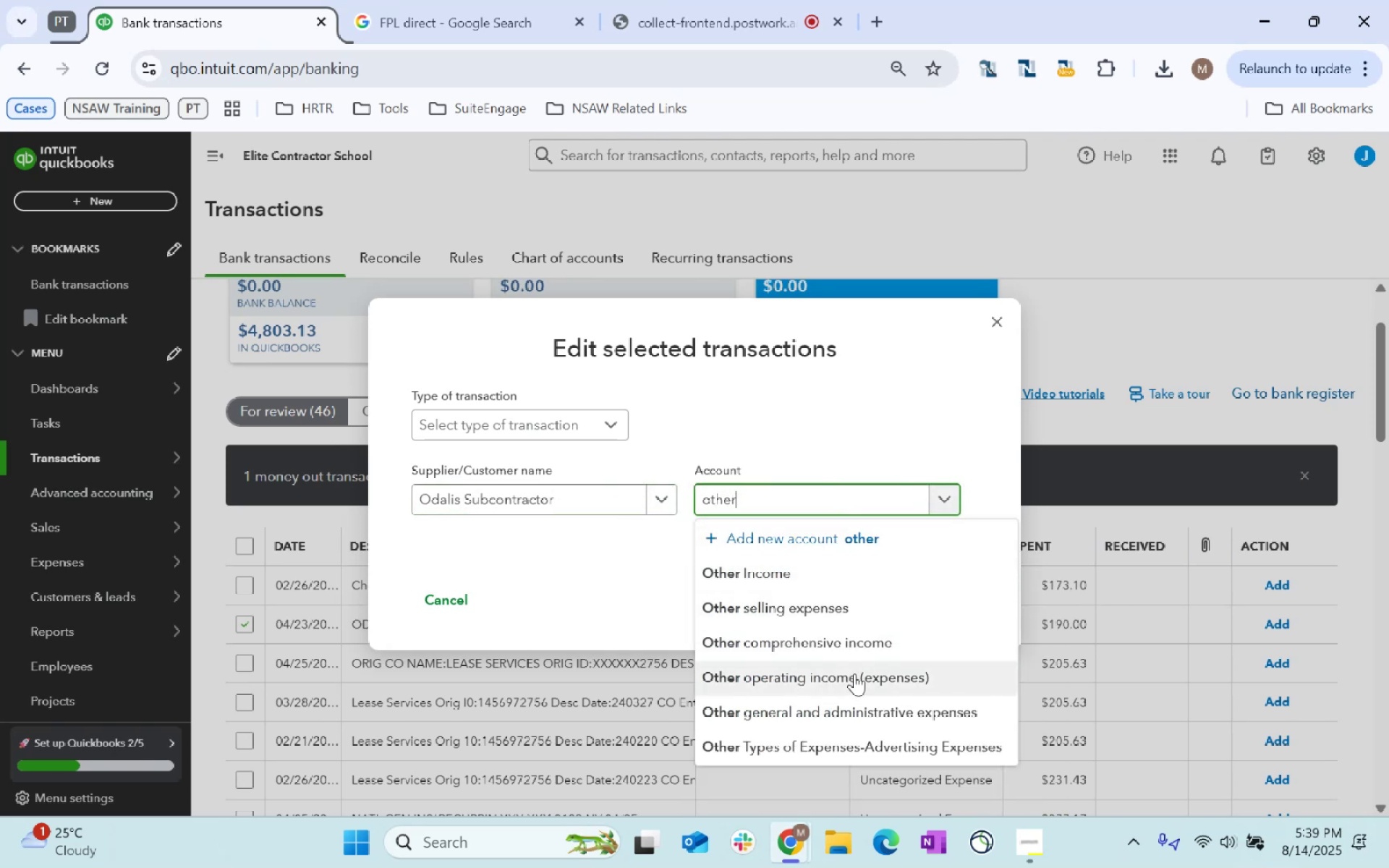 
left_click([871, 712])
 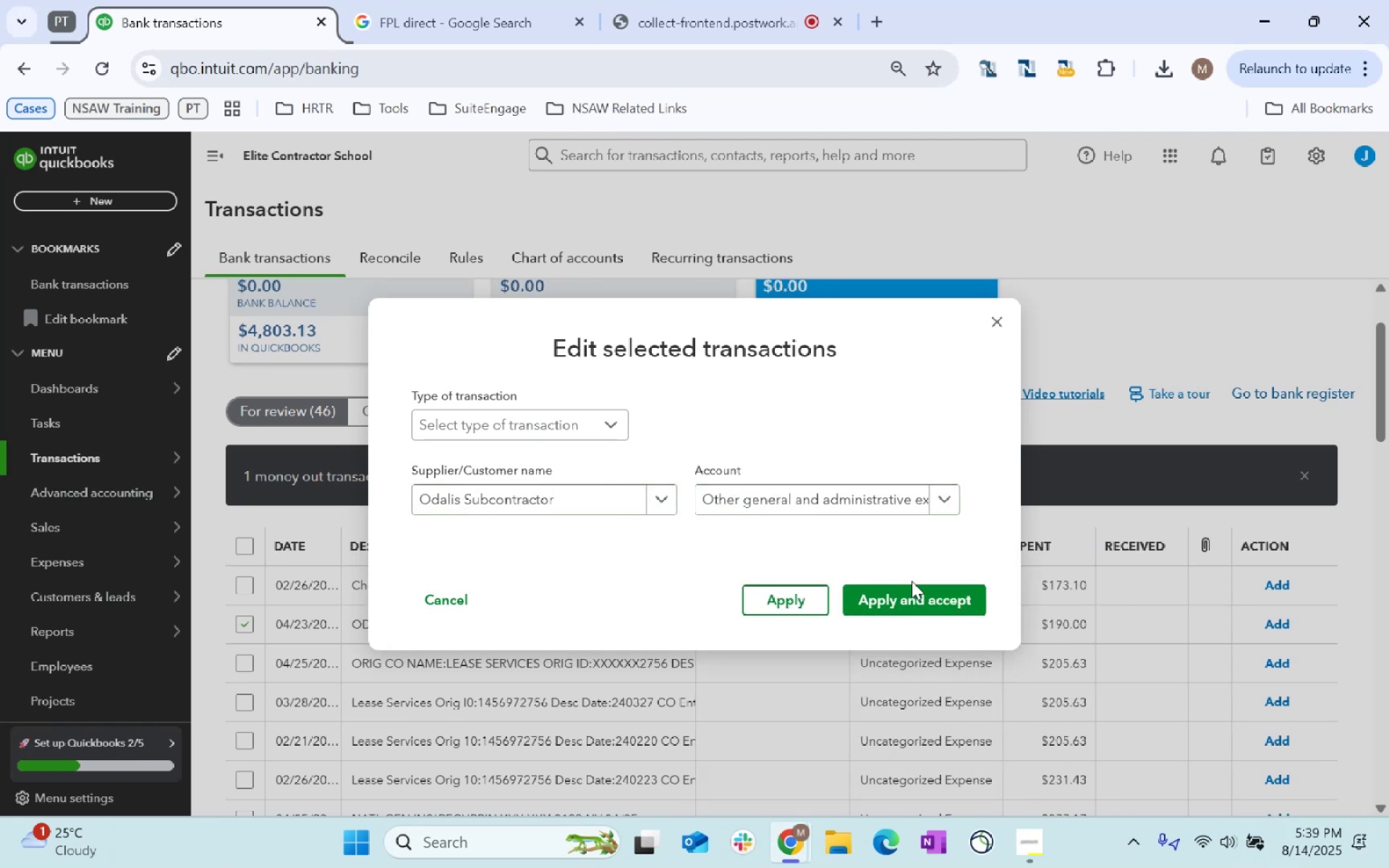 
double_click([917, 606])
 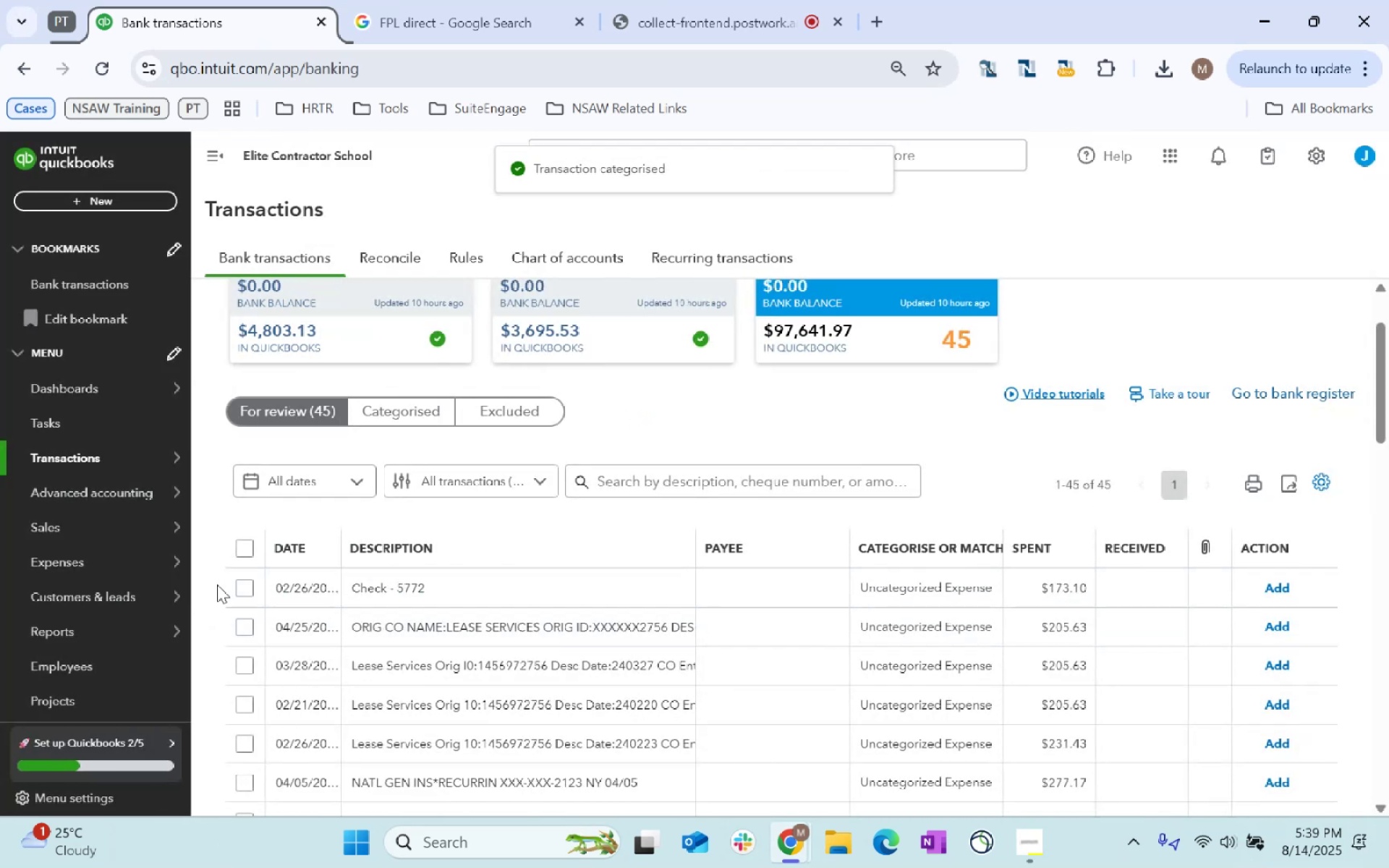 
scroll: coordinate [458, 616], scroll_direction: down, amount: 2.0
 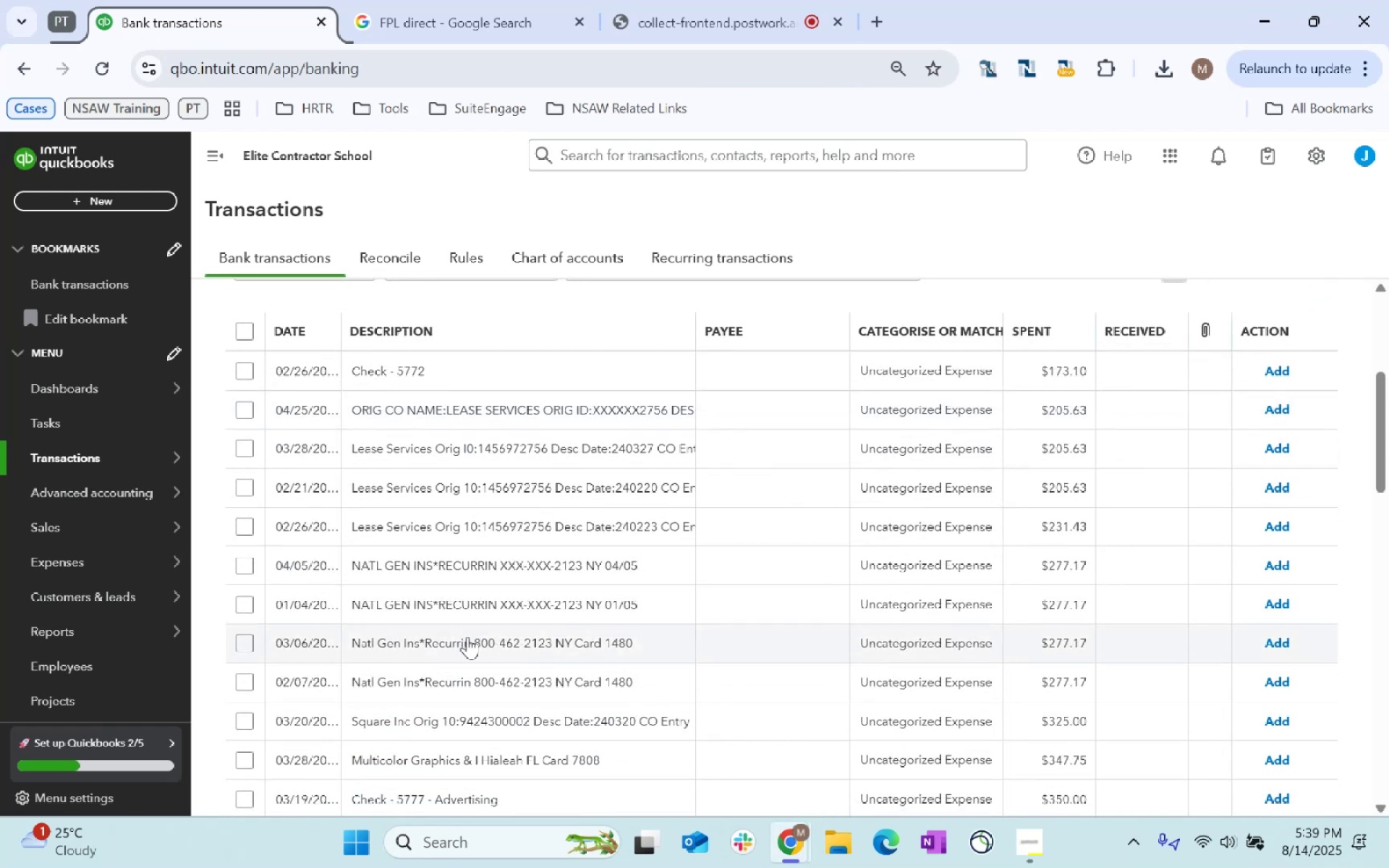 
wait(9.22)
 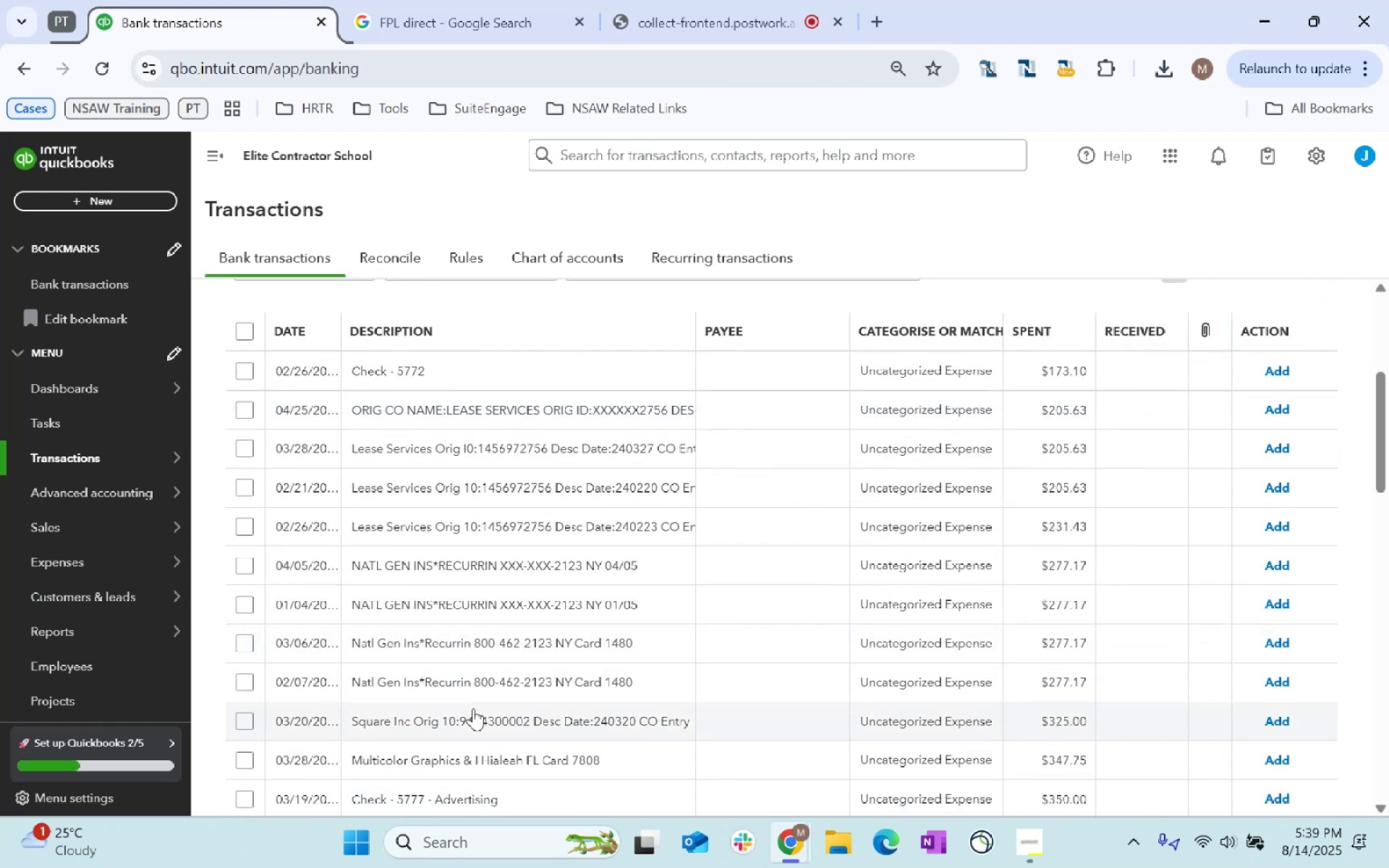 
key(Control+C)
 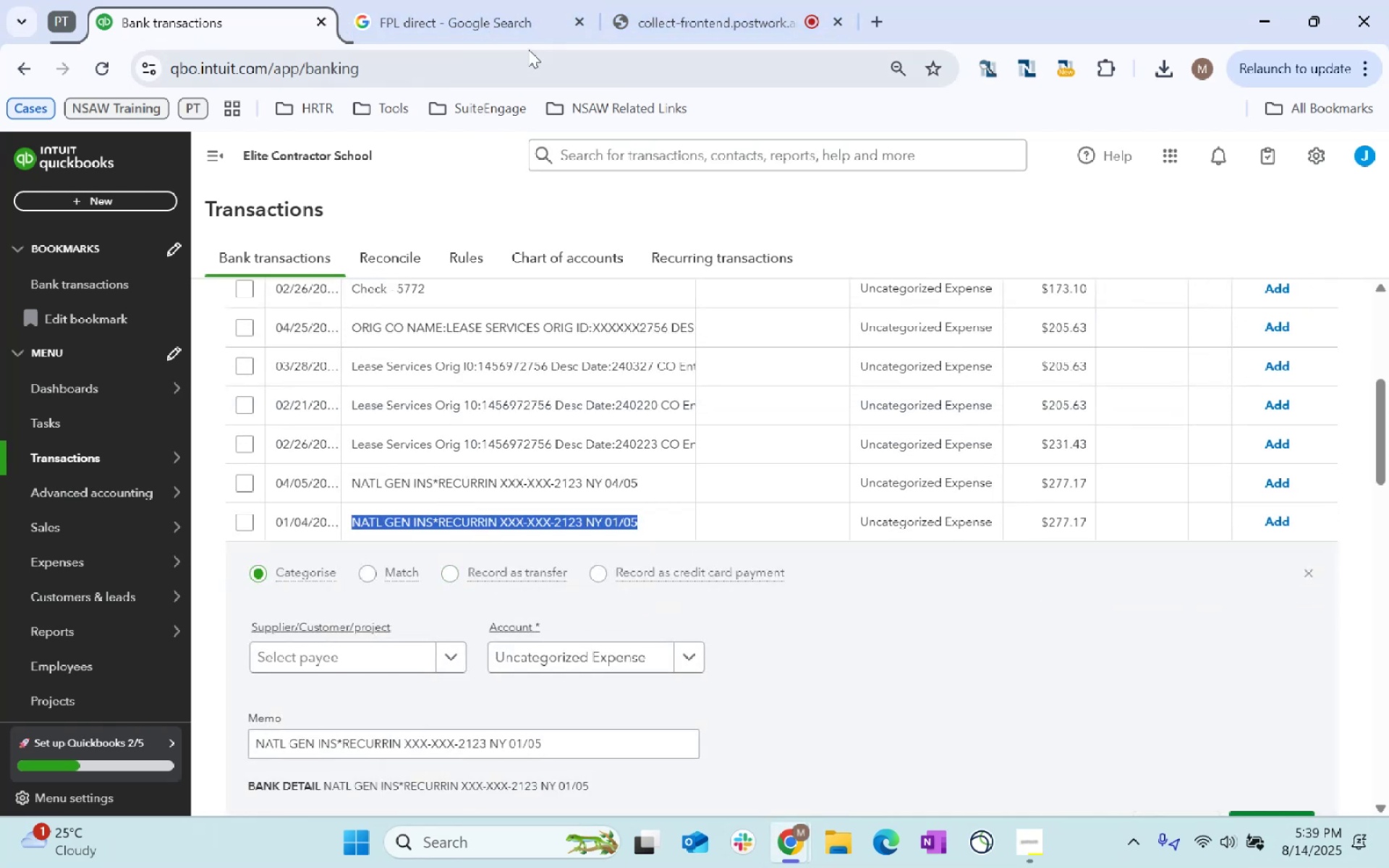 
key(Control+C)
 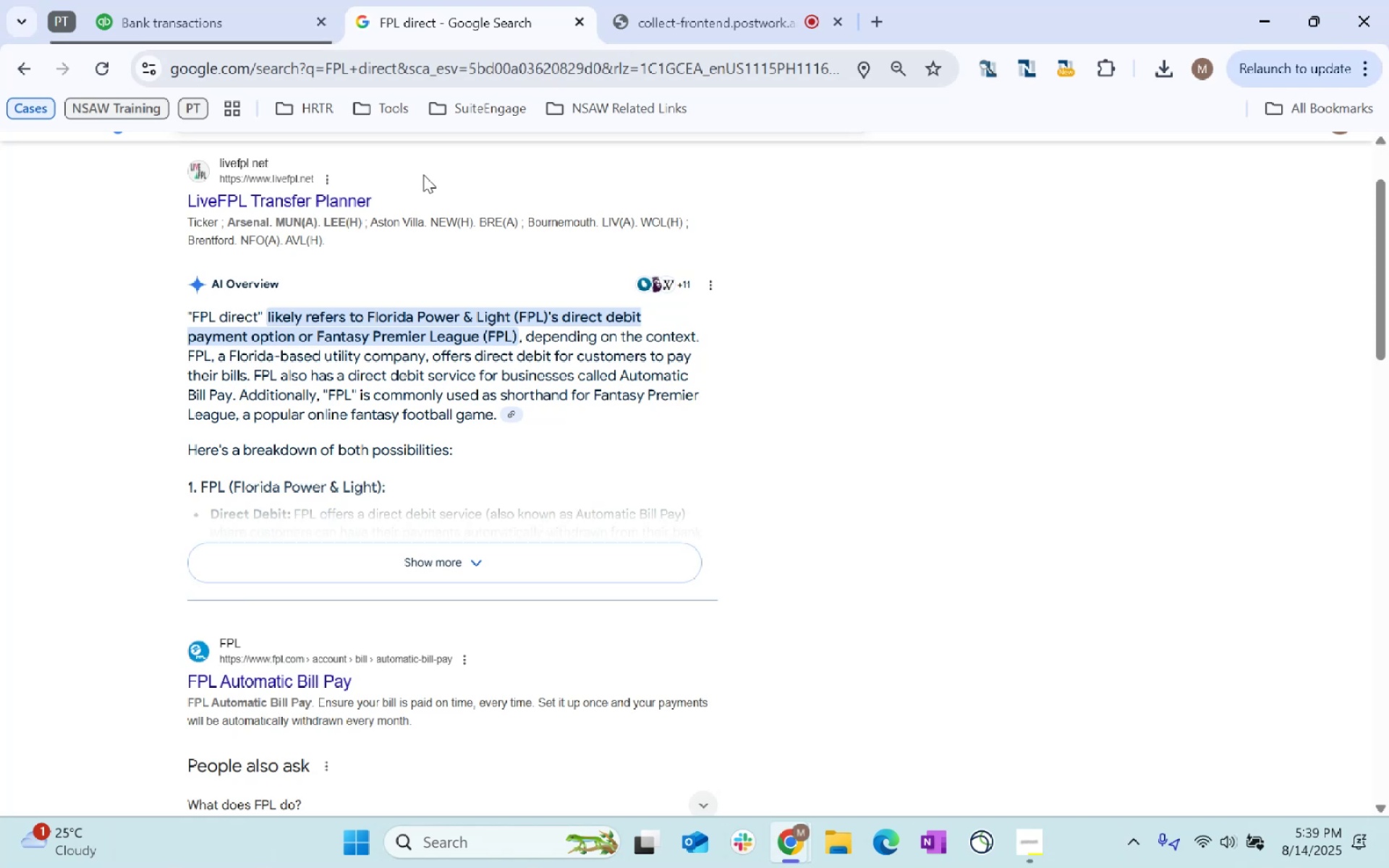 
scroll: coordinate [383, 179], scroll_direction: up, amount: 23.0
 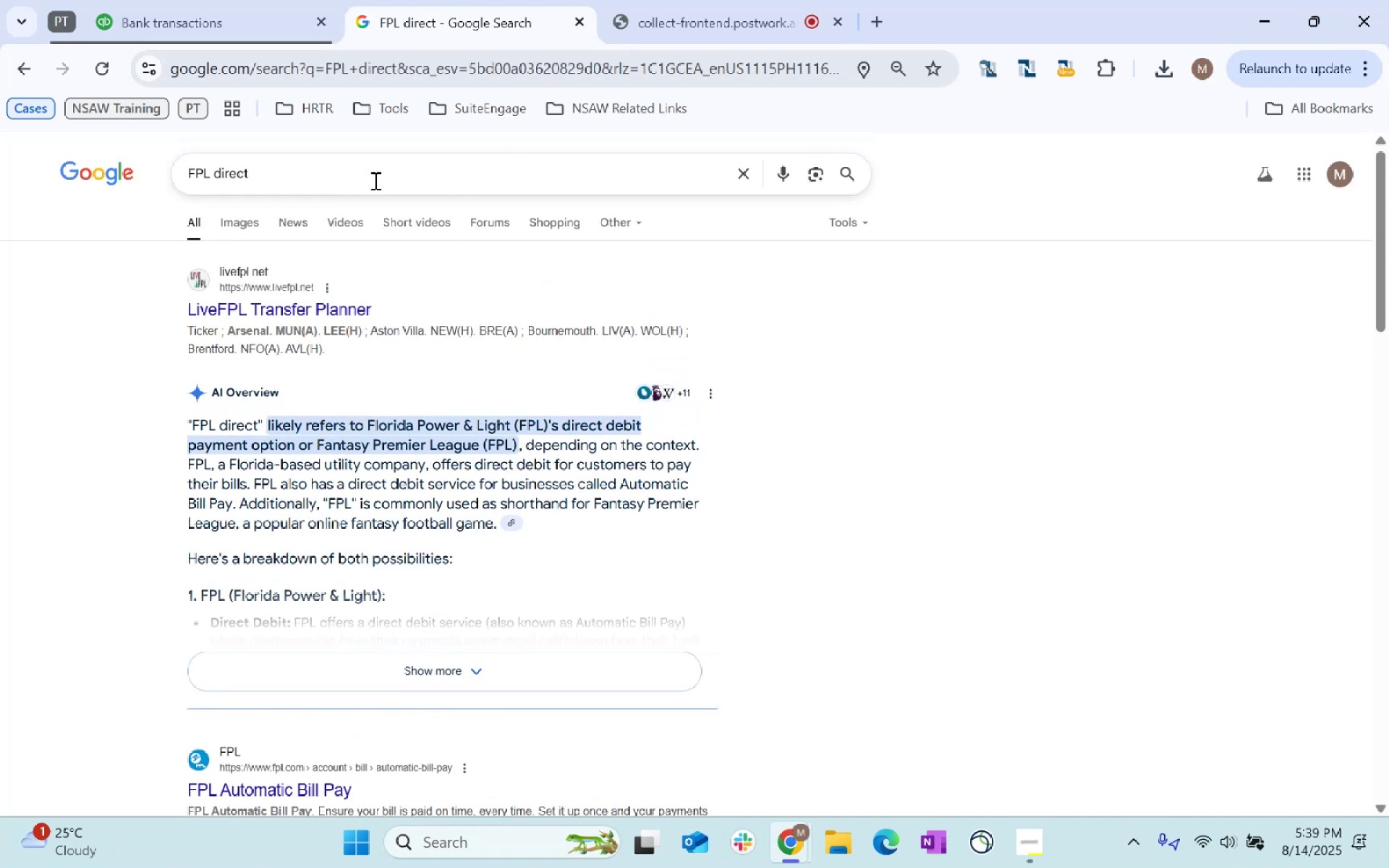 
key(Control+ControlLeft)
 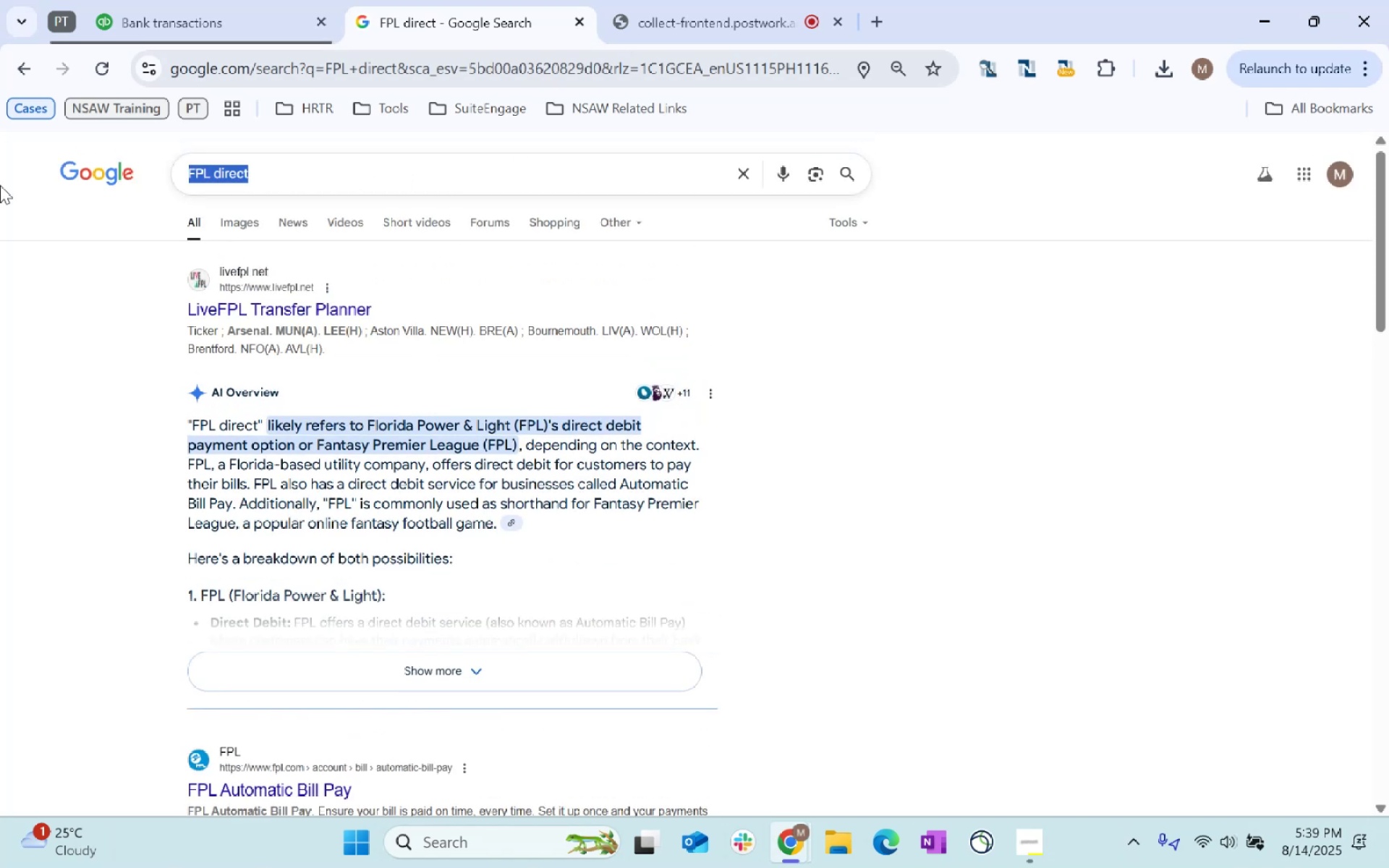 
key(Control+V)
 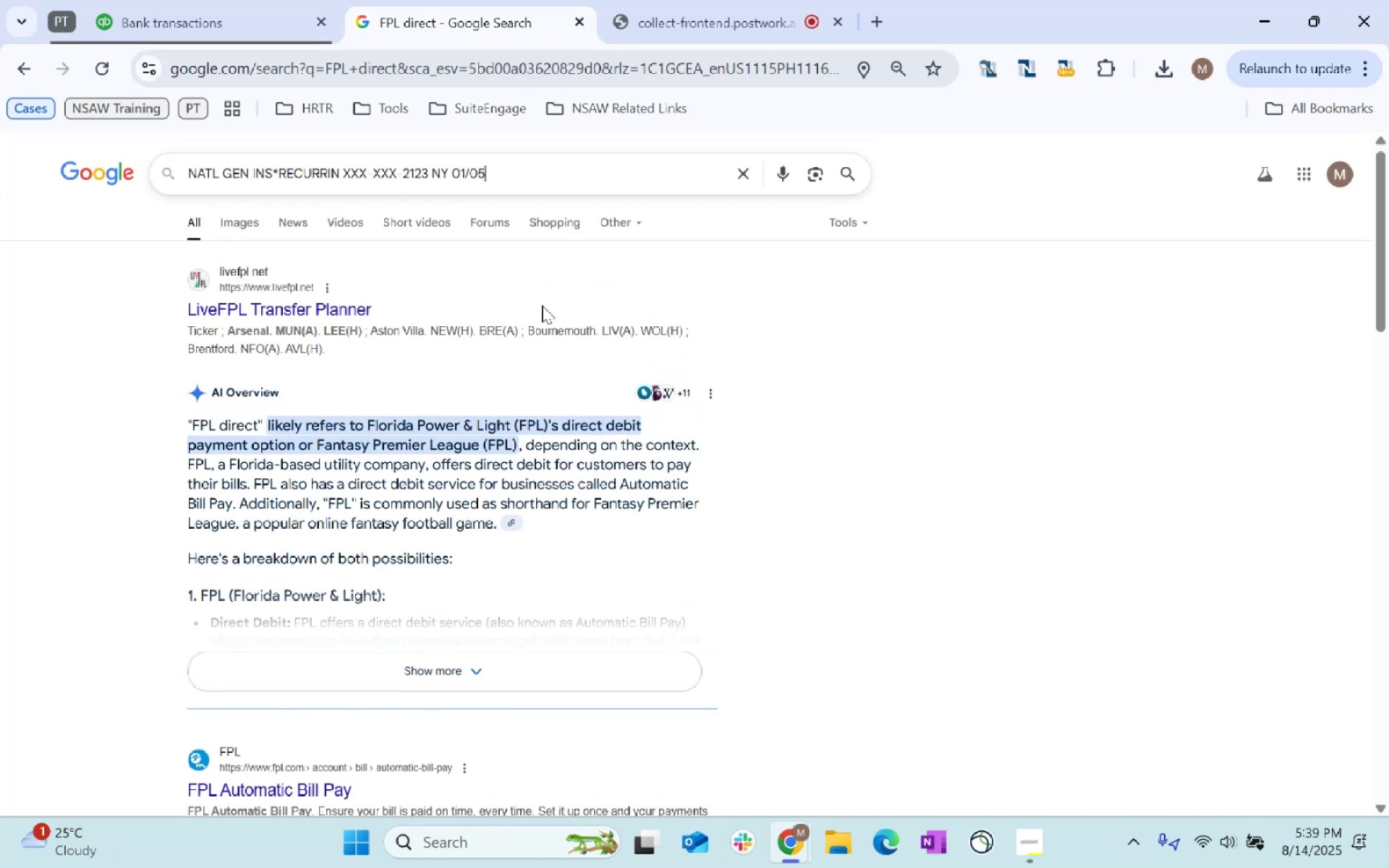 
key(Enter)
 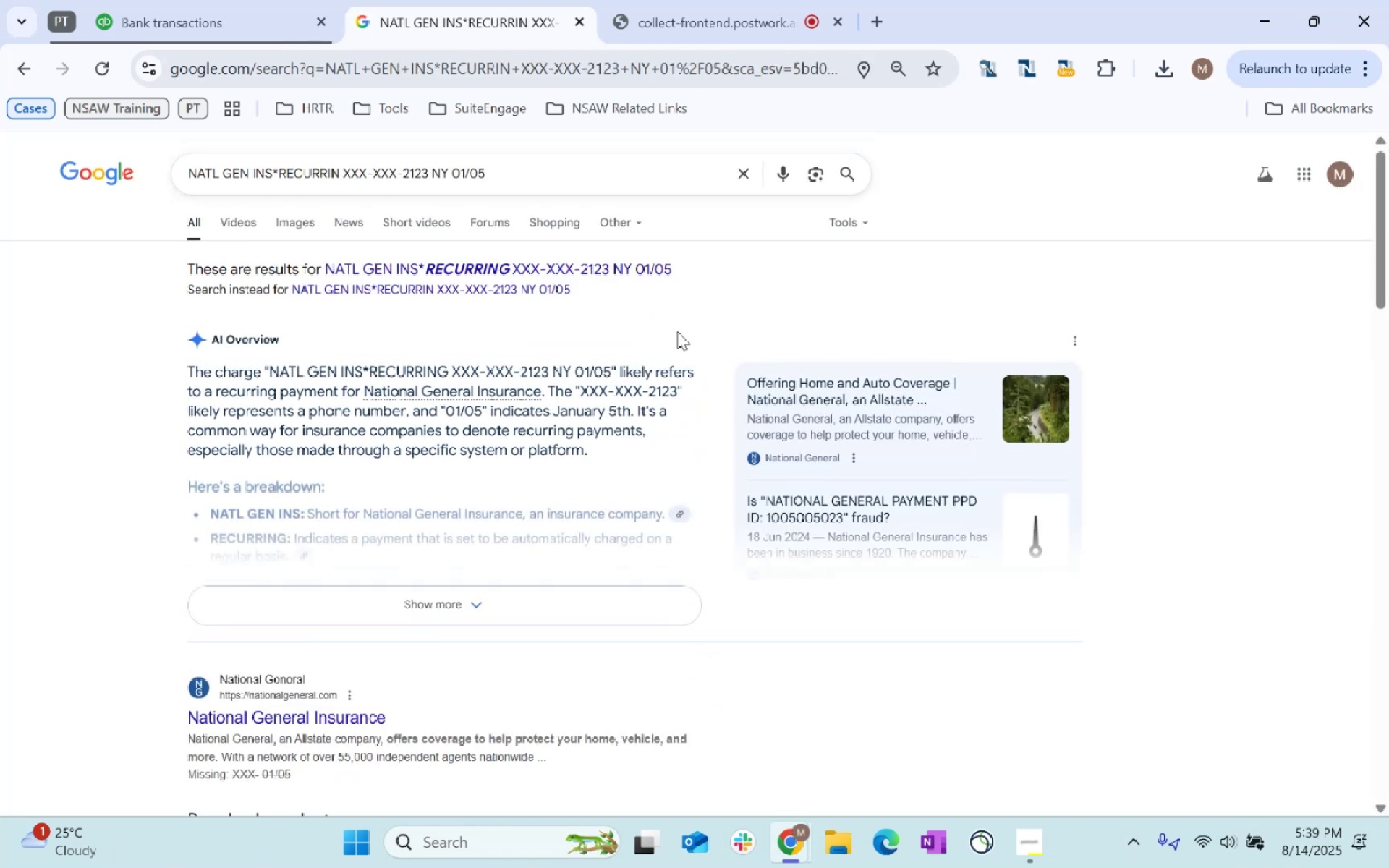 
scroll: coordinate [637, 486], scroll_direction: down, amount: 1.0
 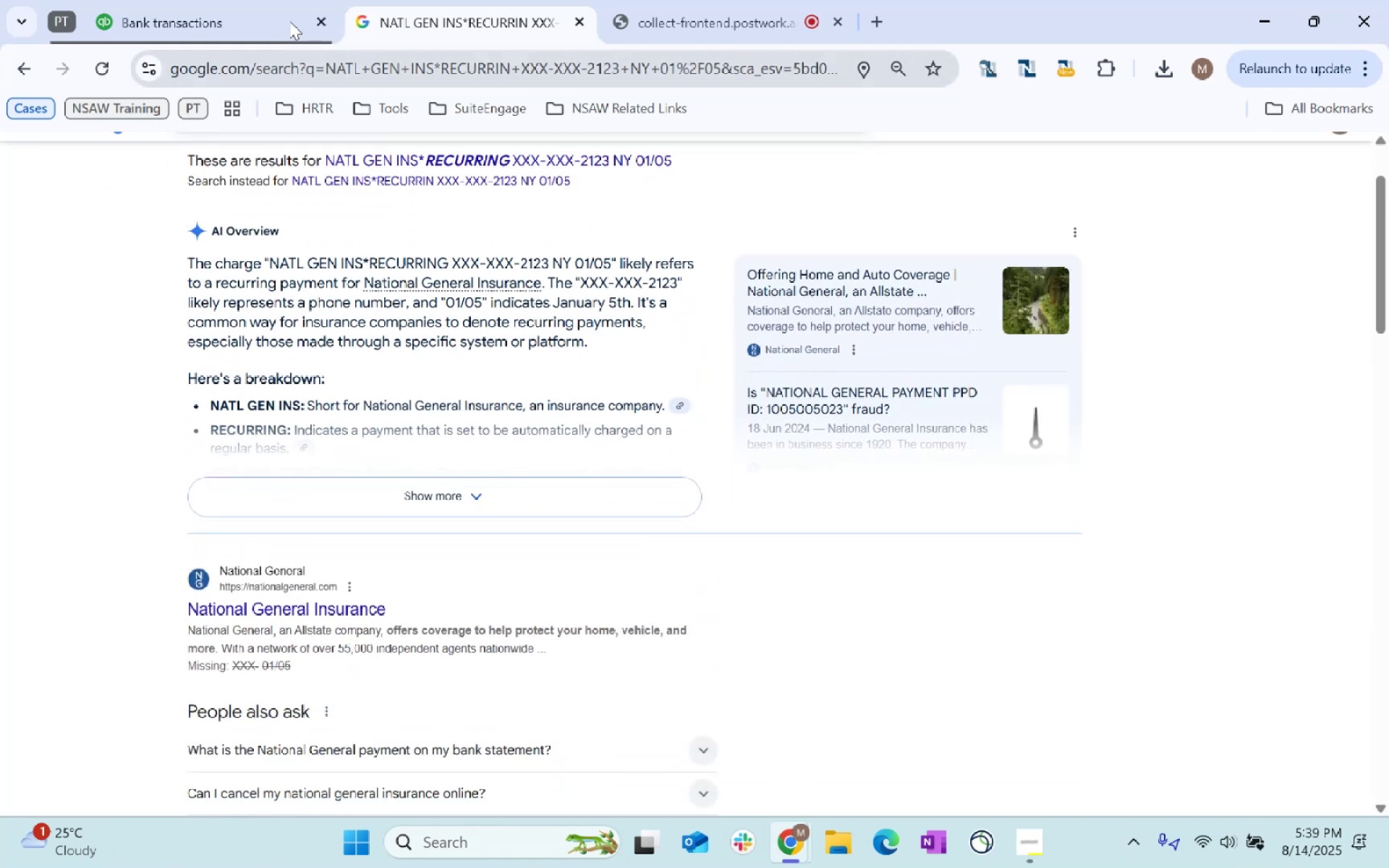 
left_click([245, 0])
 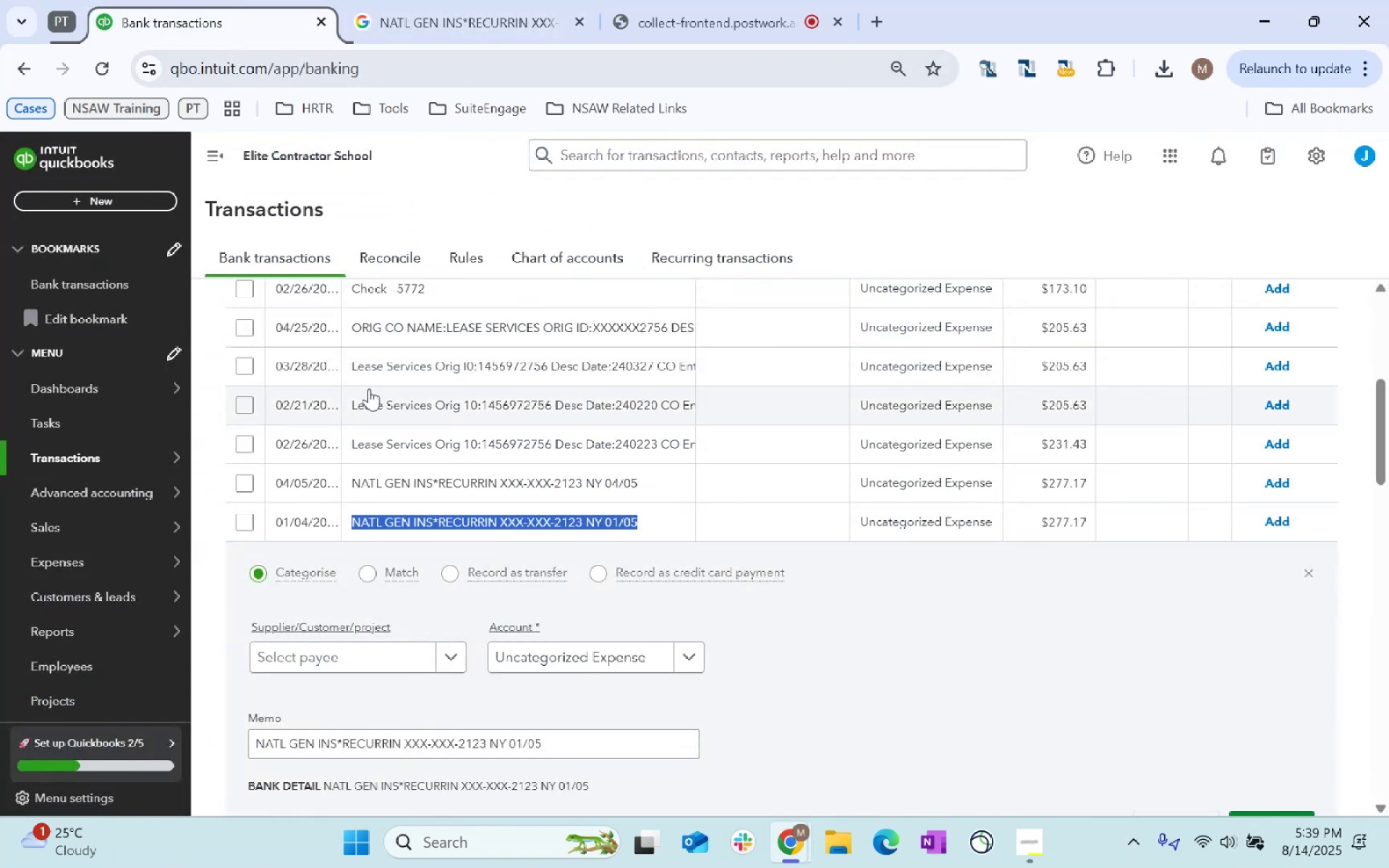 
scroll: coordinate [743, 570], scroll_direction: up, amount: 4.0
 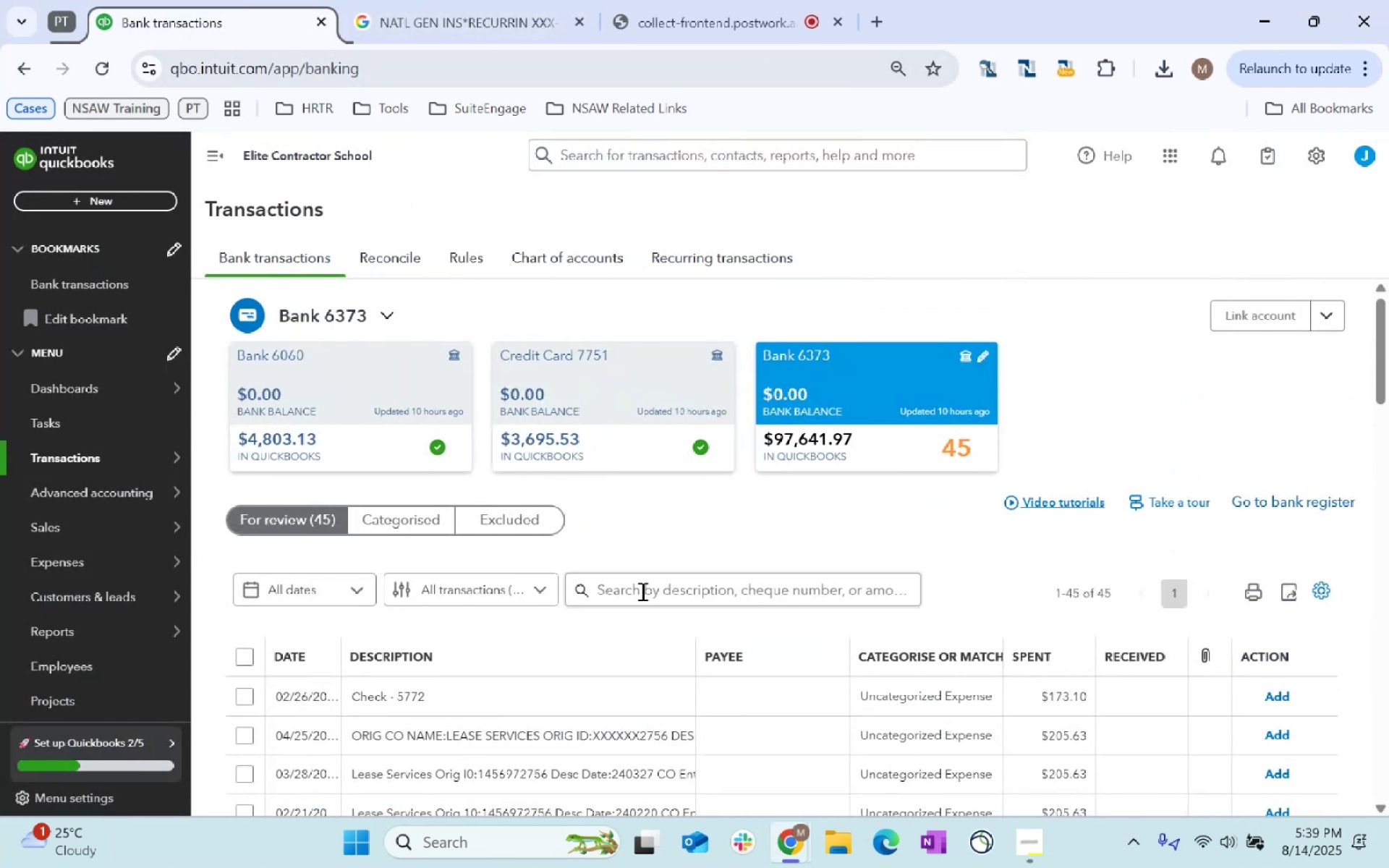 
scroll: coordinate [649, 574], scroll_direction: down, amount: 2.0
 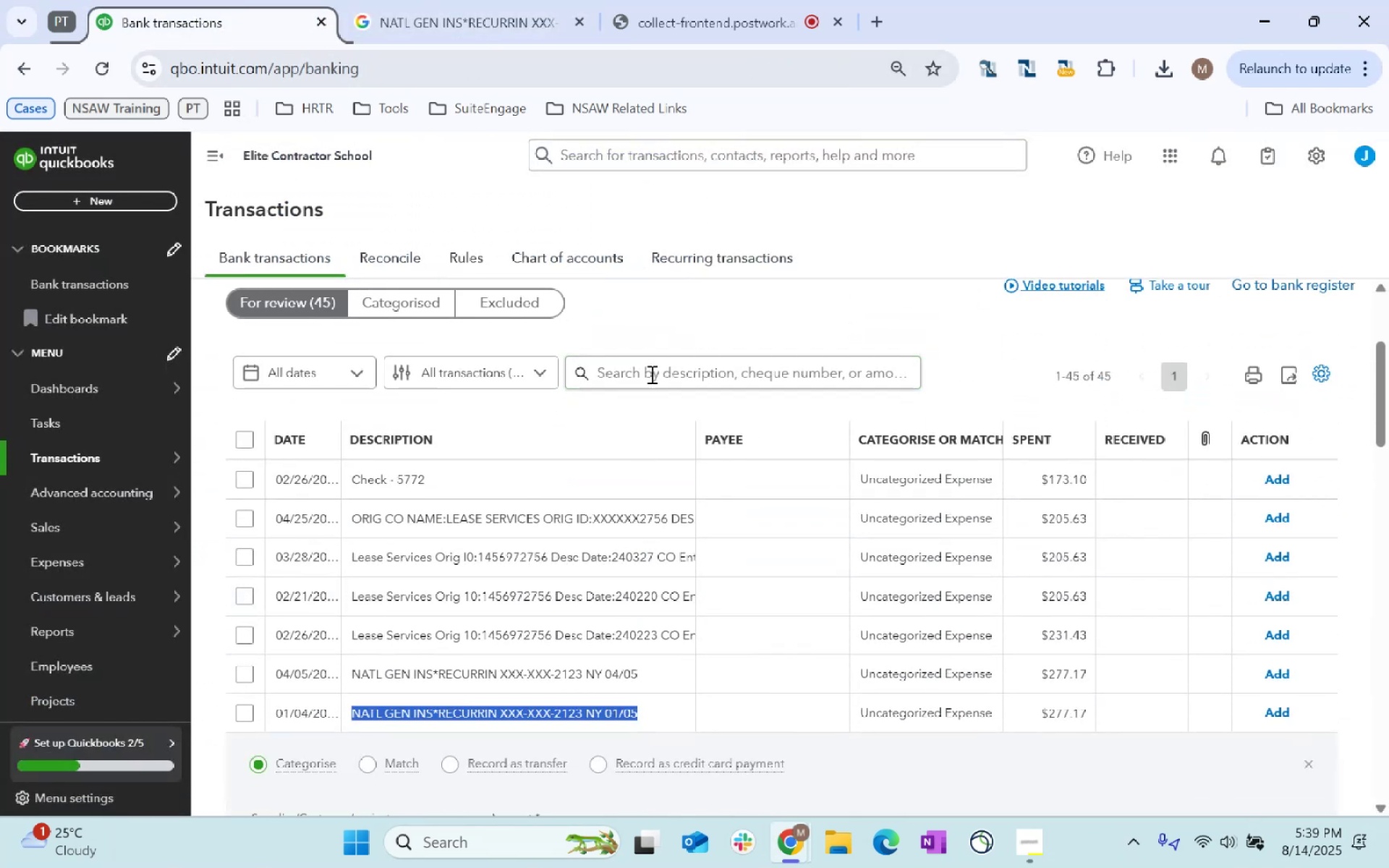 
type(natl gen)
 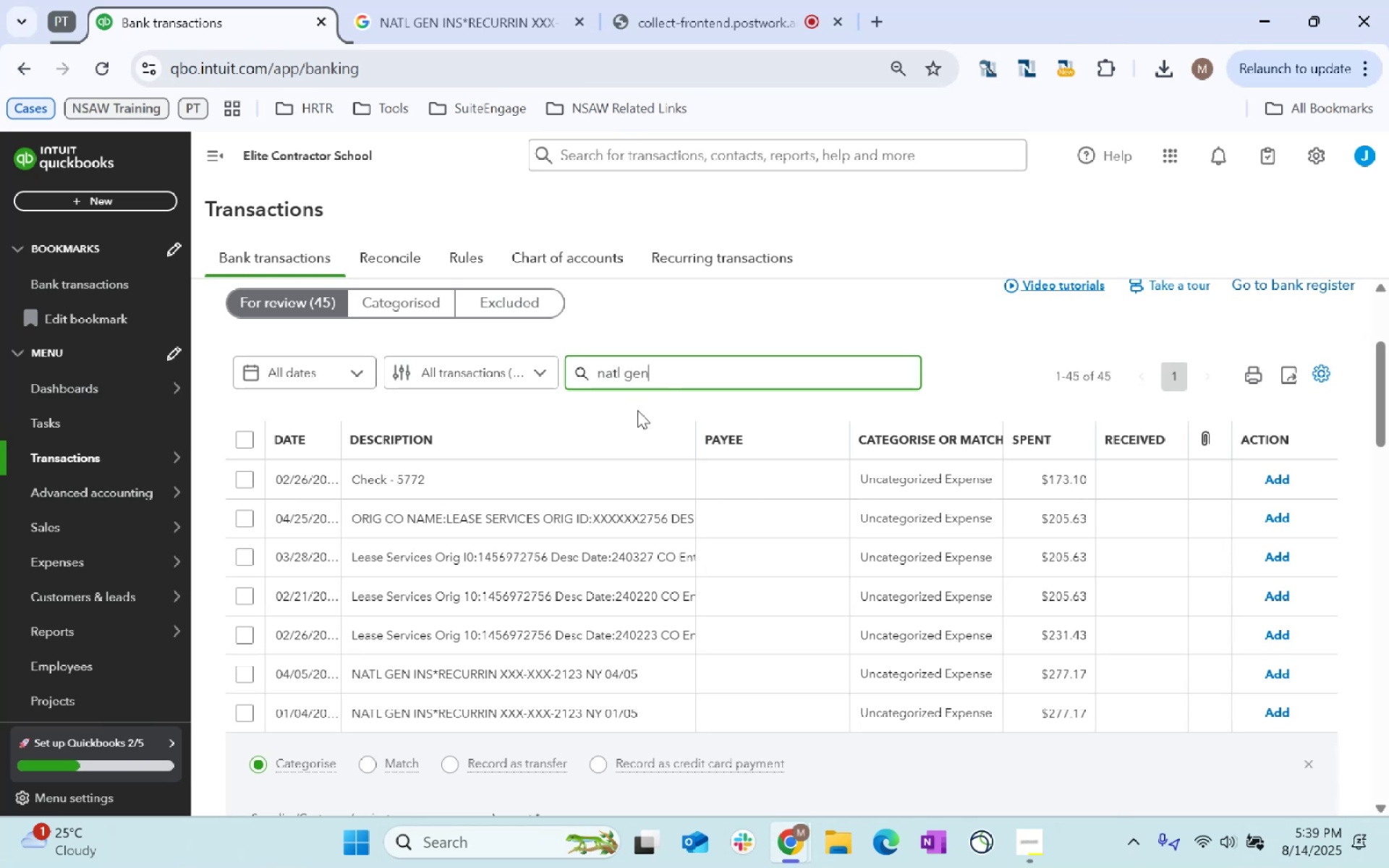 
key(Enter)
 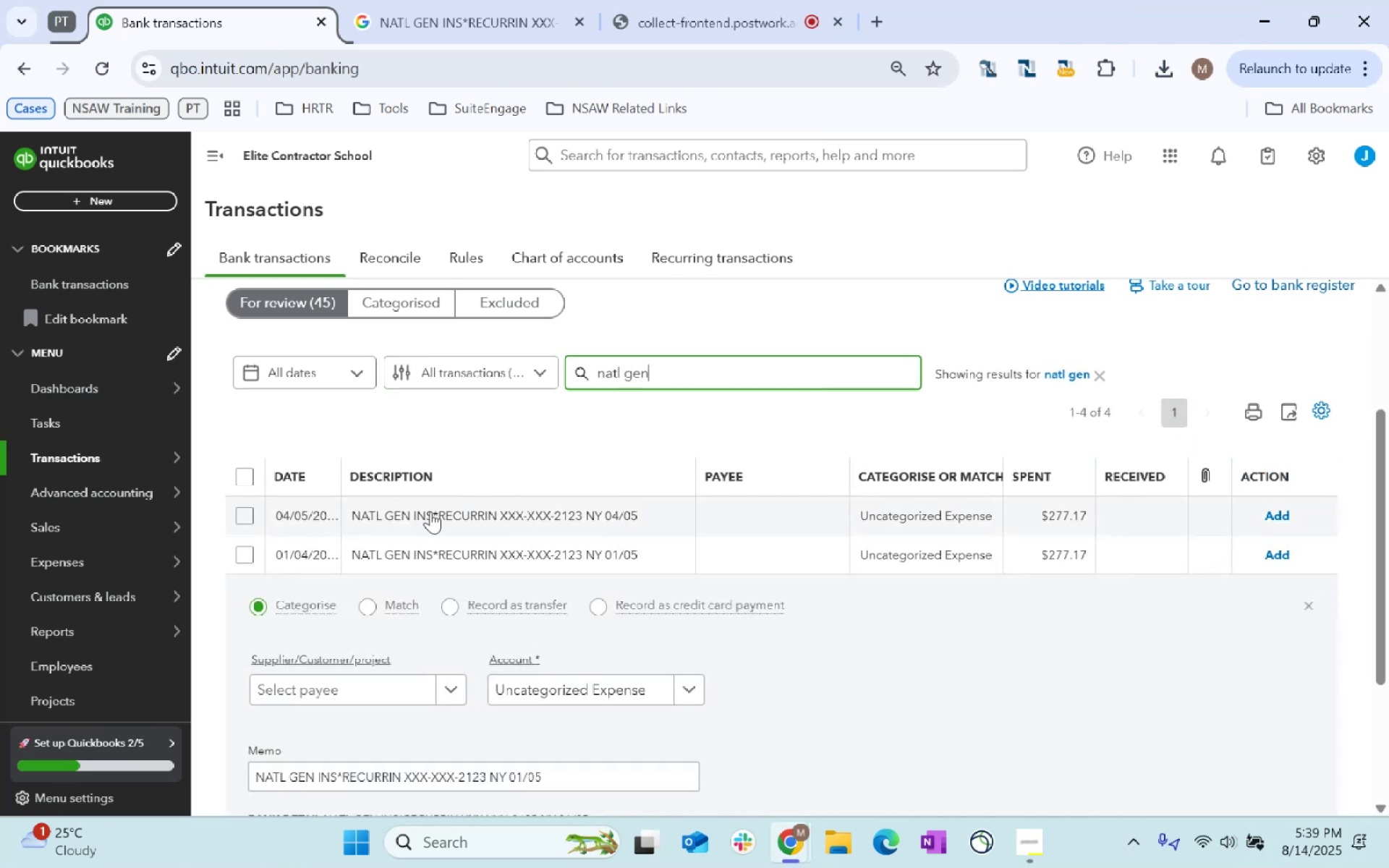 
left_click([253, 472])
 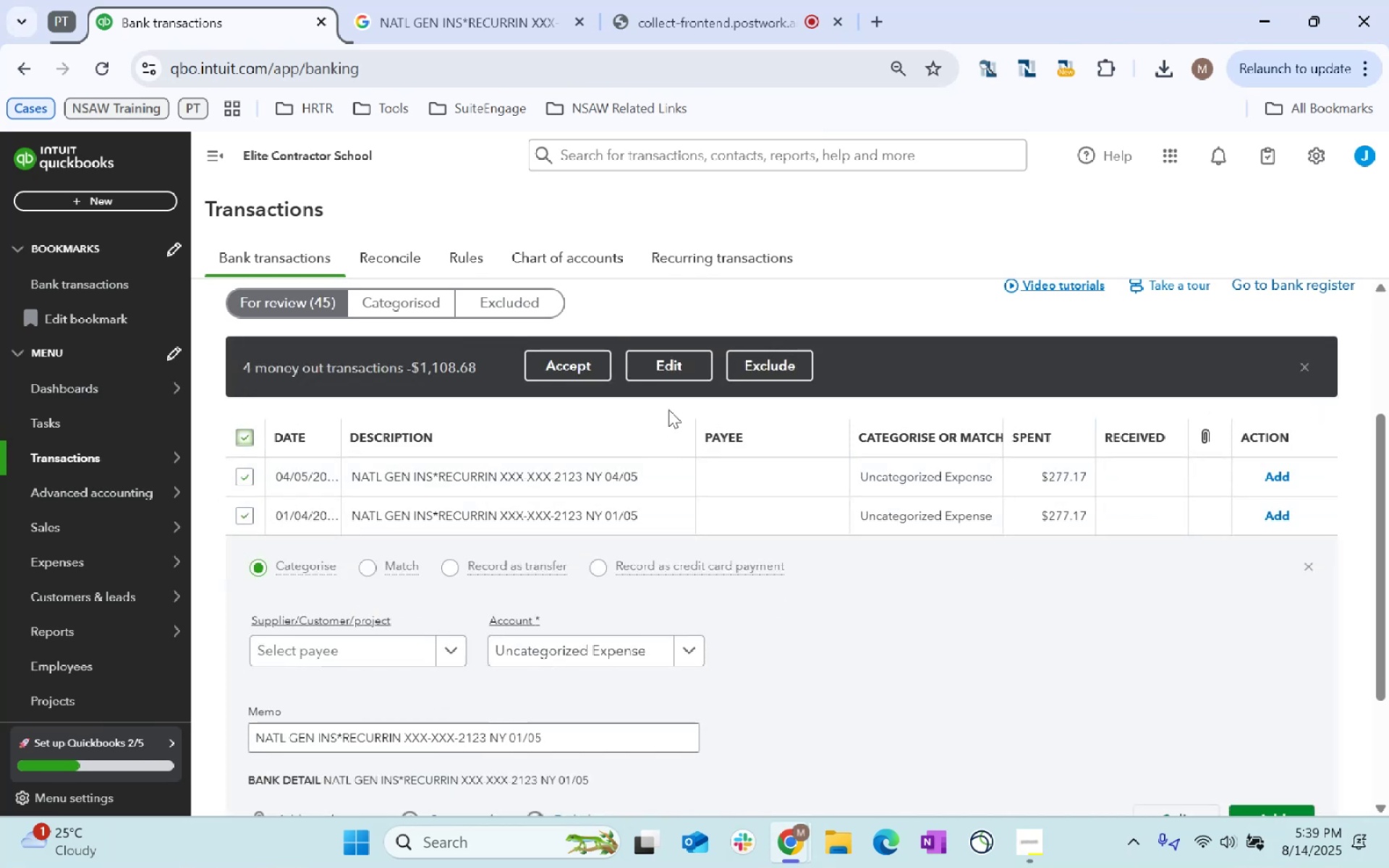 
left_click([697, 365])
 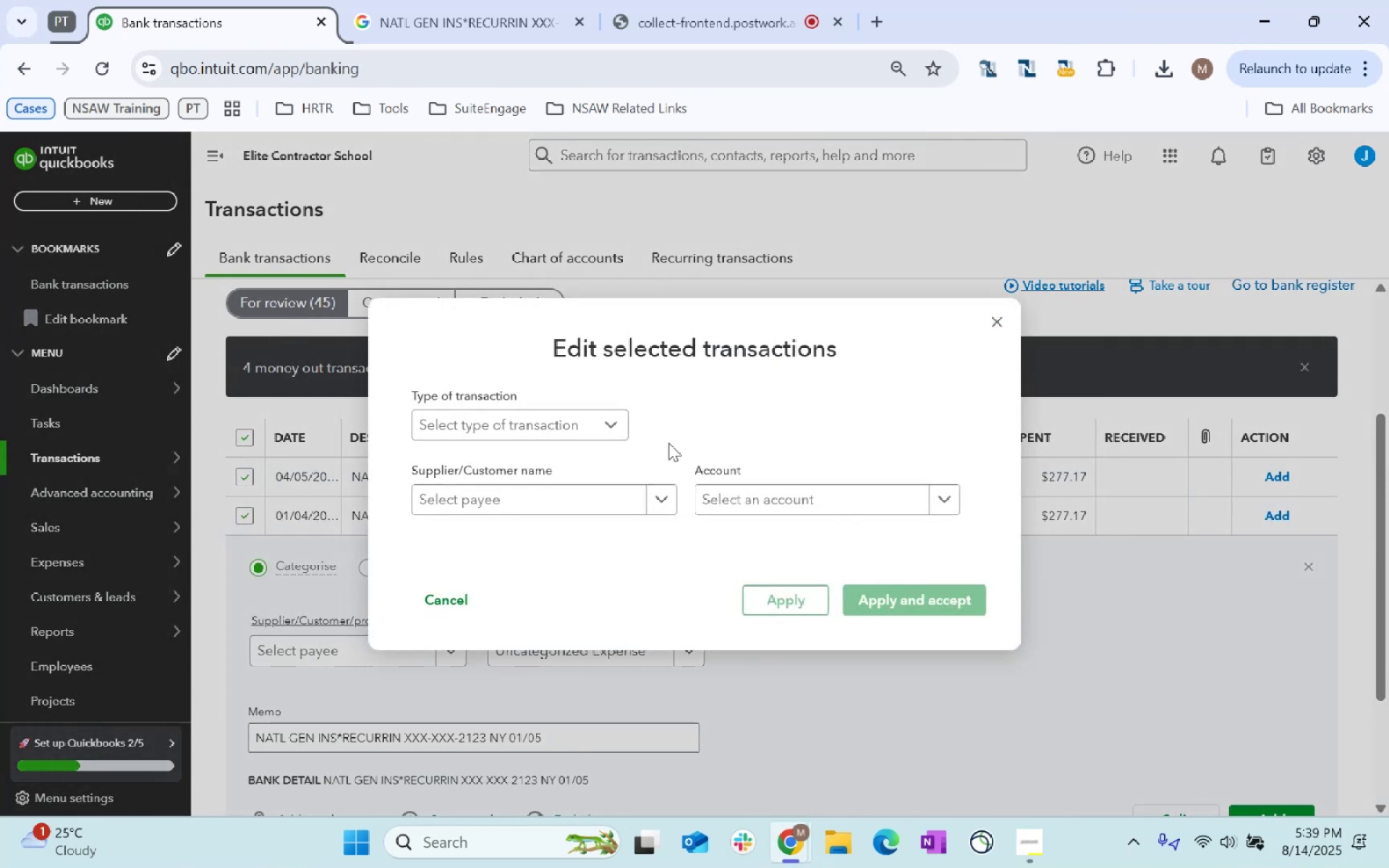 
left_click([488, 503])
 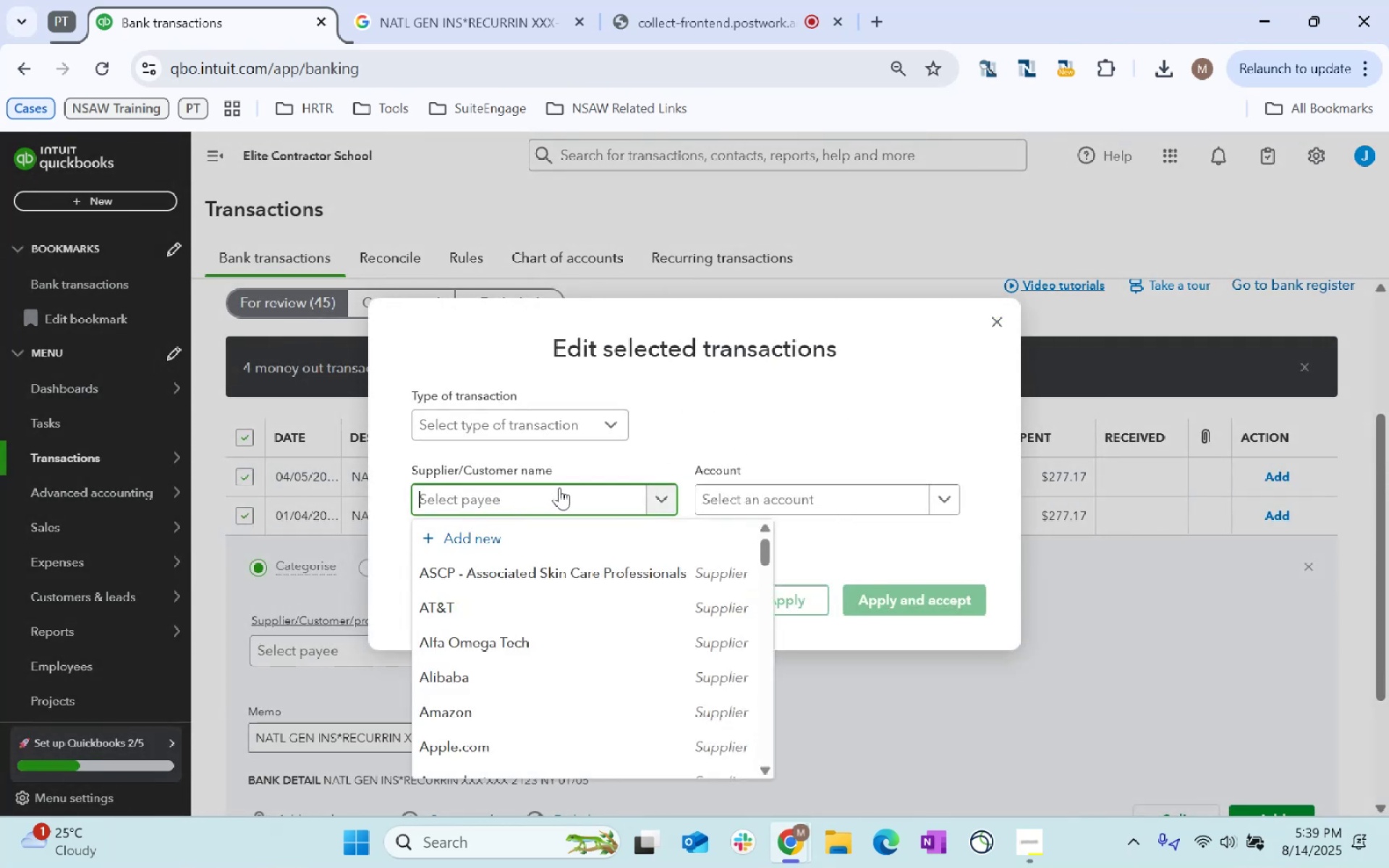 
type(Natina)
key(Backspace)
key(Backspace)
type(onal General Insurance)
key(Tab)
 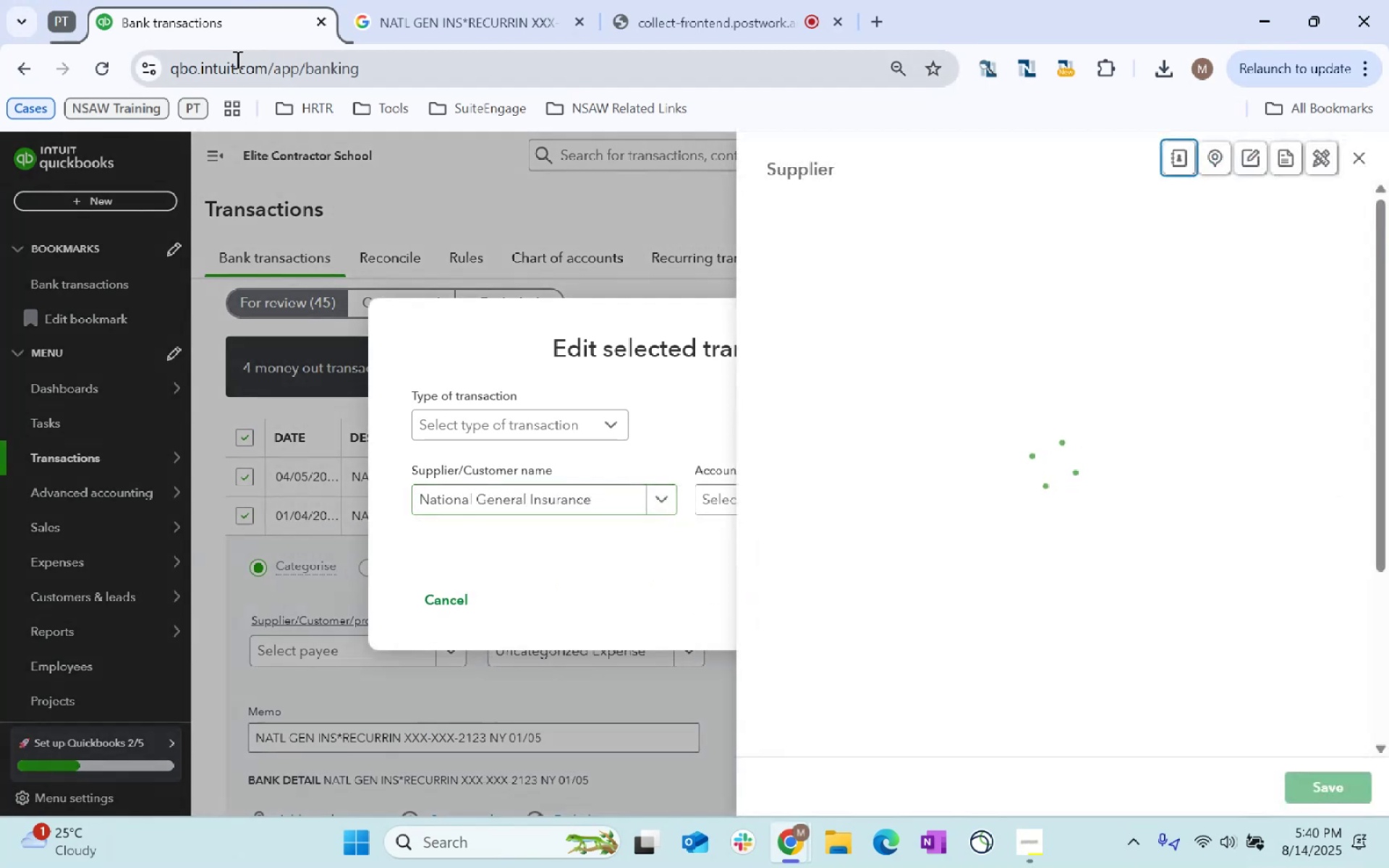 
scroll: coordinate [908, 375], scroll_direction: down, amount: 101.0
 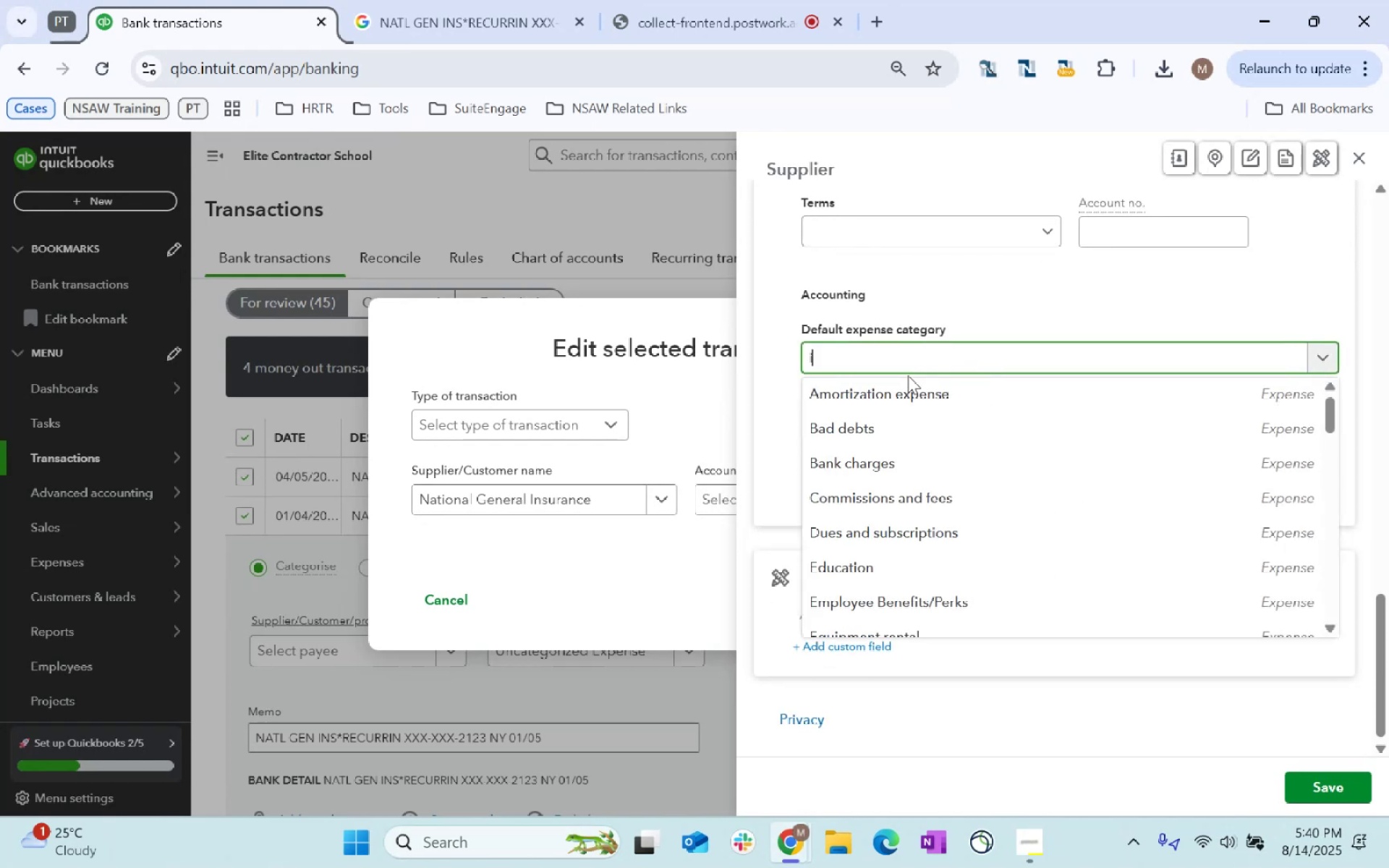 
left_click([978, 367])
 